 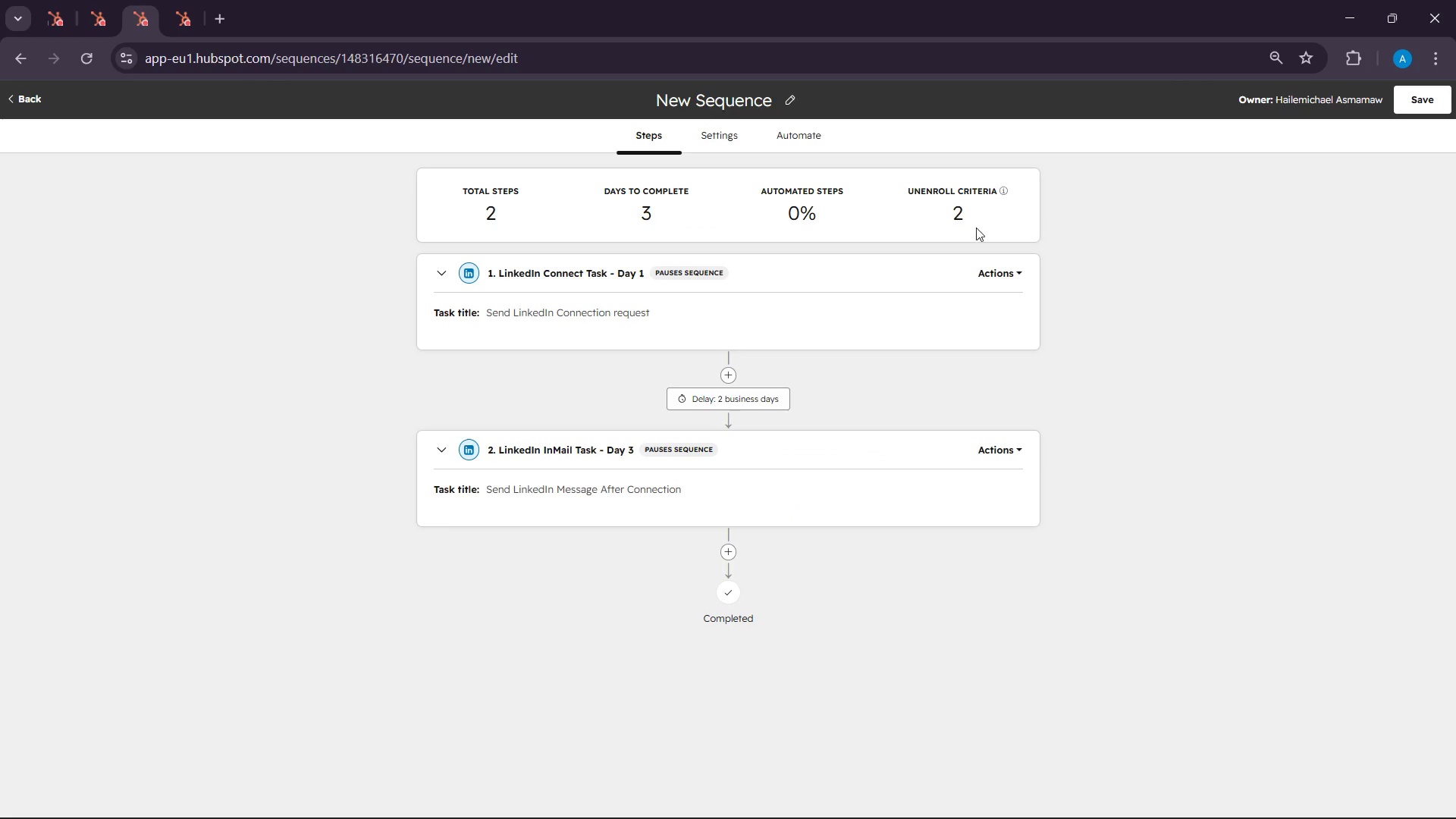 
left_click([733, 553])
 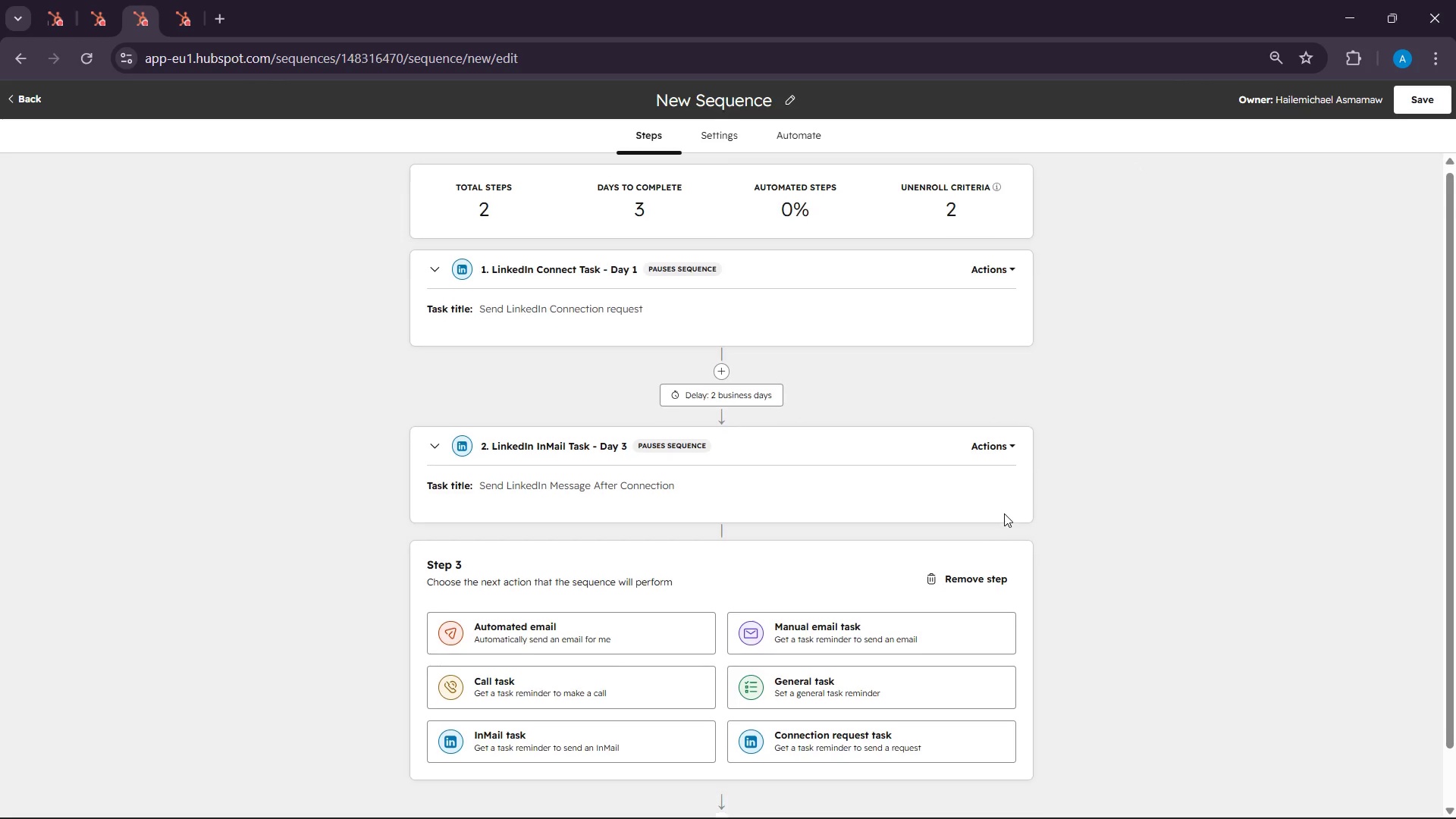 
scroll: coordinate [999, 513], scroll_direction: down, amount: 5.0
 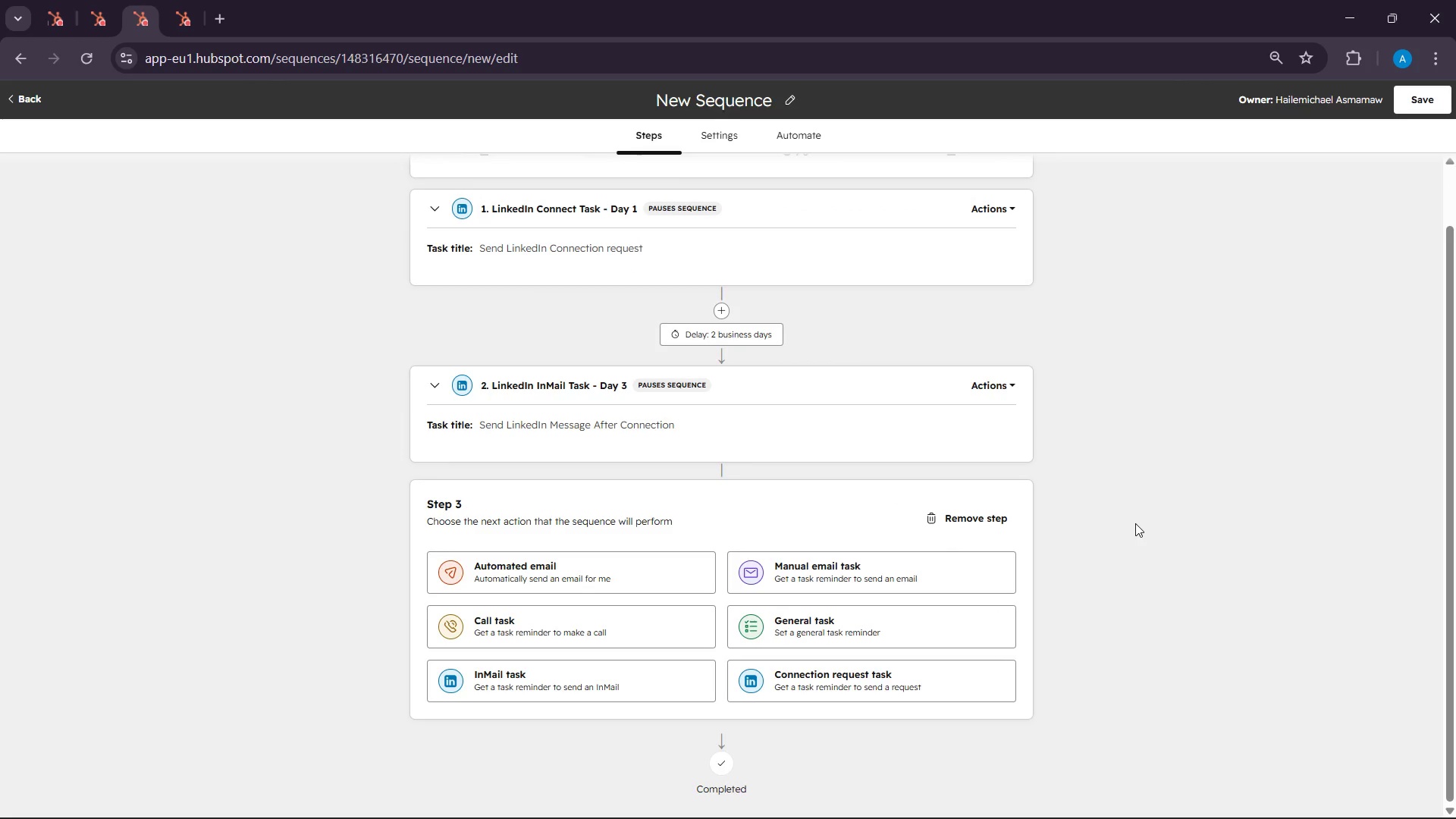 
wait(46.01)
 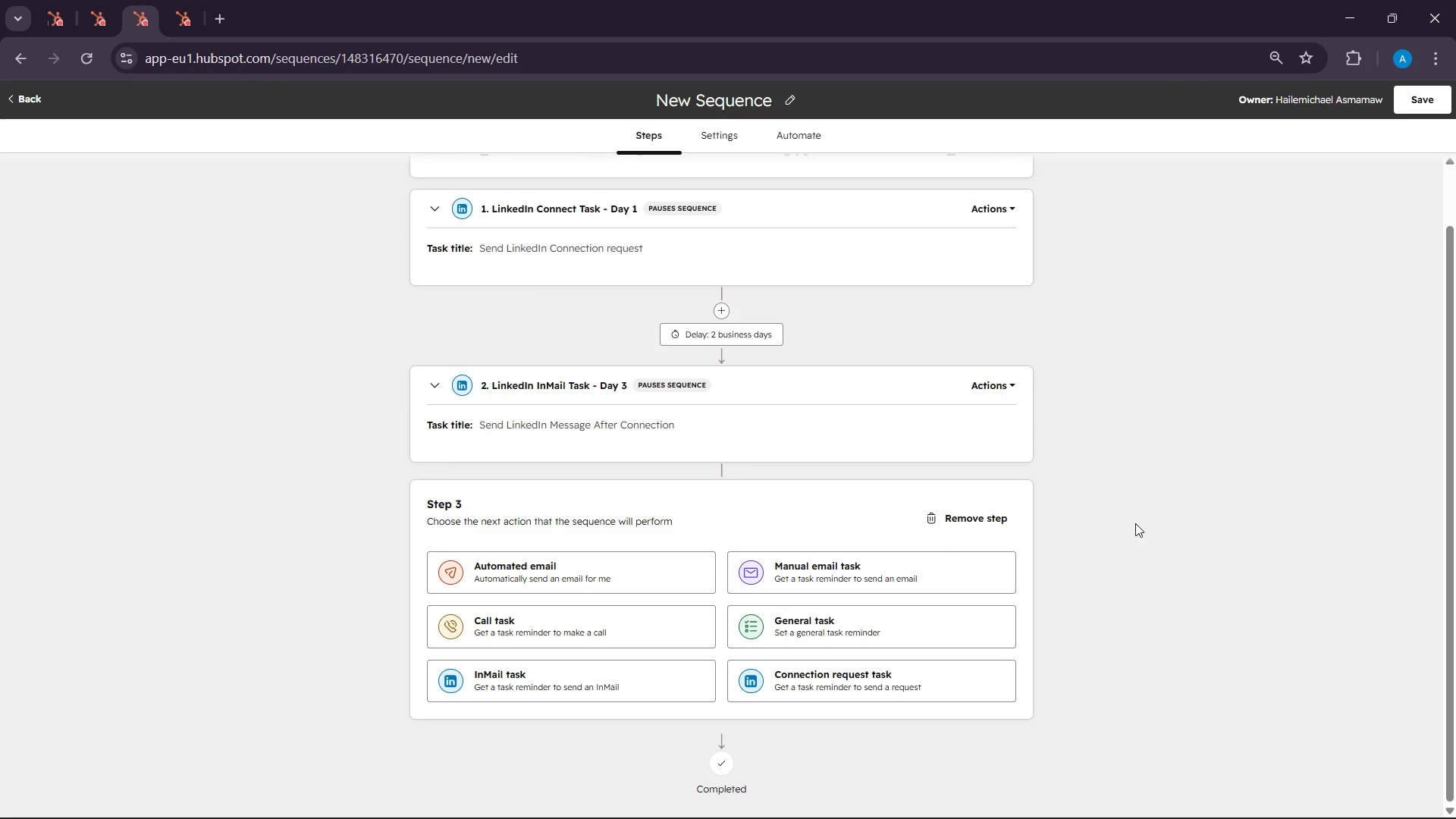 
scroll: coordinate [717, 568], scroll_direction: down, amount: 5.0
 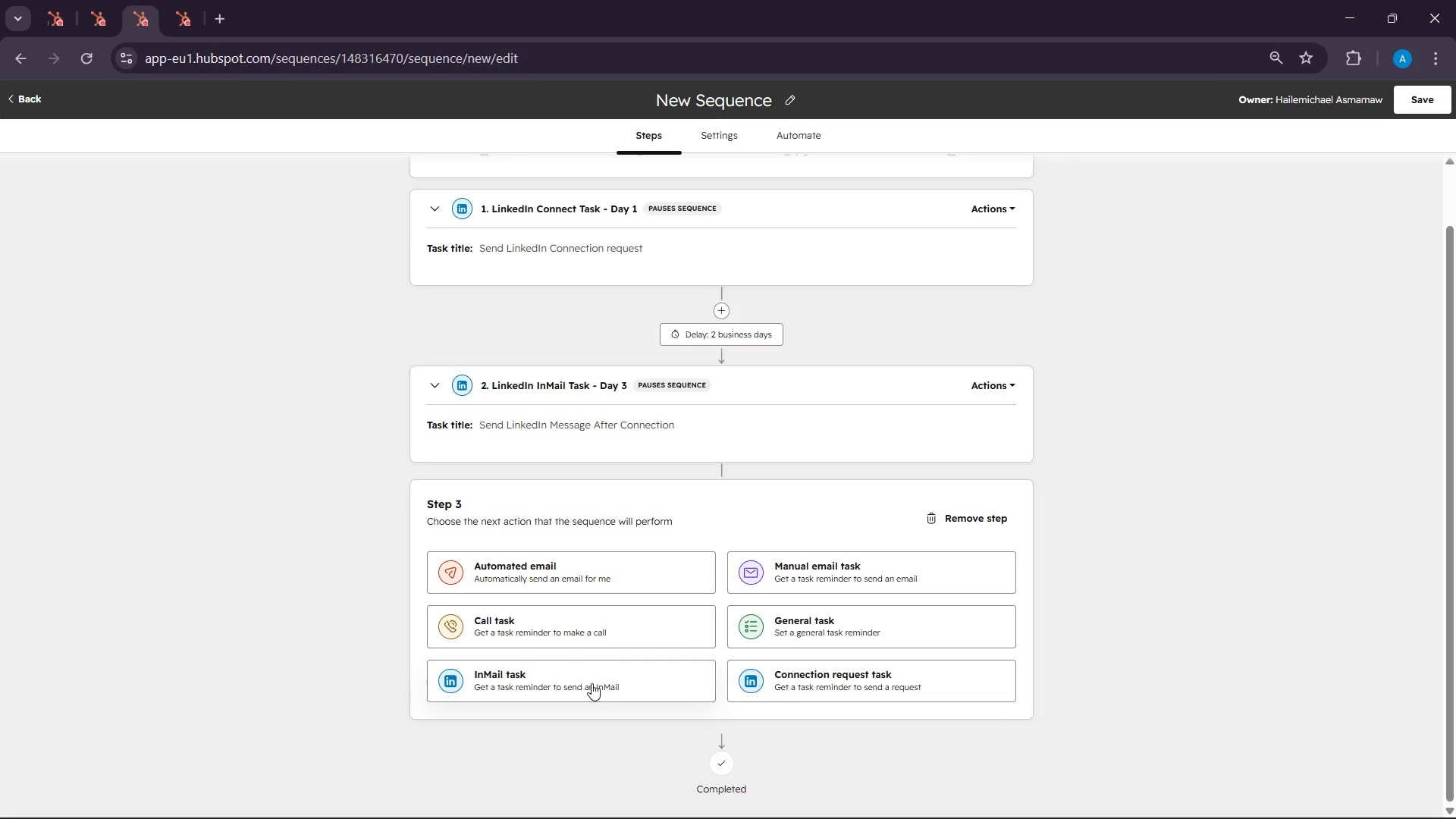 
wait(83.98)
 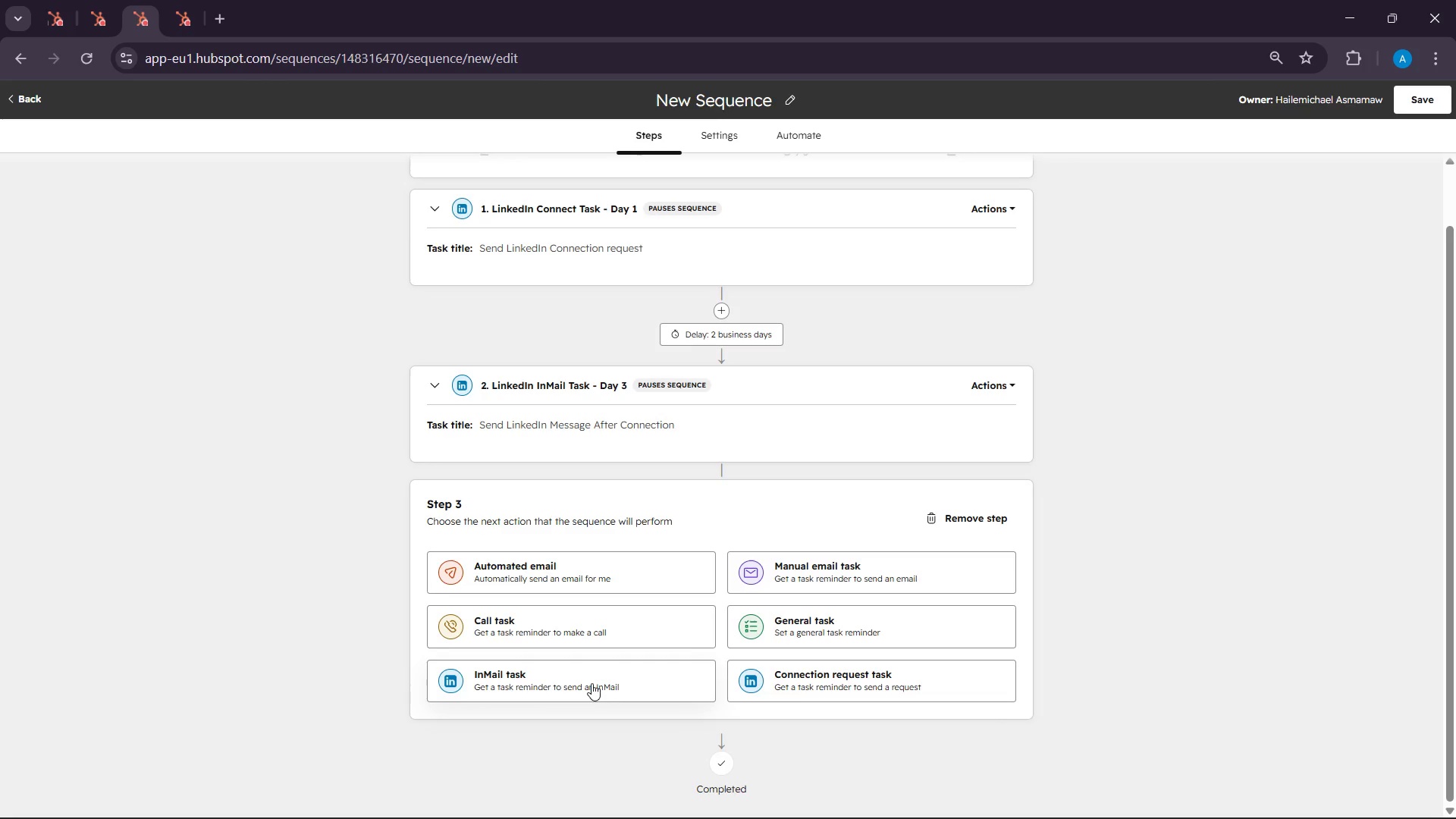 
left_click([829, 696])
 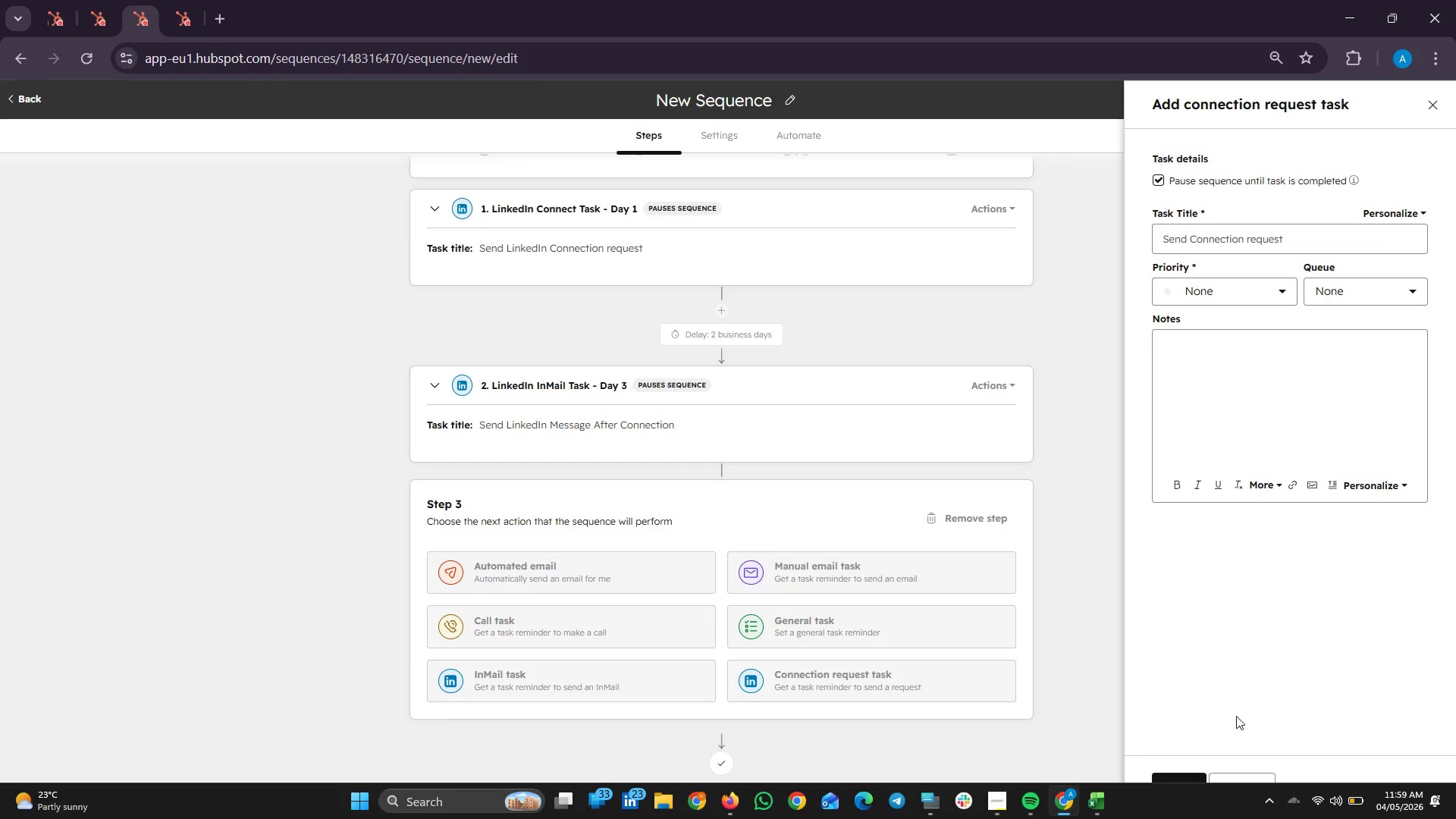 
left_click([1247, 777])
 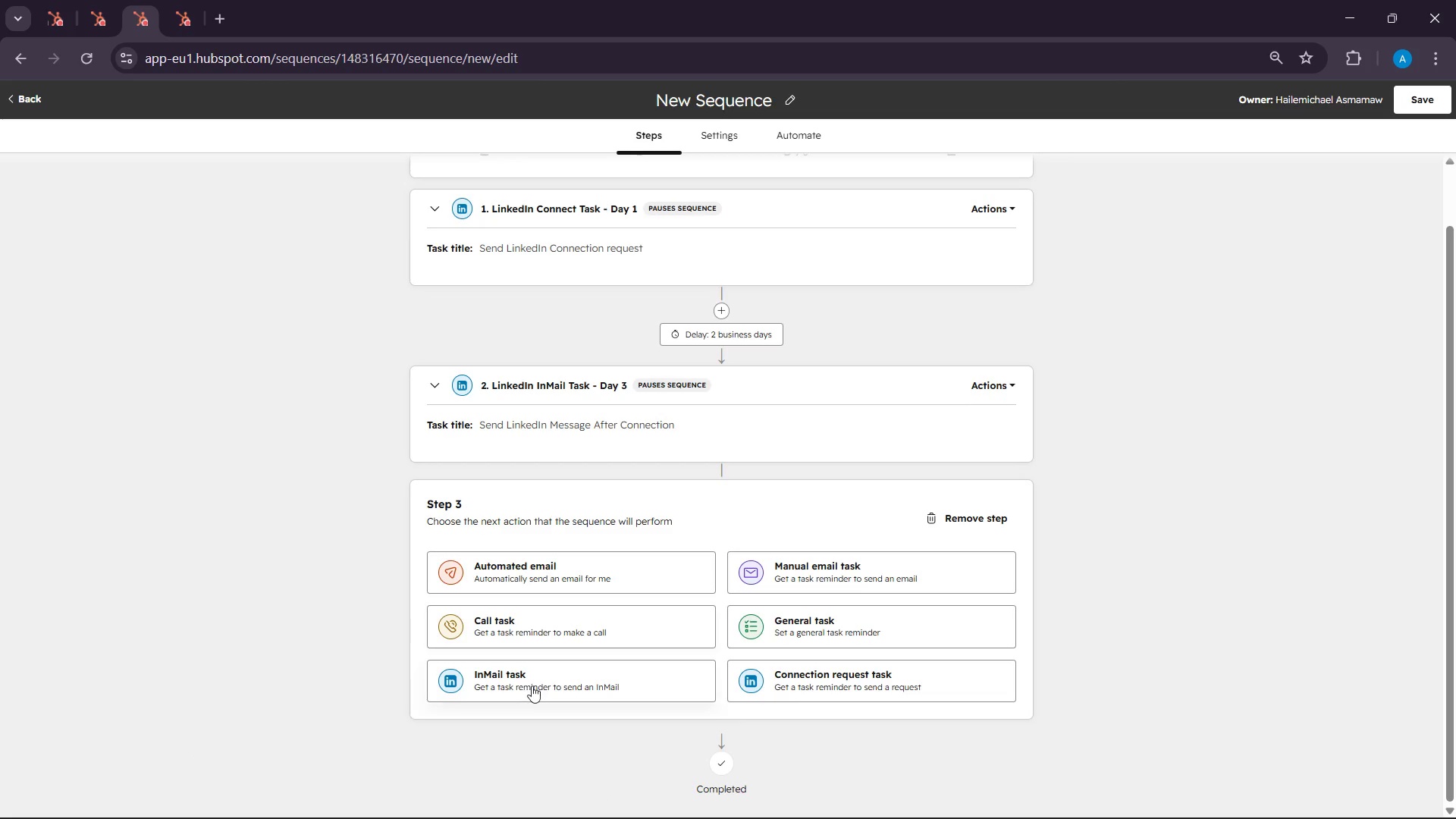 
left_click([532, 686])
 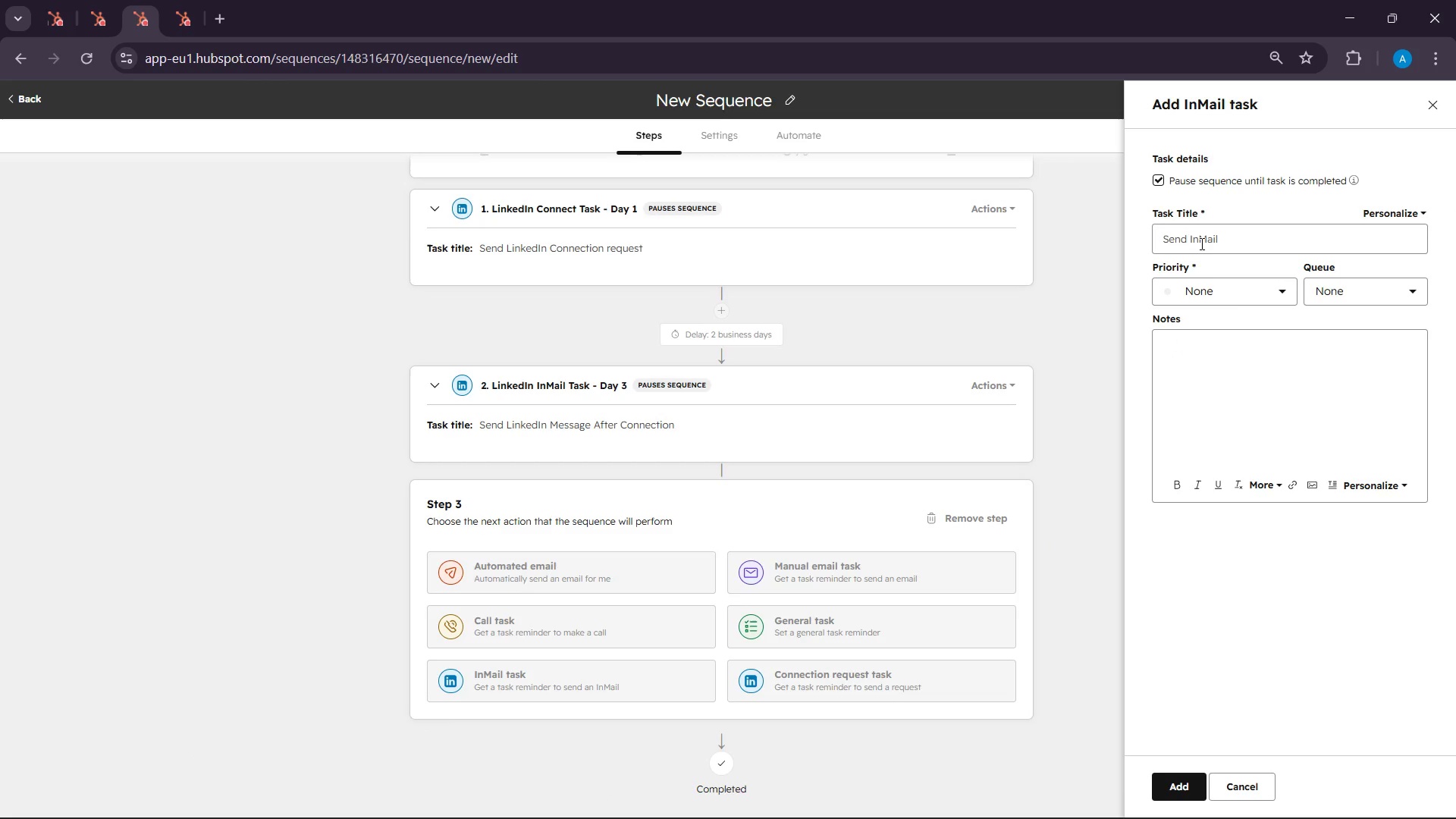 
left_click([1191, 240])
 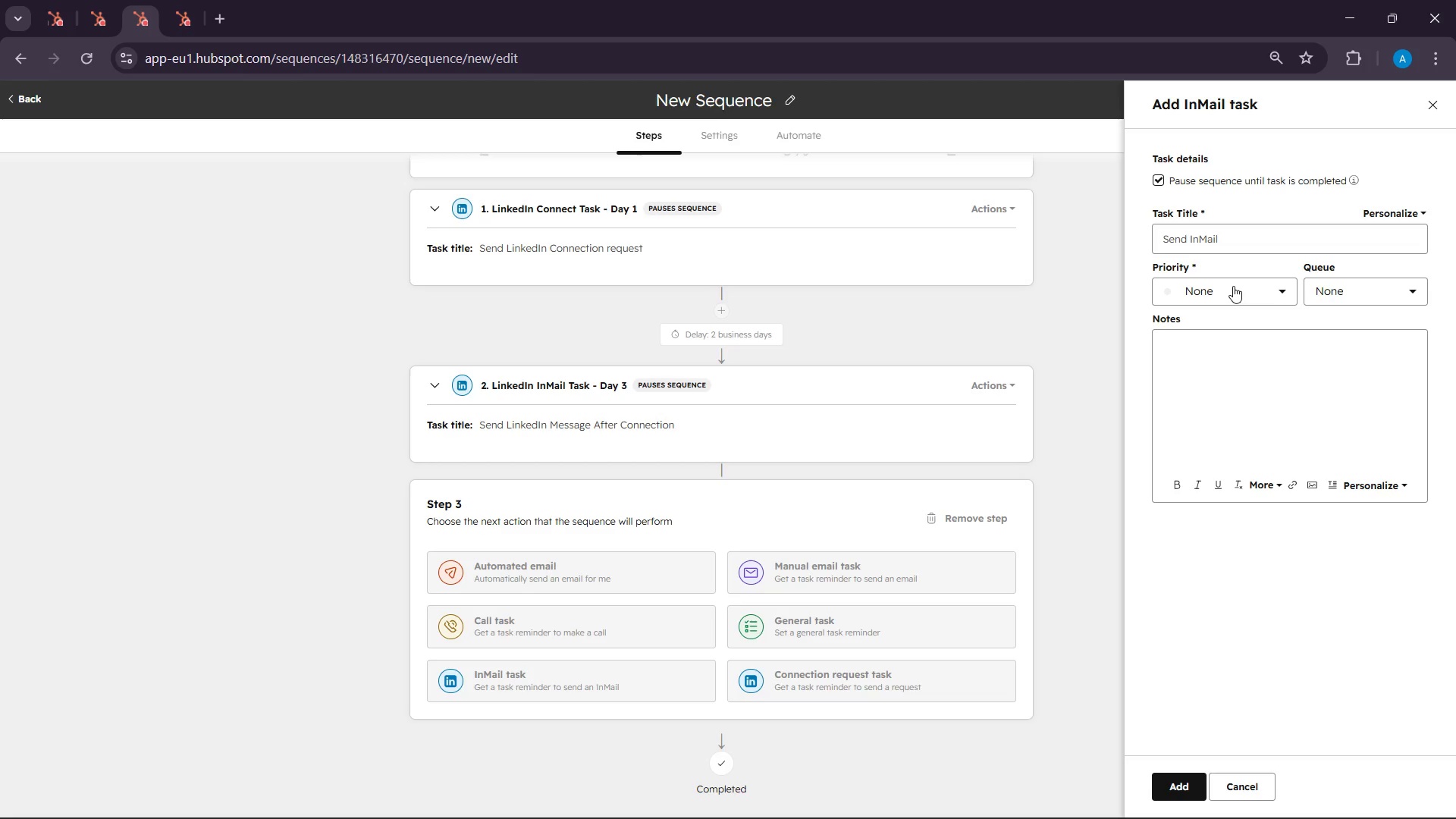 
wait(16.28)
 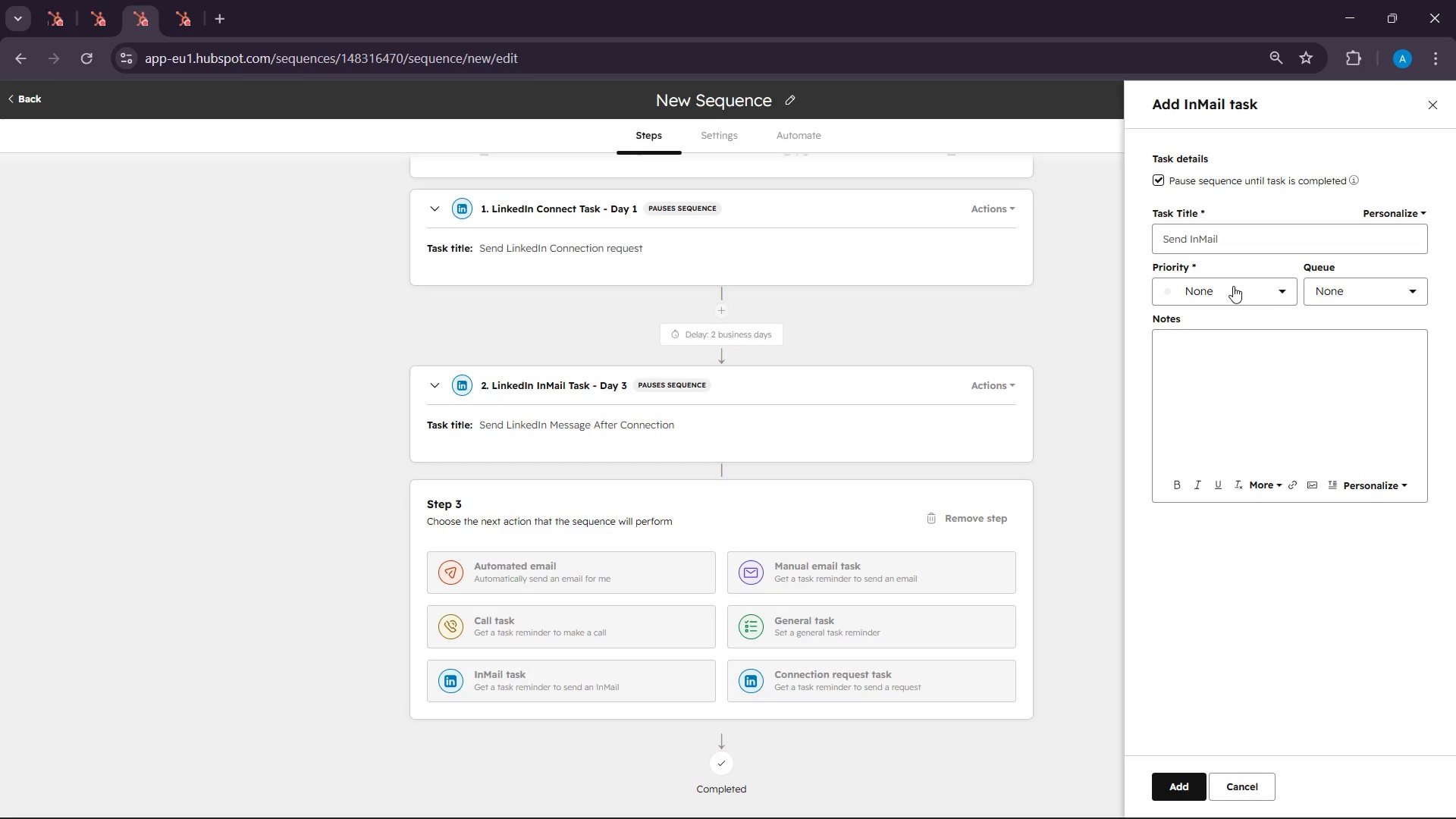 
left_click([1243, 236])
 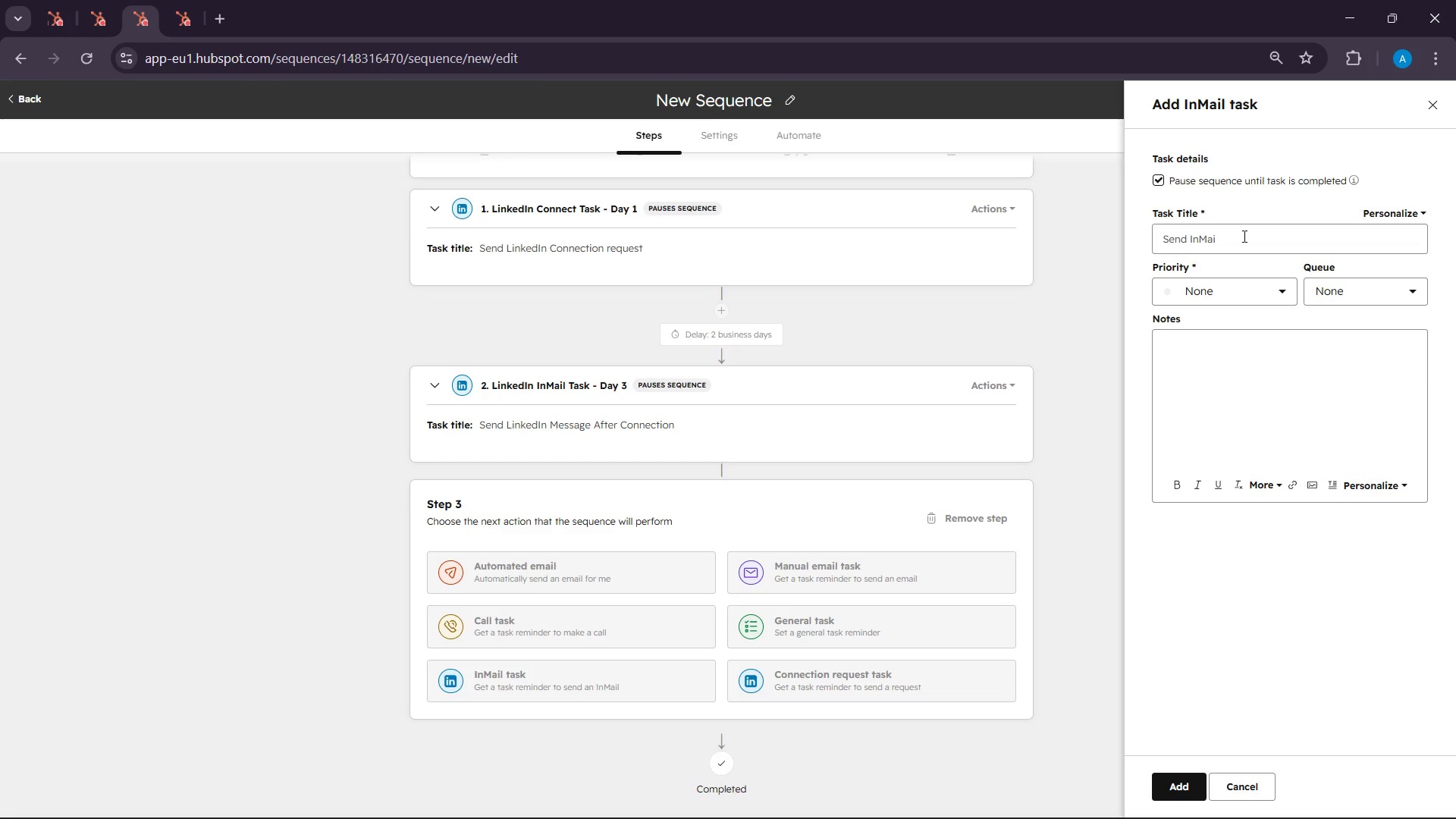 
key(Backspace)
key(Backspace)
key(Backspace)
key(Backspace)
key(Backspace)
key(Backspace)
type(Final Linkedin)
key(Backspace)
key(Backspace)
type(In )
key(Backspace)
type(essage)
 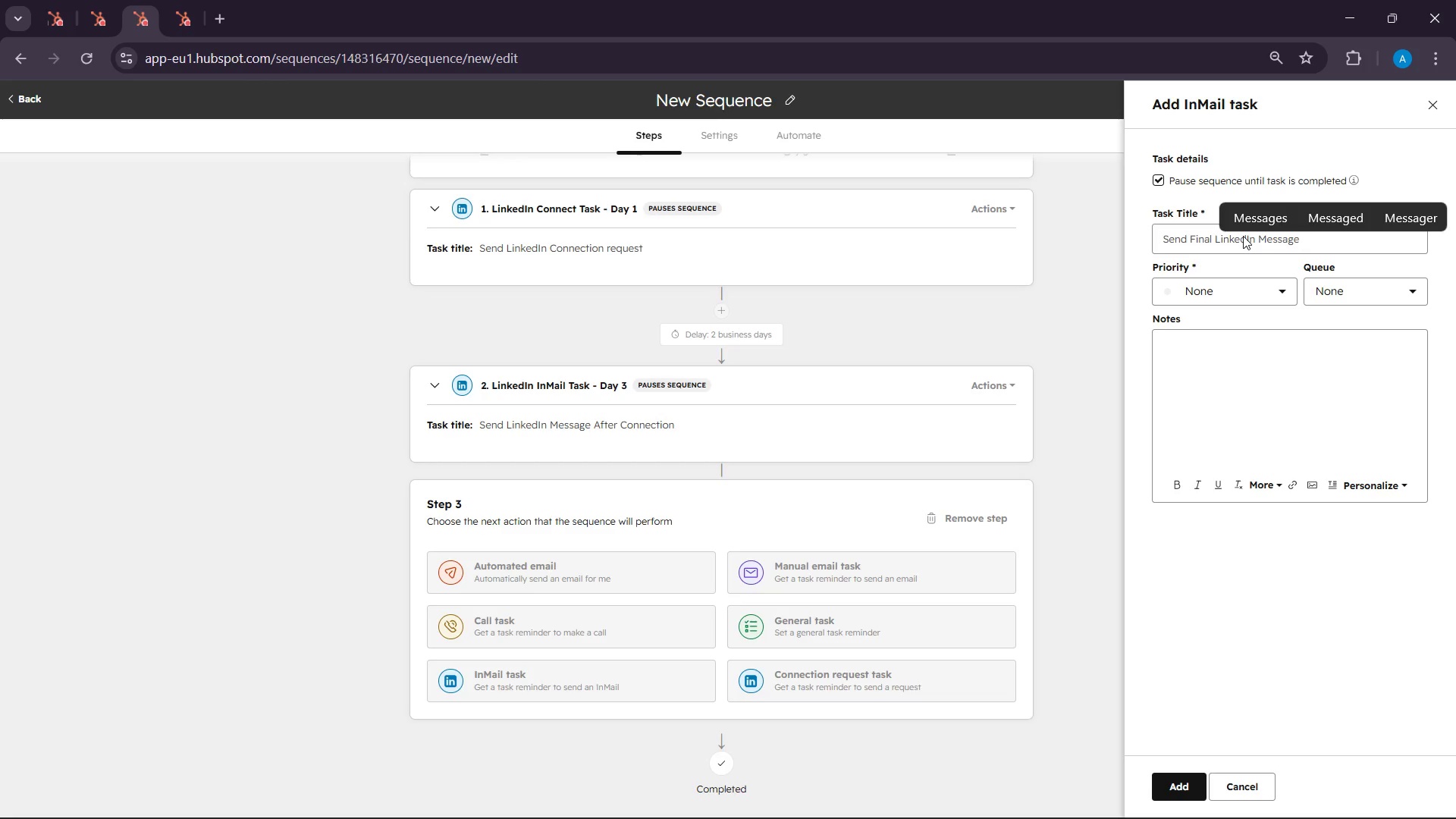 
left_click([1263, 294])
 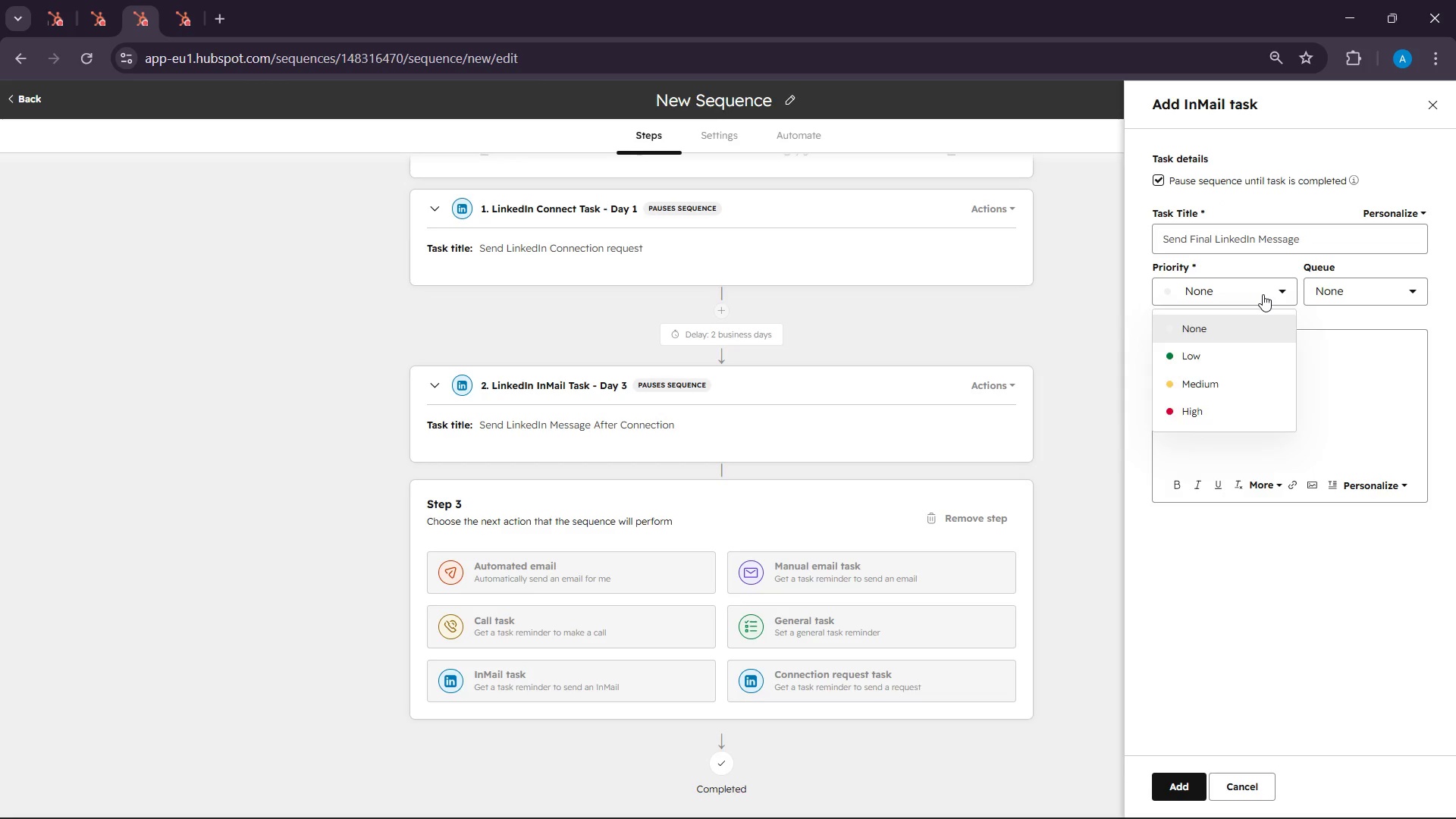 
left_click([1263, 294])
 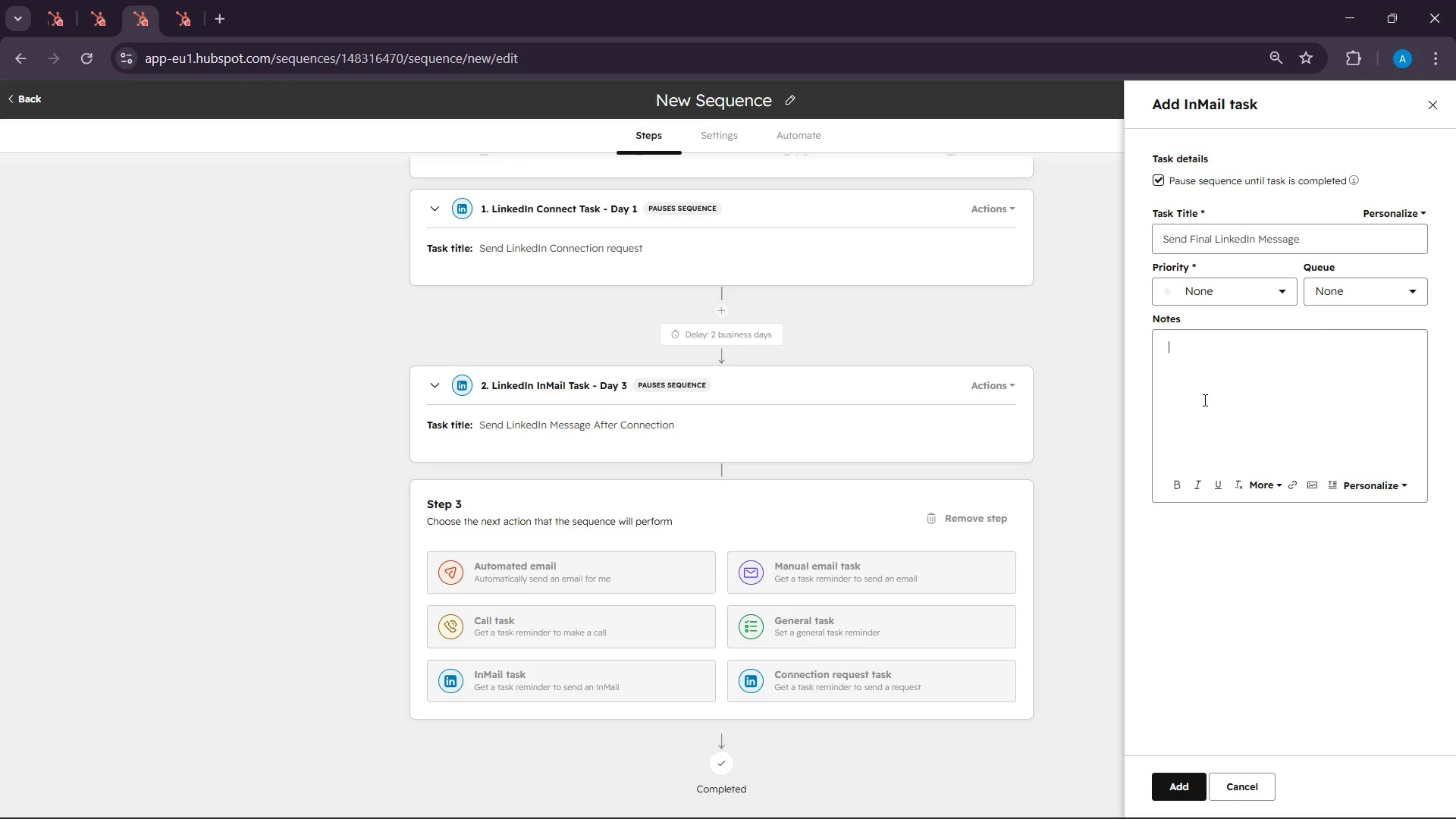 
left_click([1203, 400])
 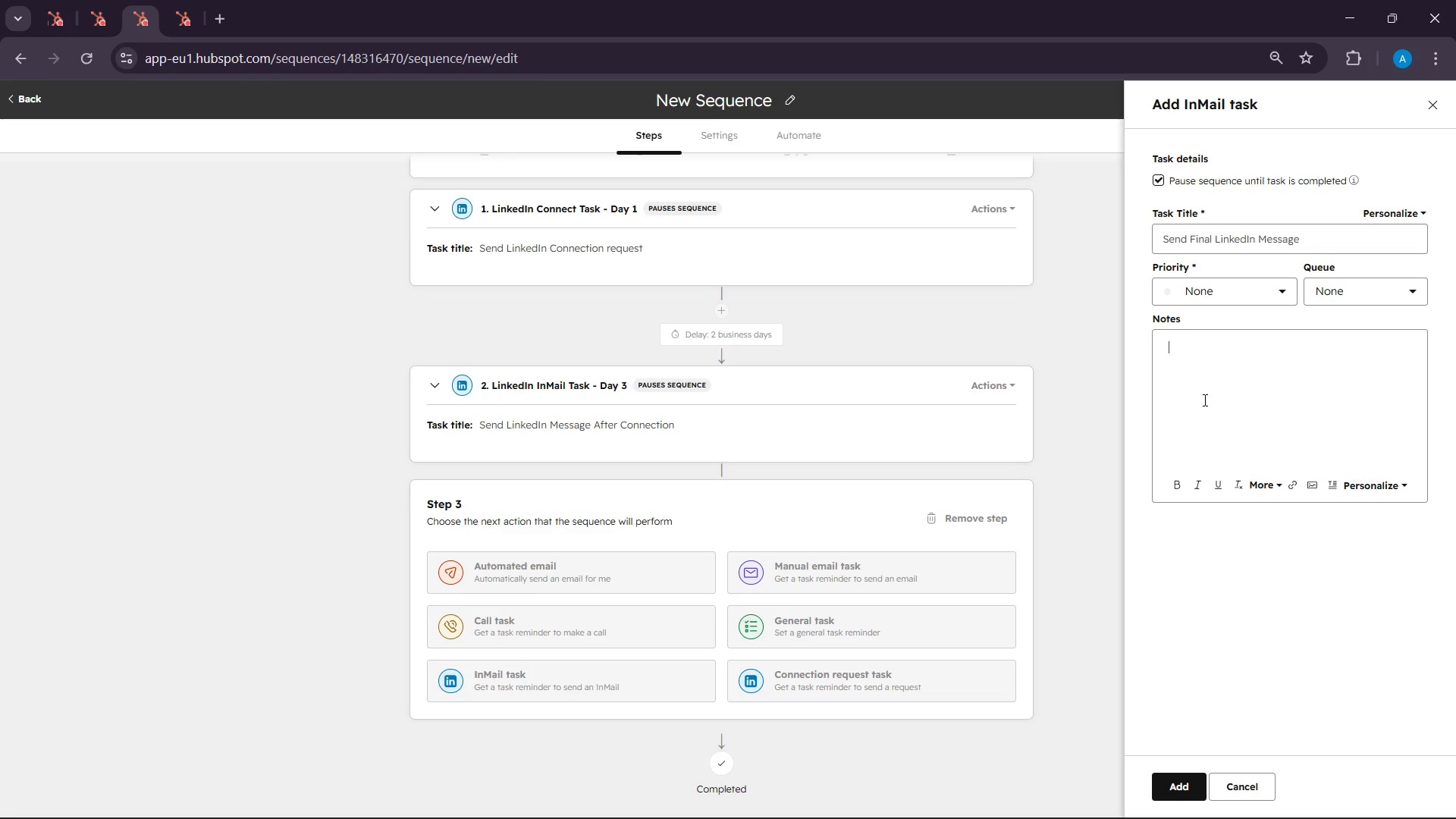 
wait(190.64)
 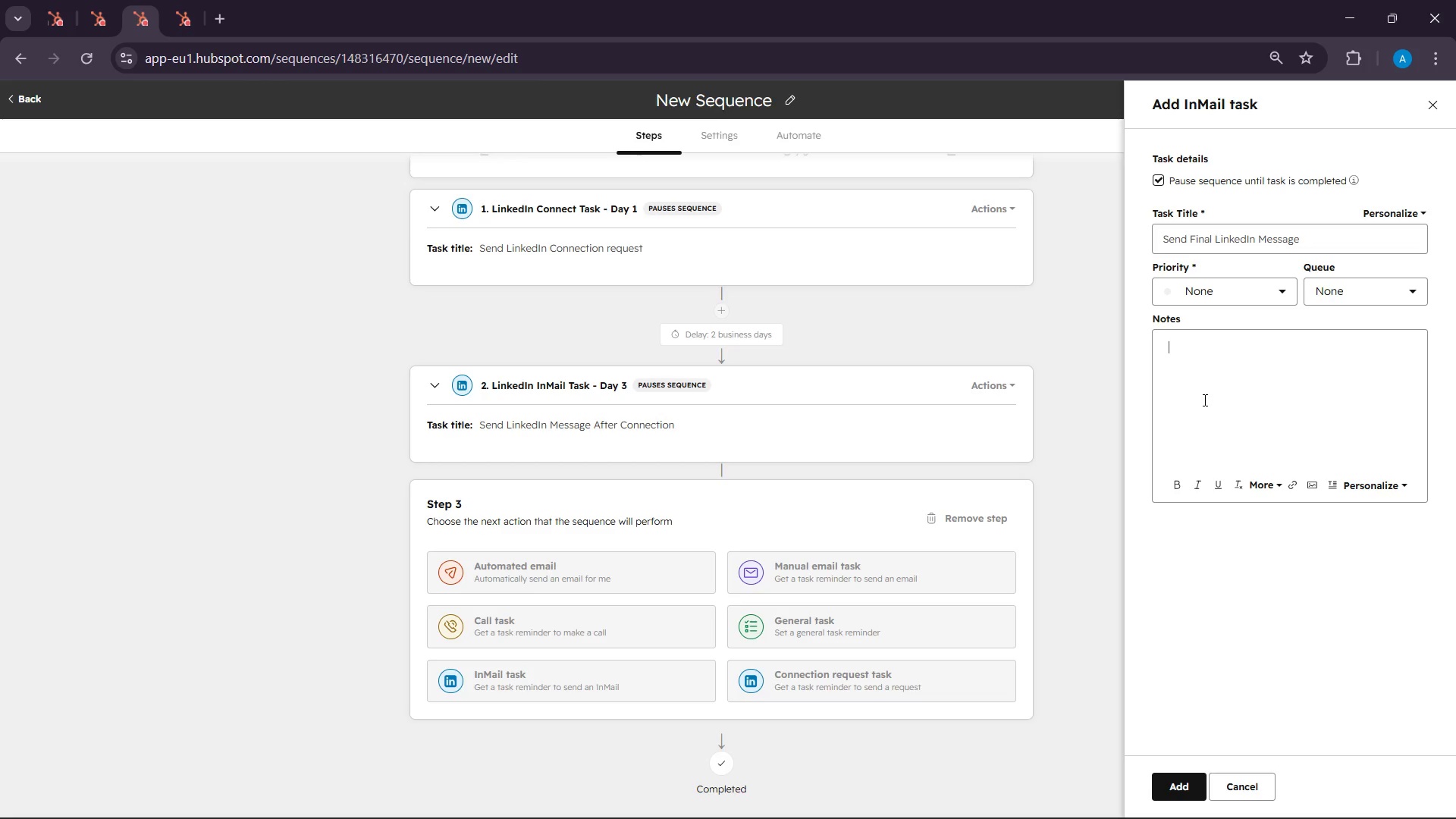 
type(Hi )
 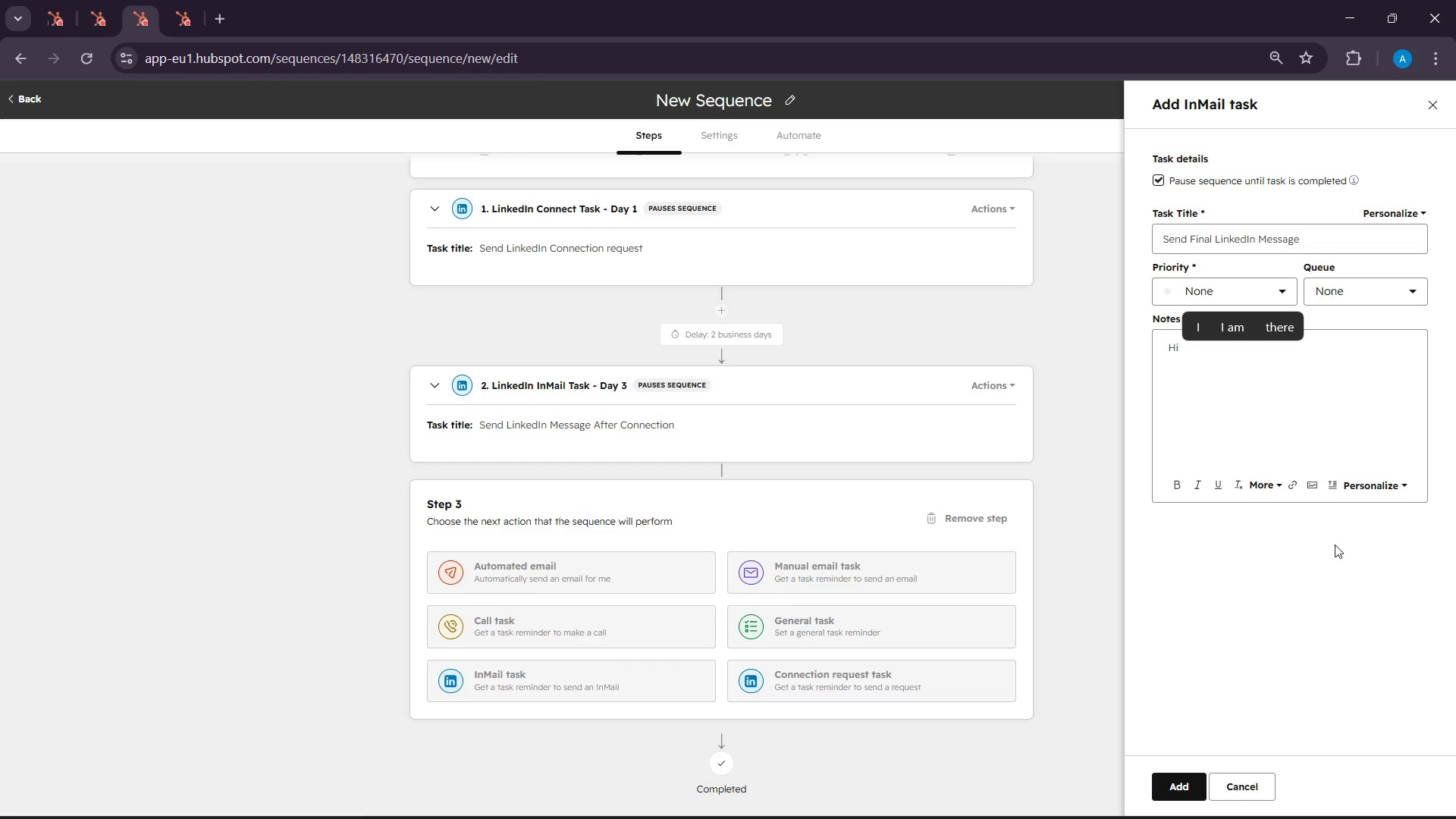 
left_click([1386, 482])
 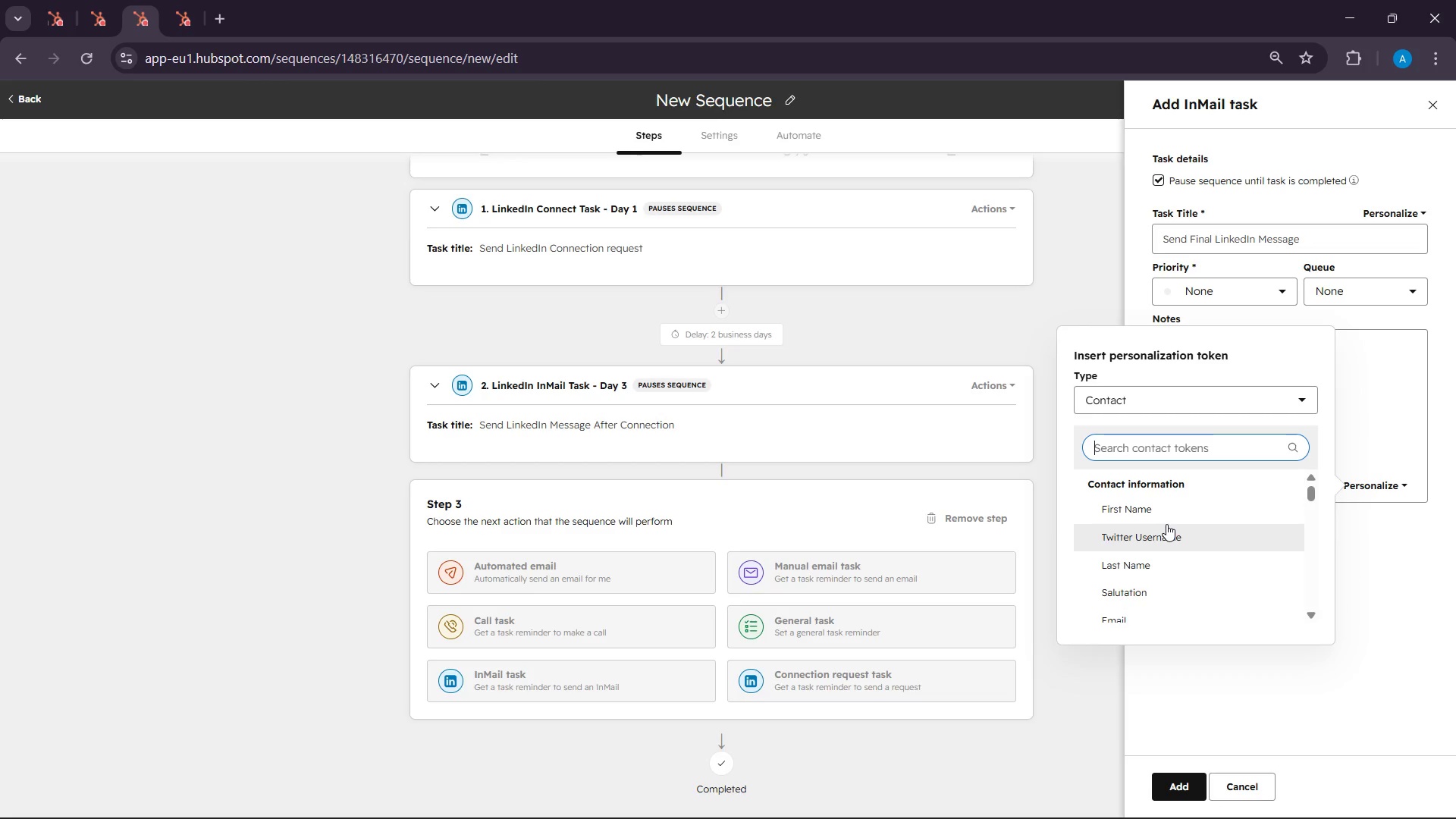 
left_click([1159, 510])
 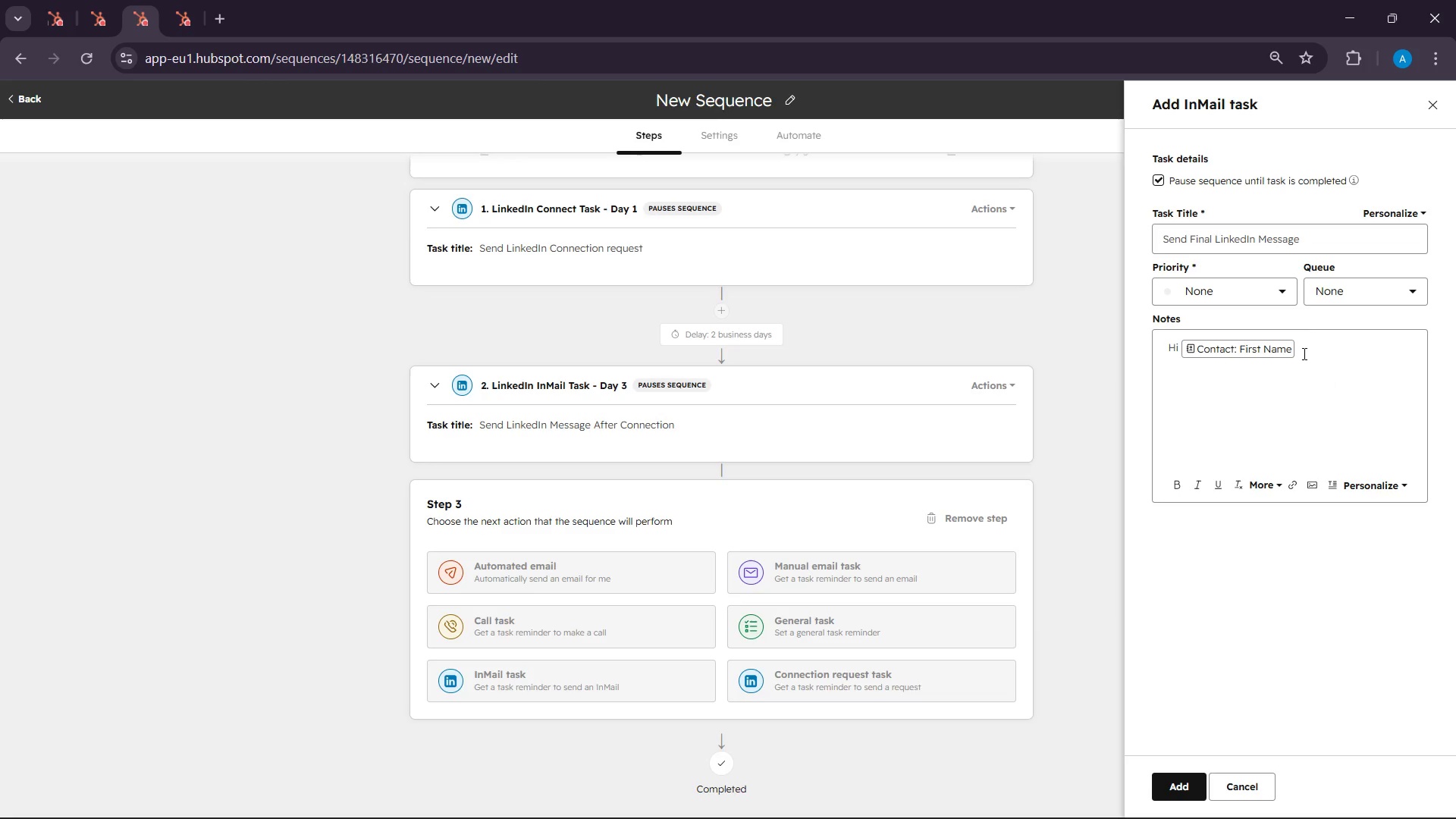 
left_click([1302, 326])
 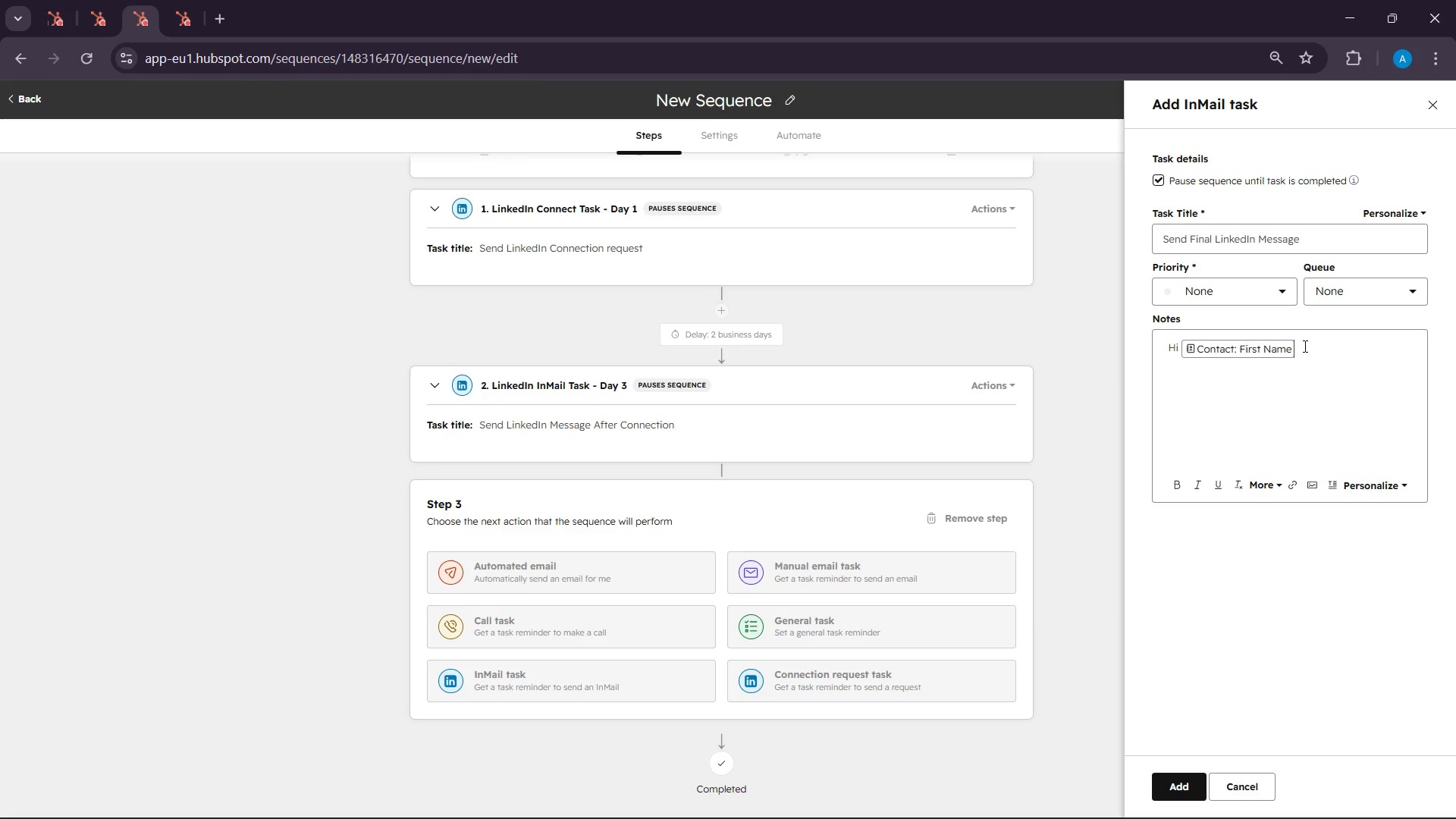 
left_click([1304, 346])
 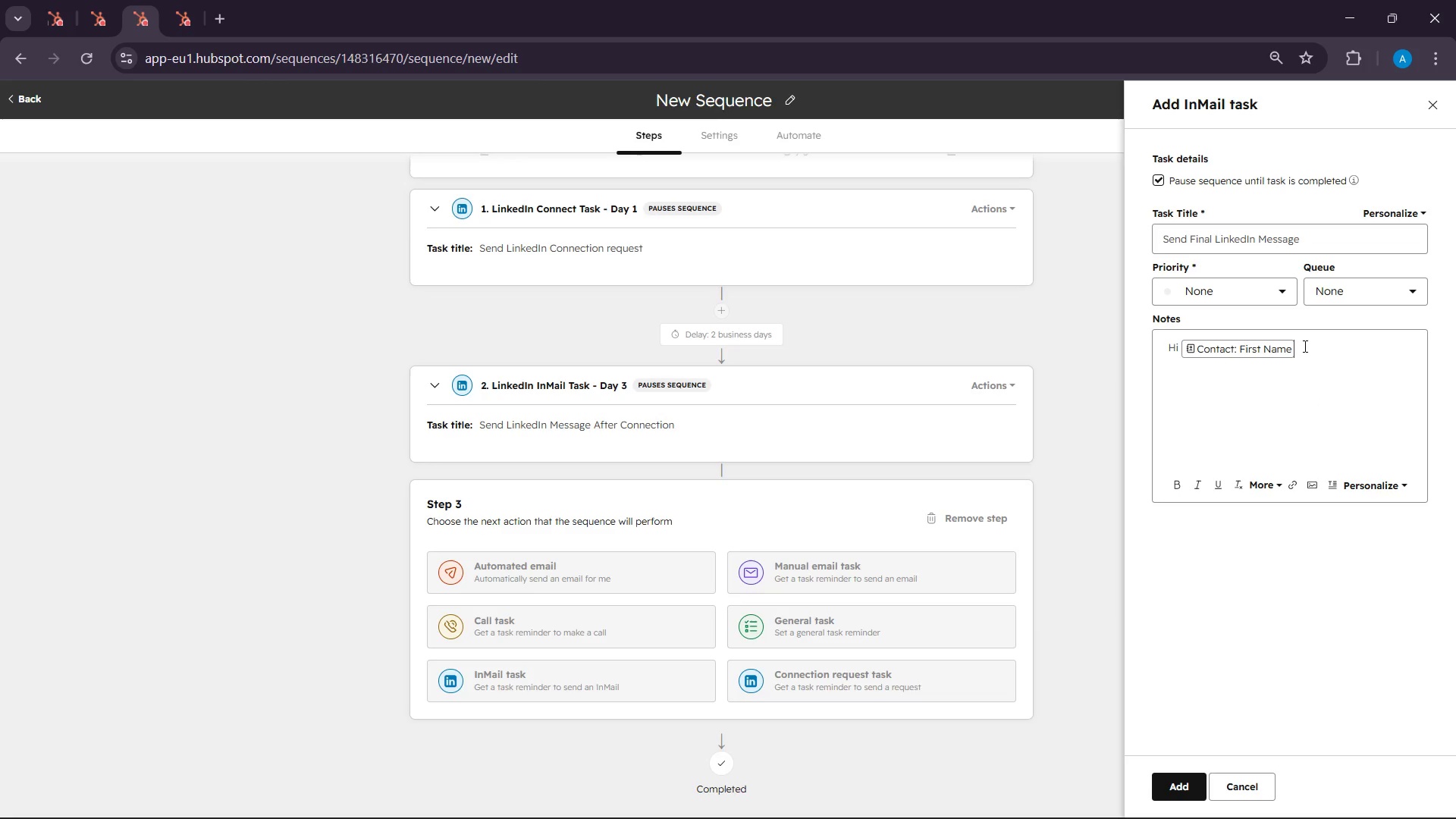 
key(Comma)
 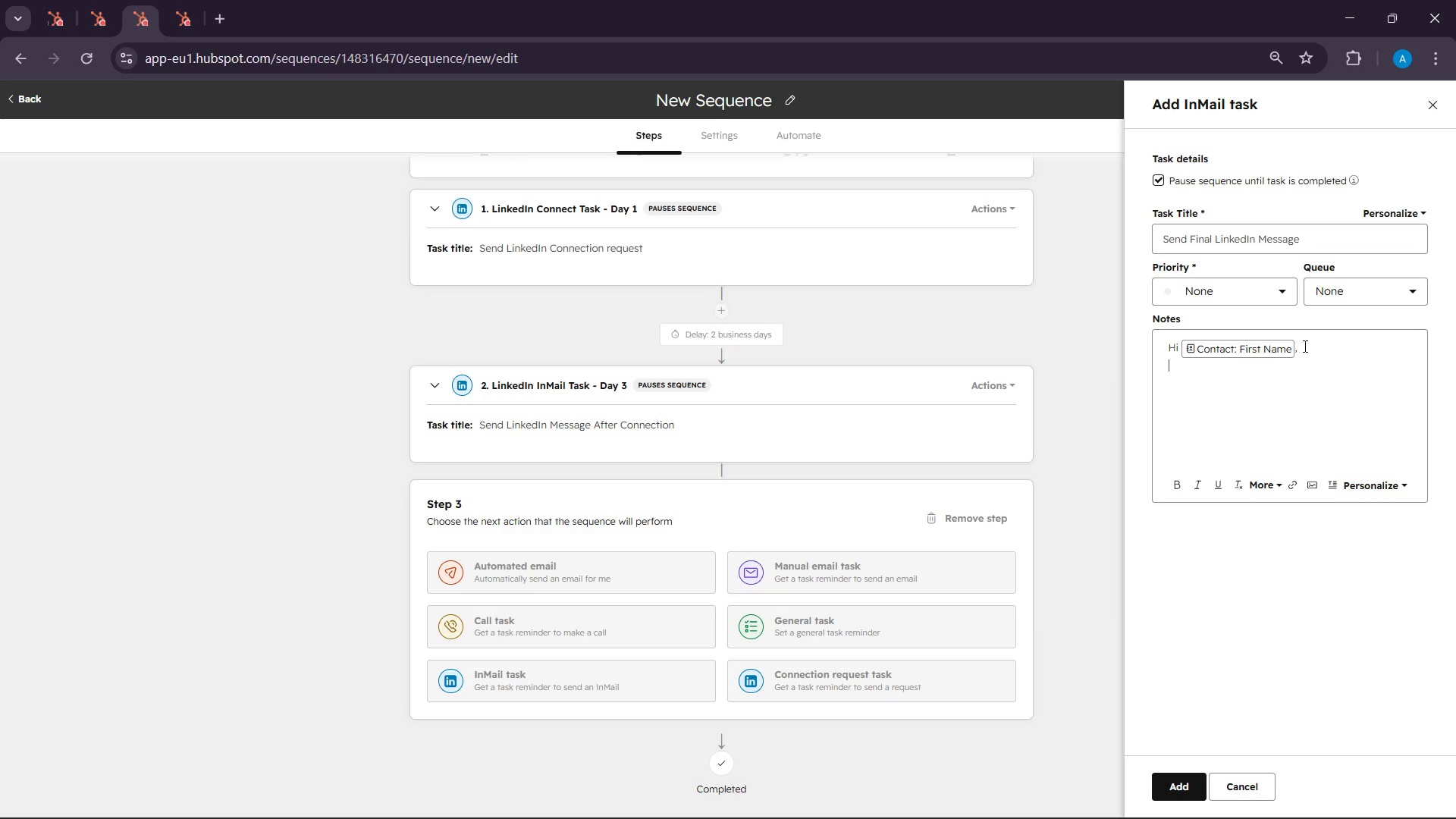 
key(Enter)
 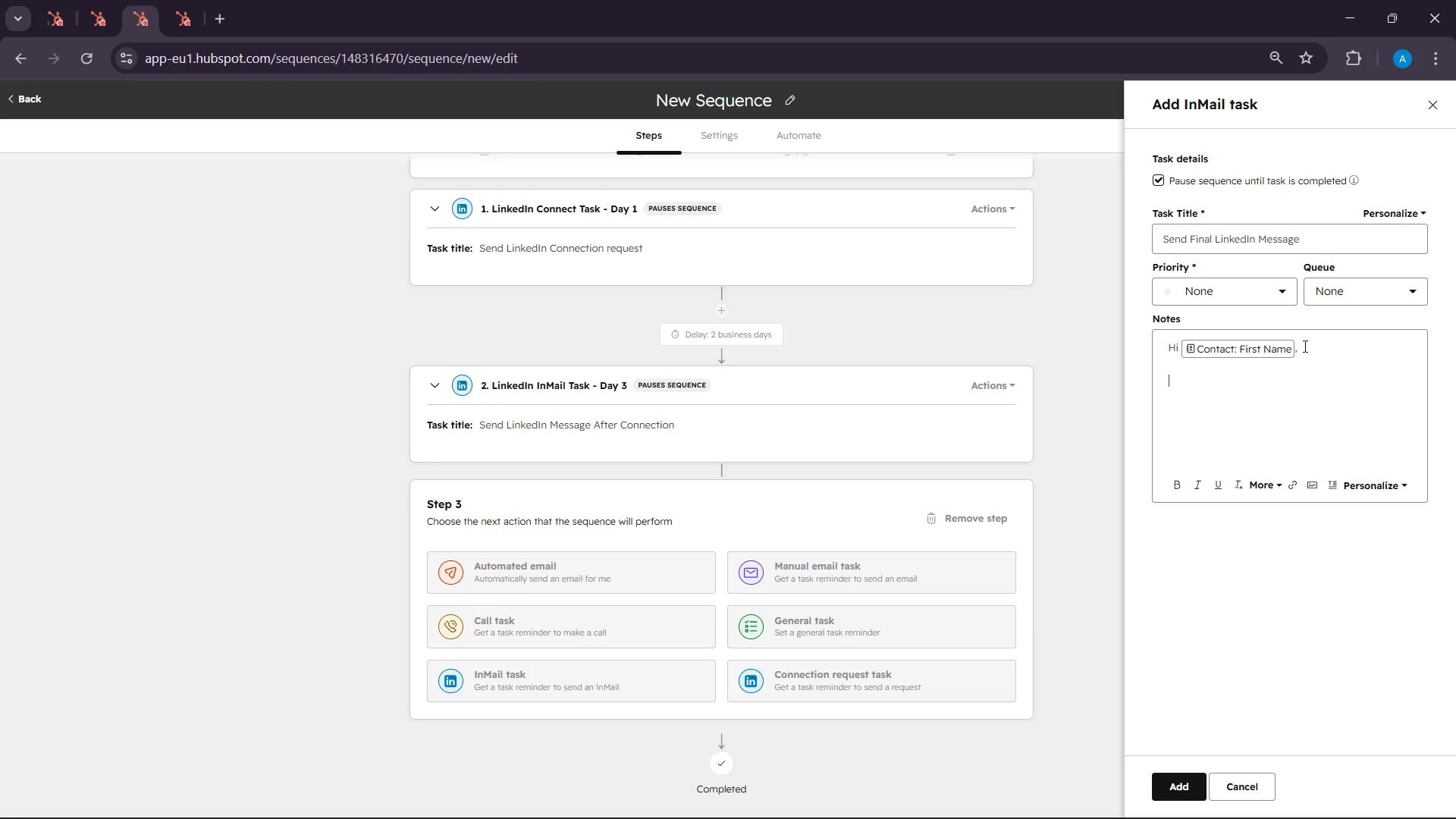 
key(Enter)
 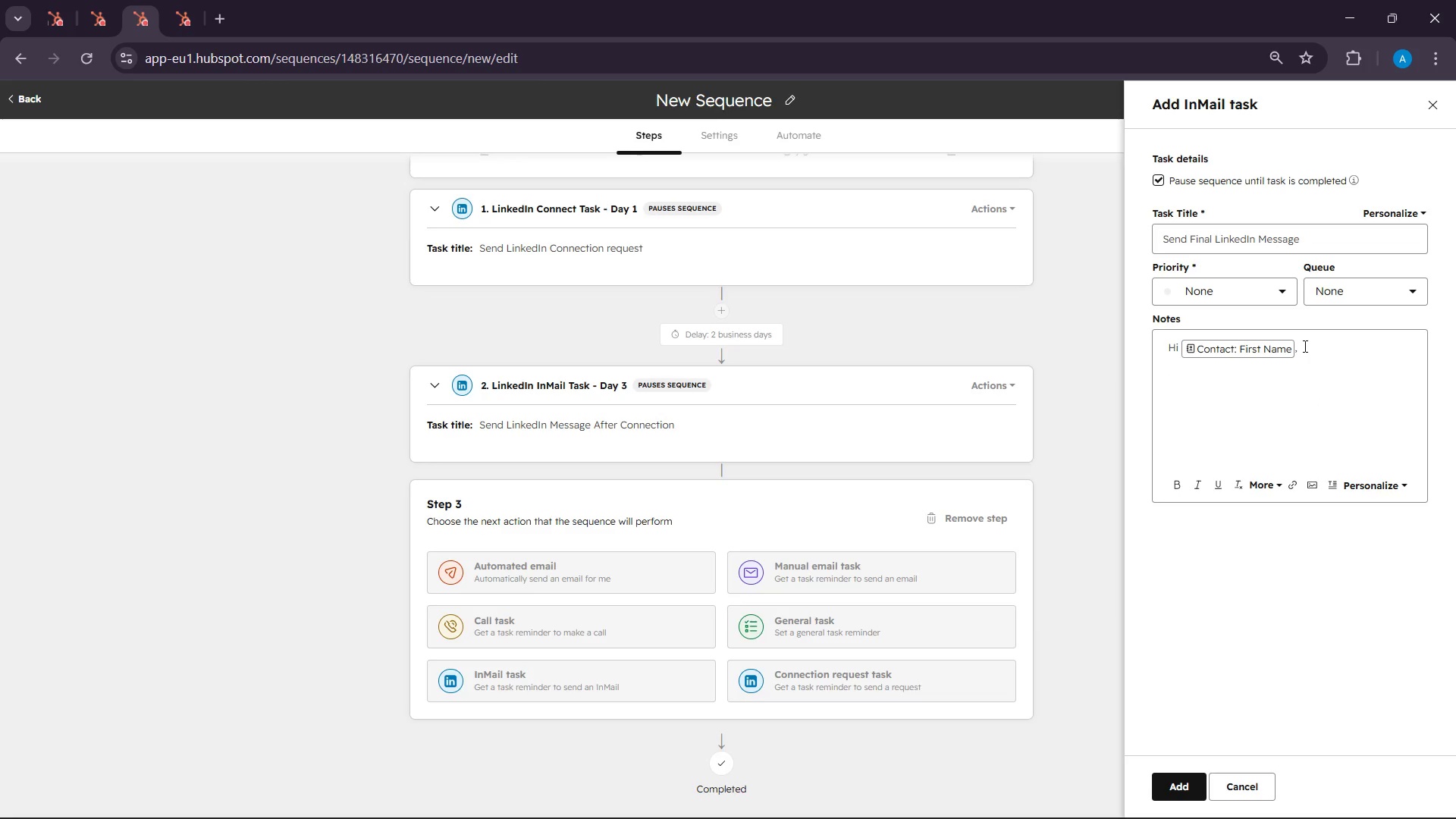 
type(I want )
 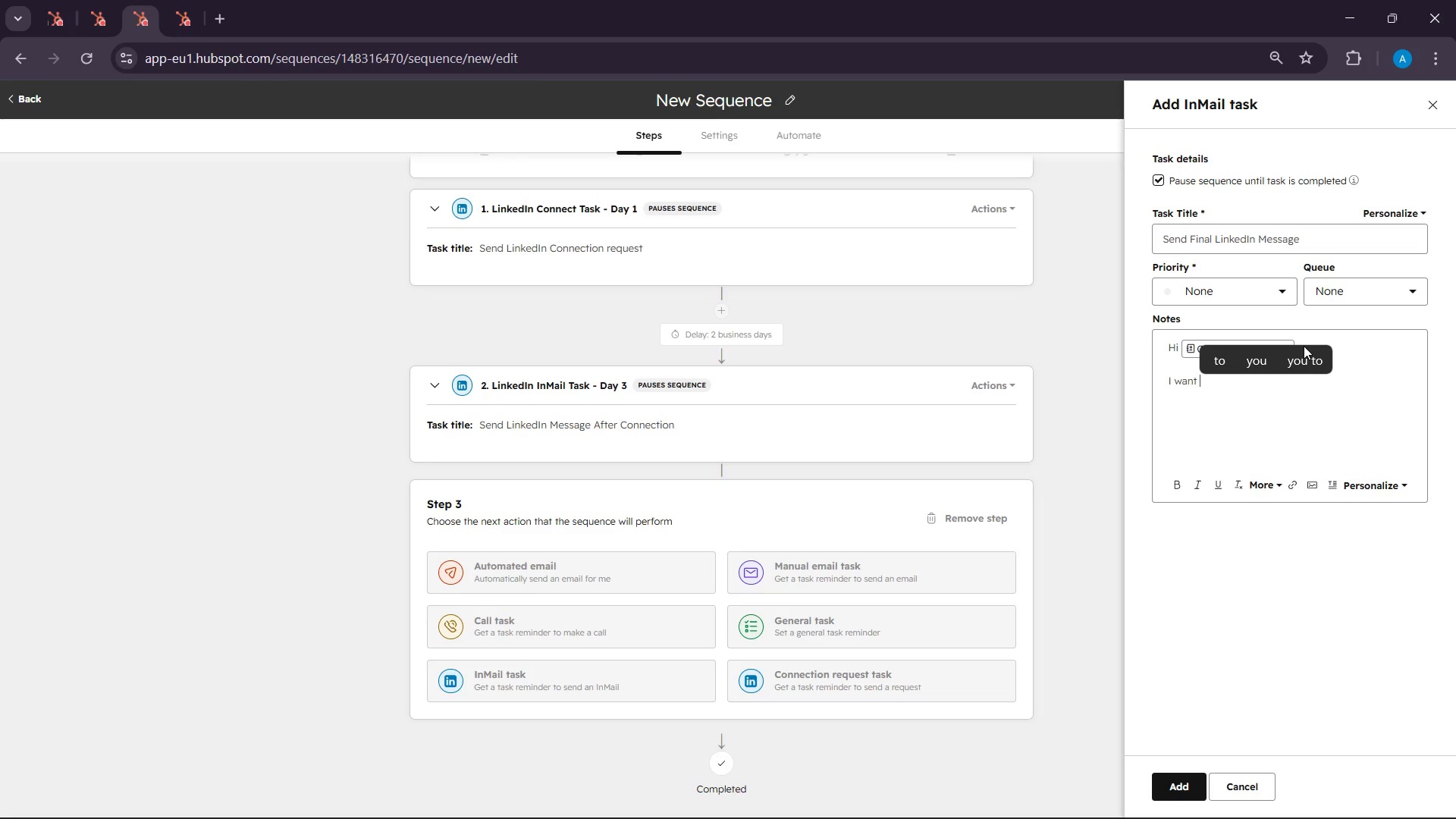 
wait(5.67)
 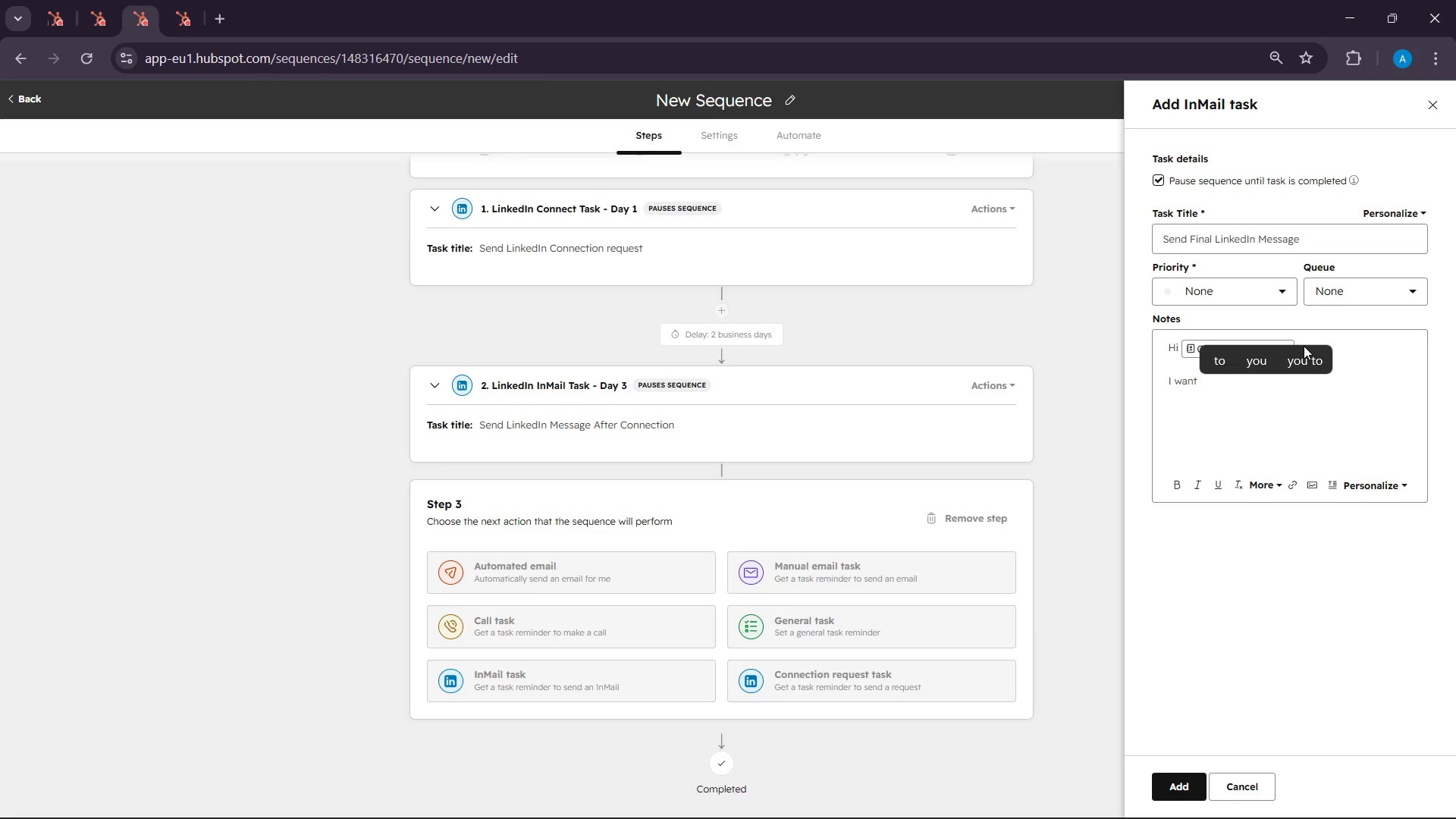 
type(to share one ides )
key(Backspace)
key(Backspace)
type(a before i close )
 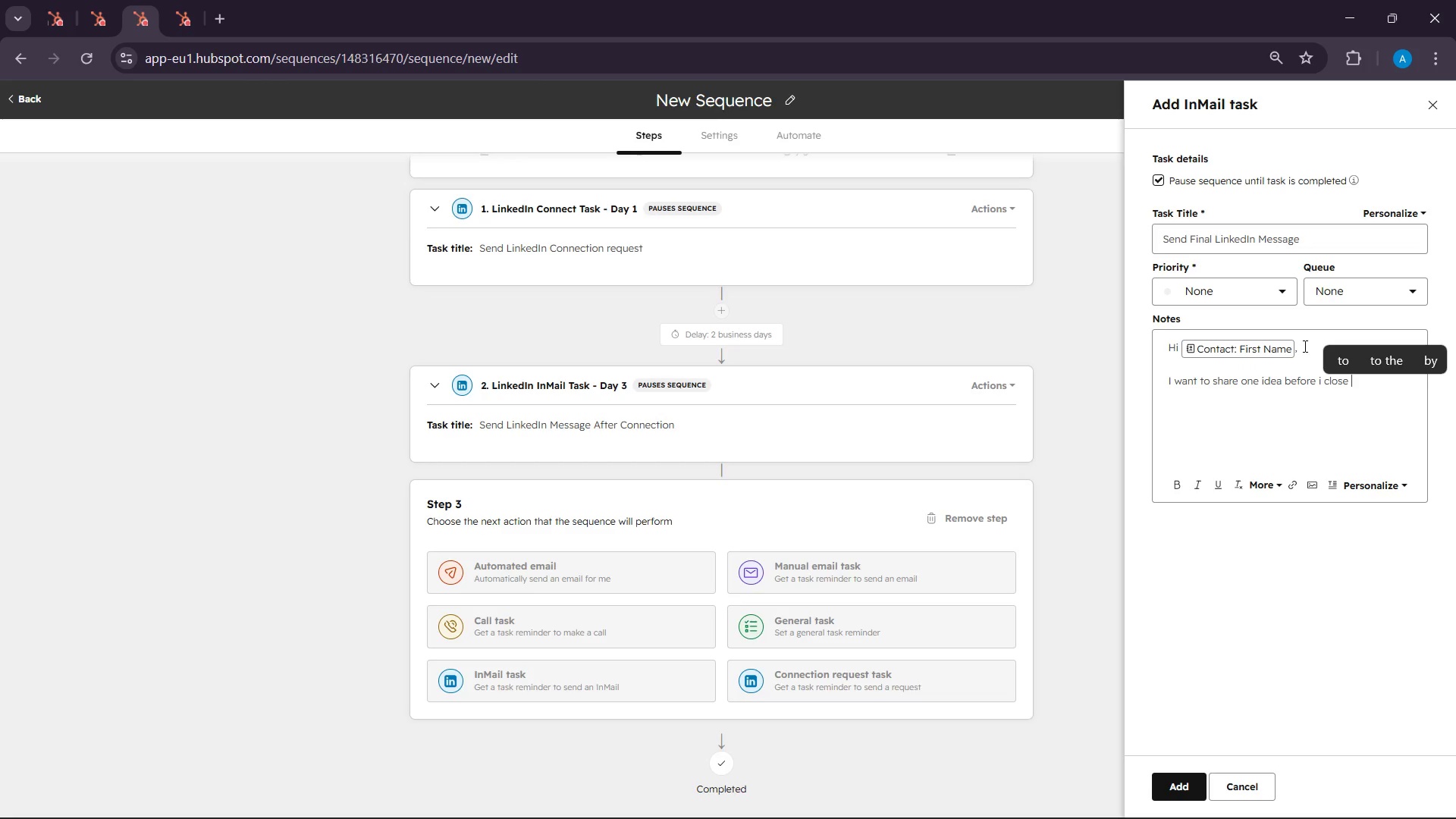 
type(the loop.)
 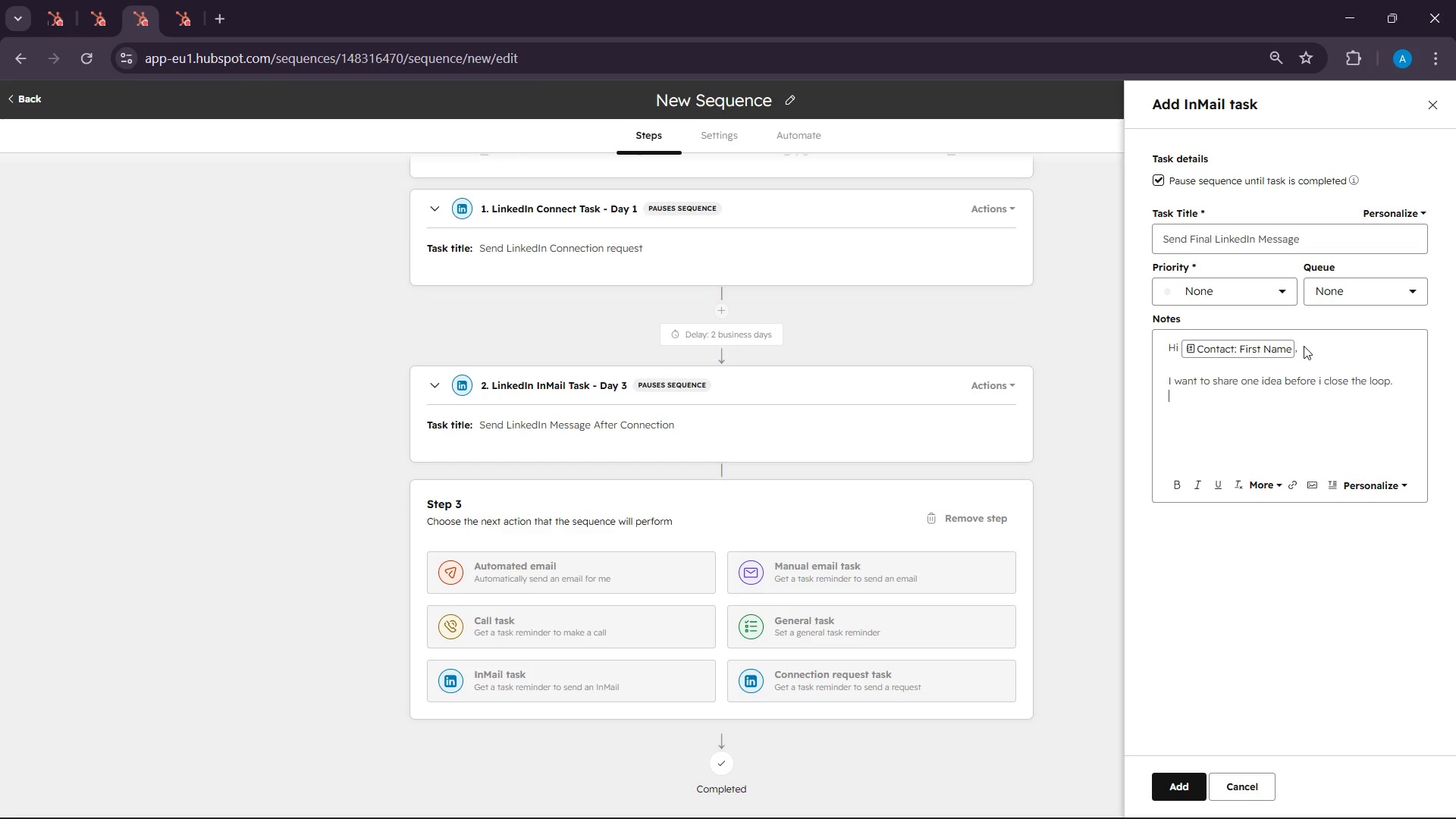 
key(Enter)
 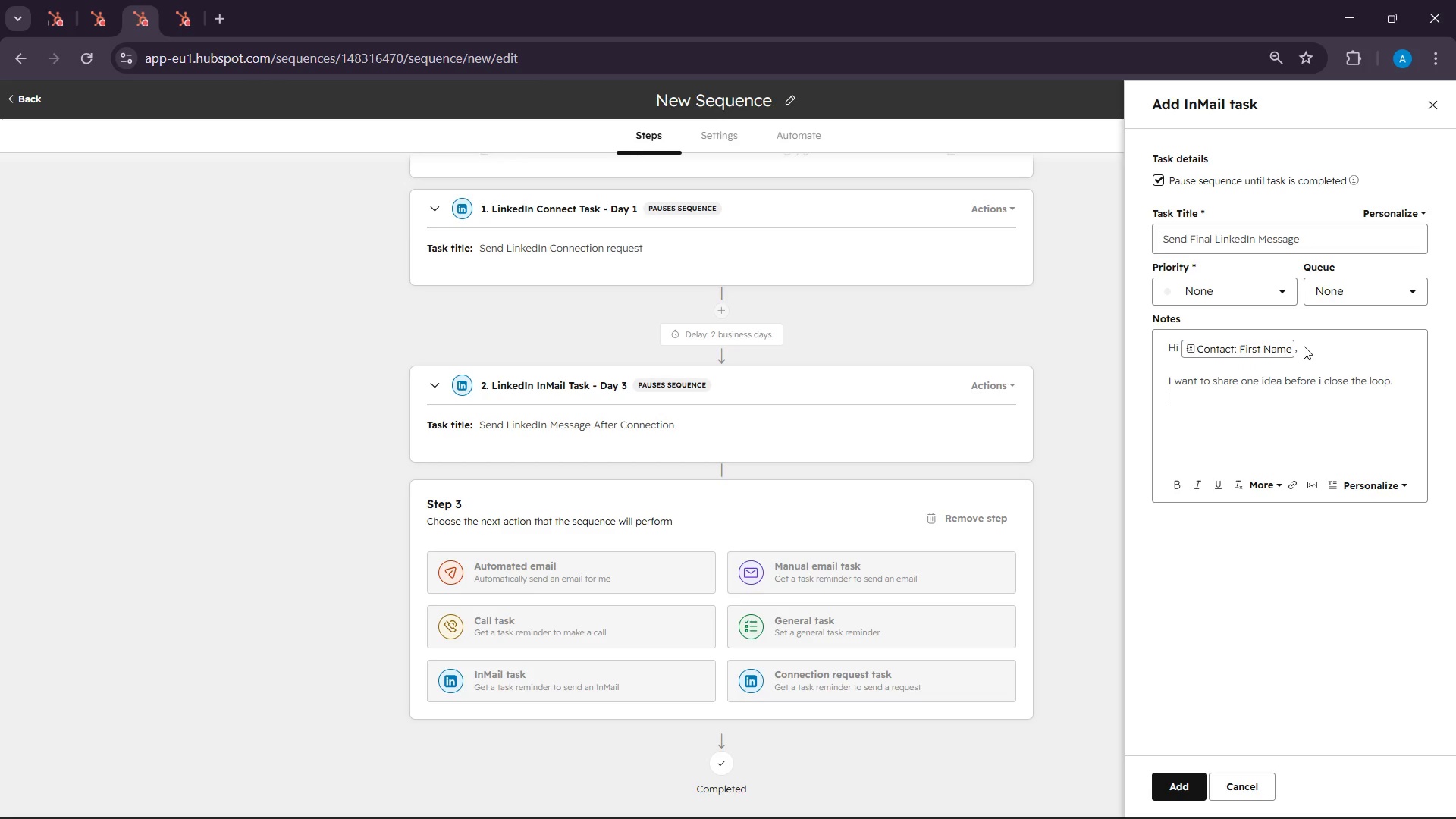 
key(Enter)
 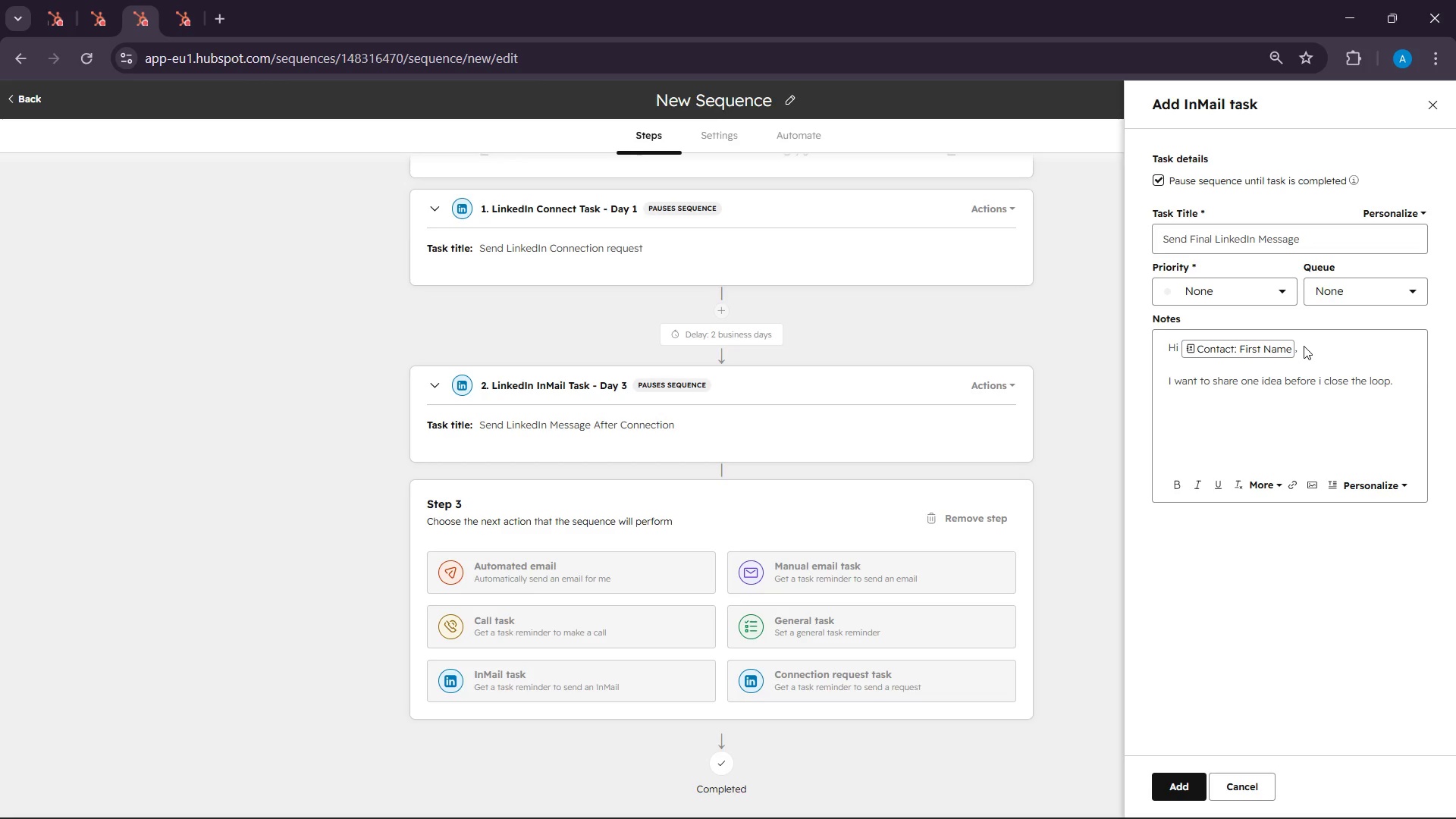 
hold_key(key=ShiftLeft, duration=0.44)
 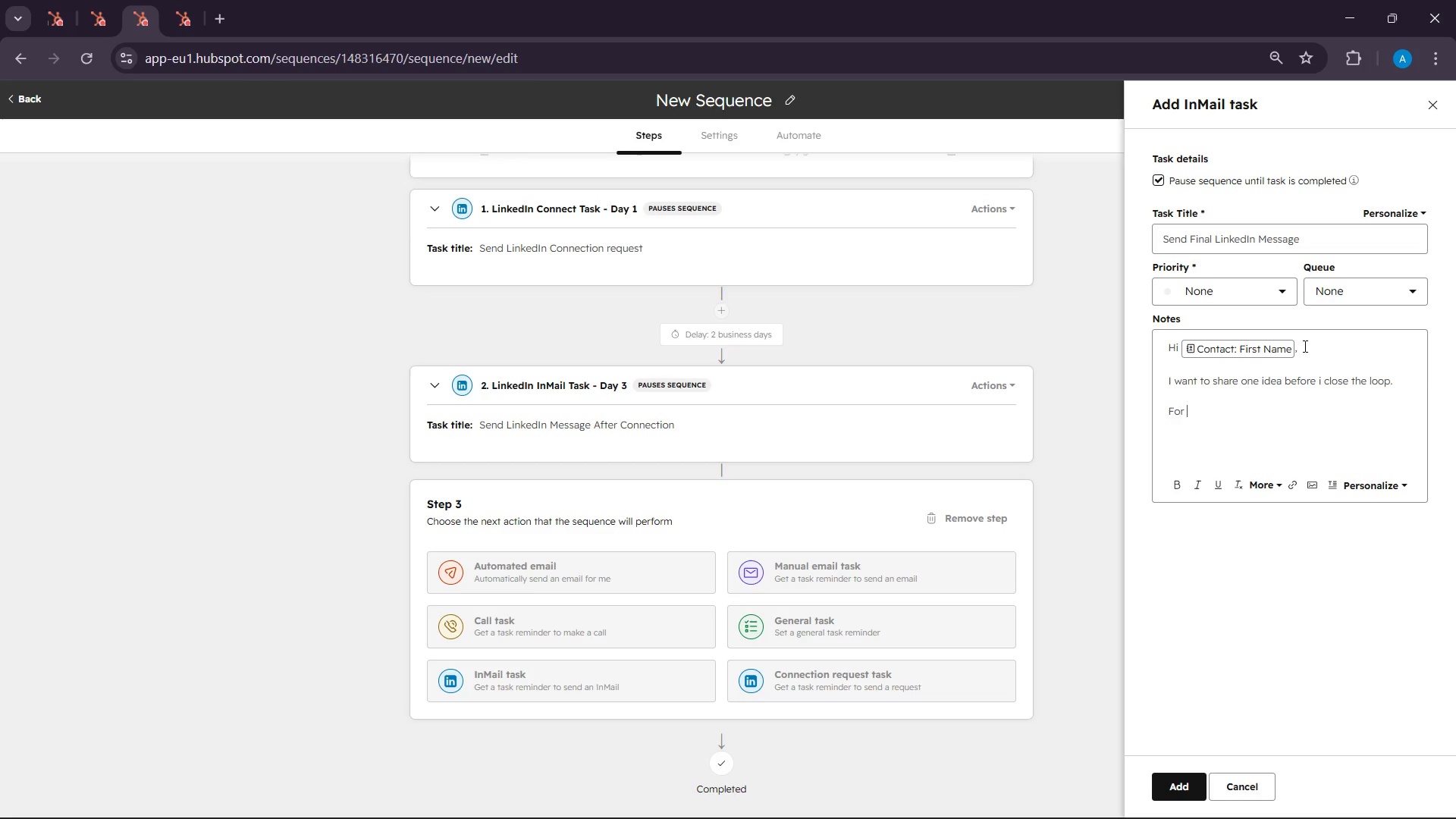 
type(or hotels like )
 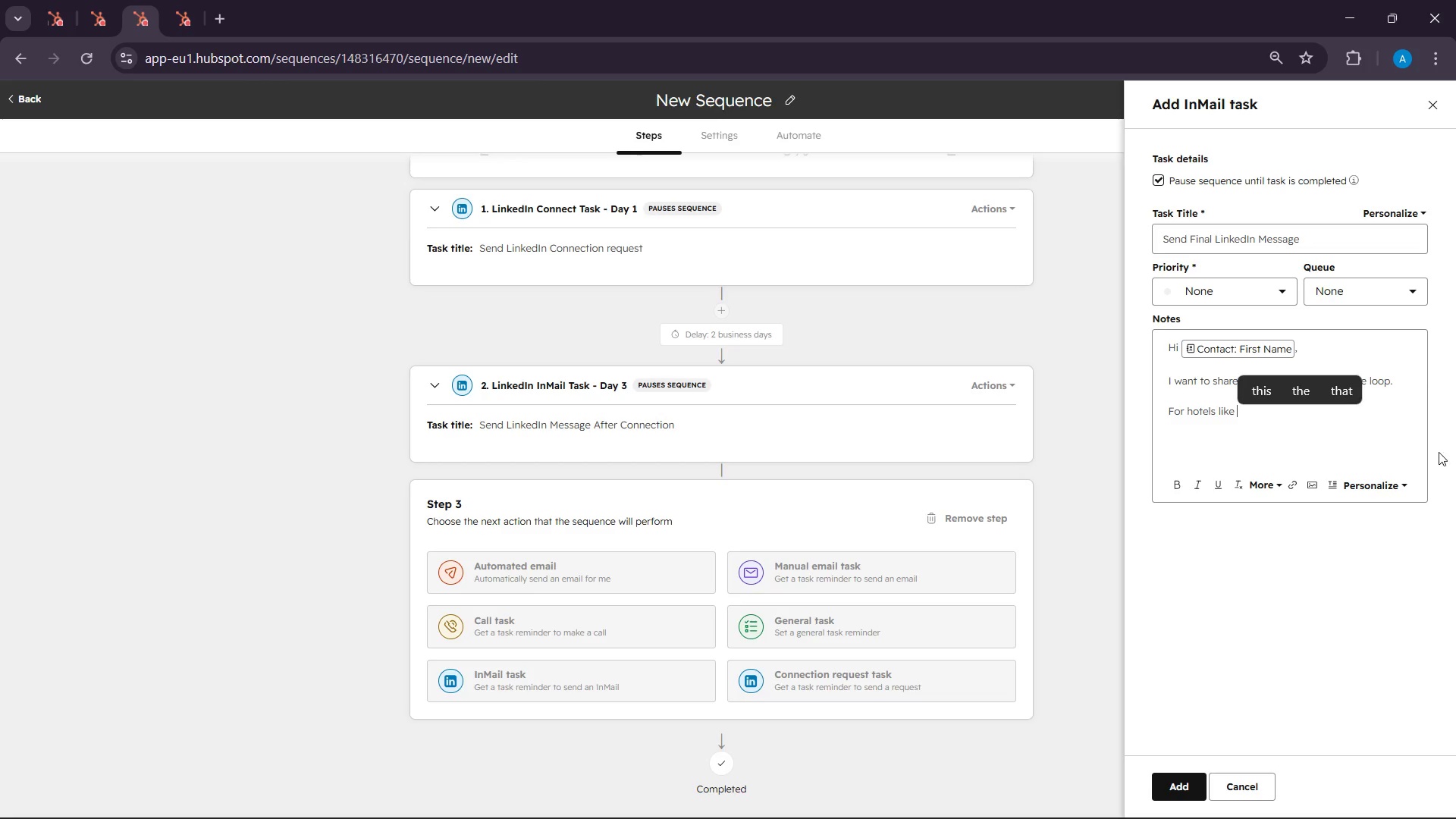 
left_click([1389, 489])
 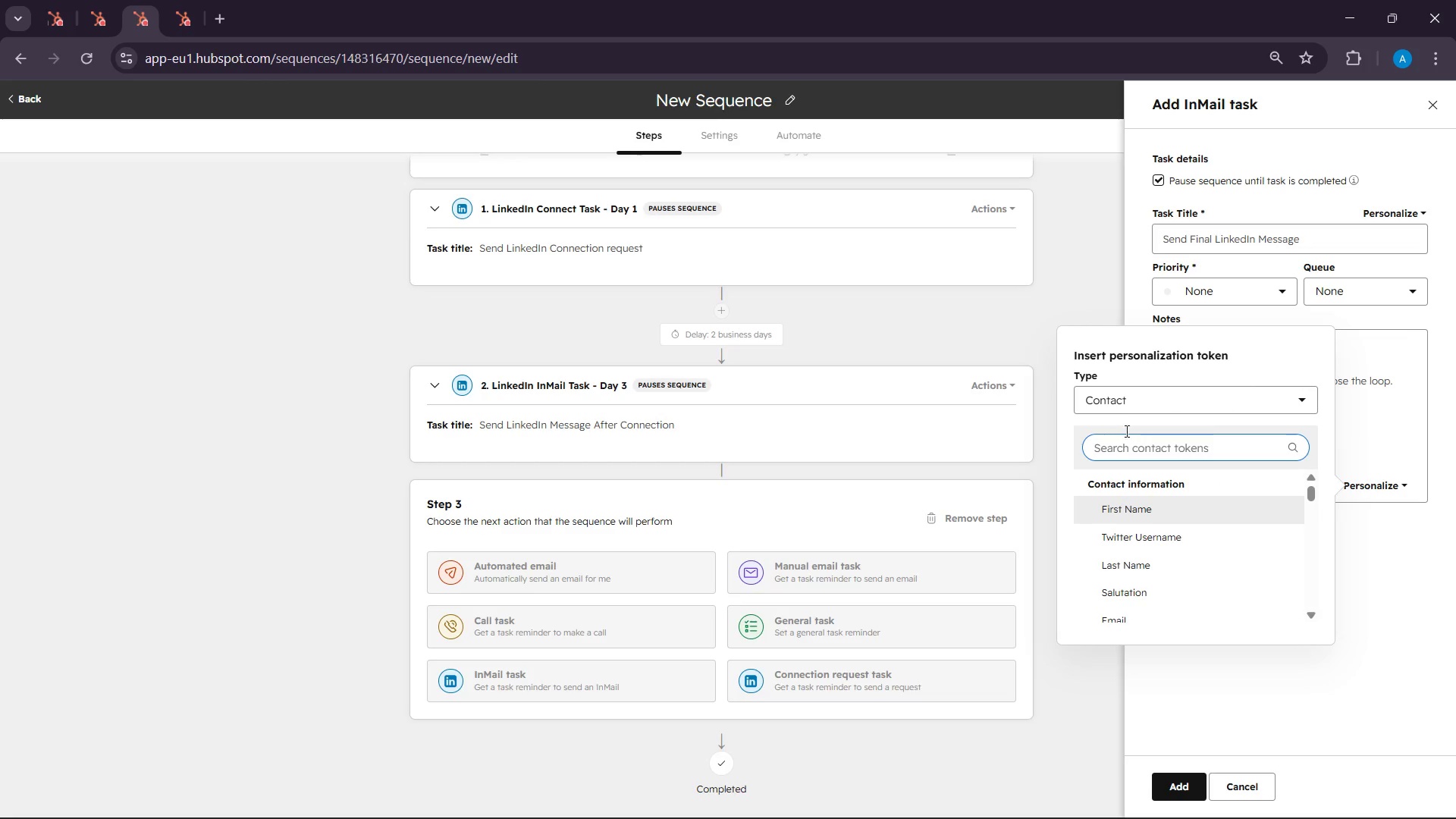 
type(hor)
key(Backspace)
type(te; )
key(Backspace)
key(Backspace)
 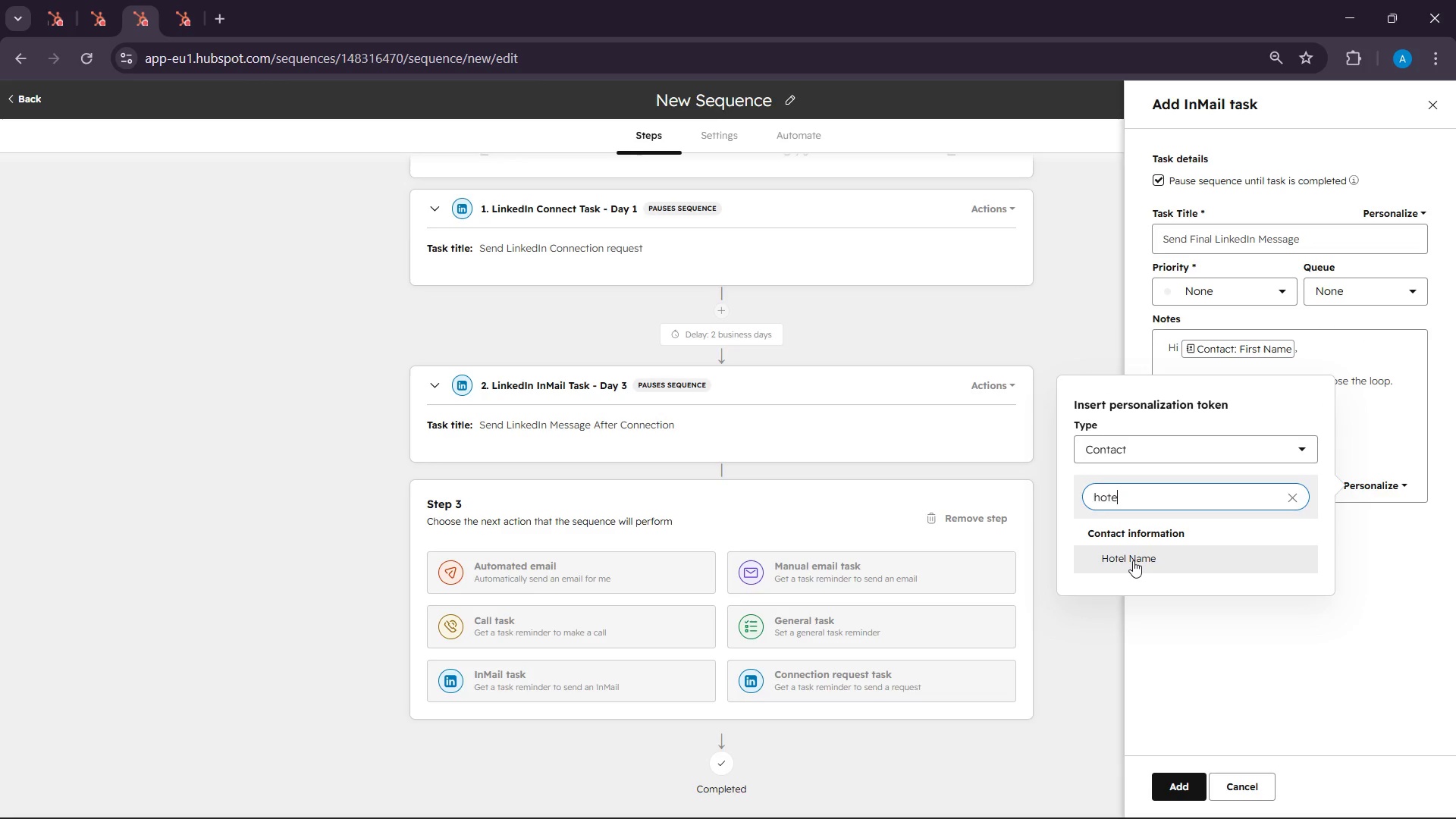 
left_click([1133, 560])
 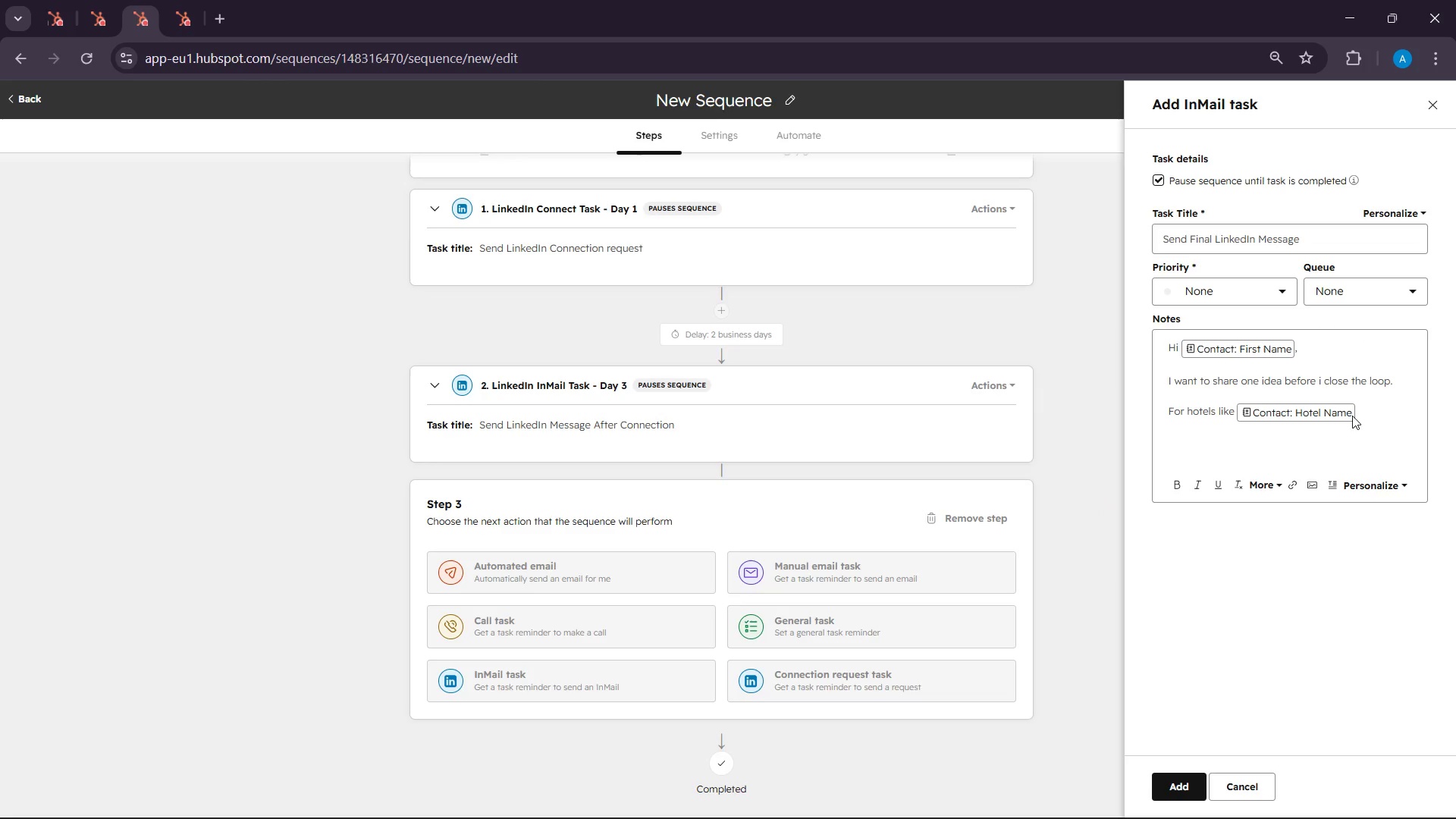 
left_click([1377, 411])
 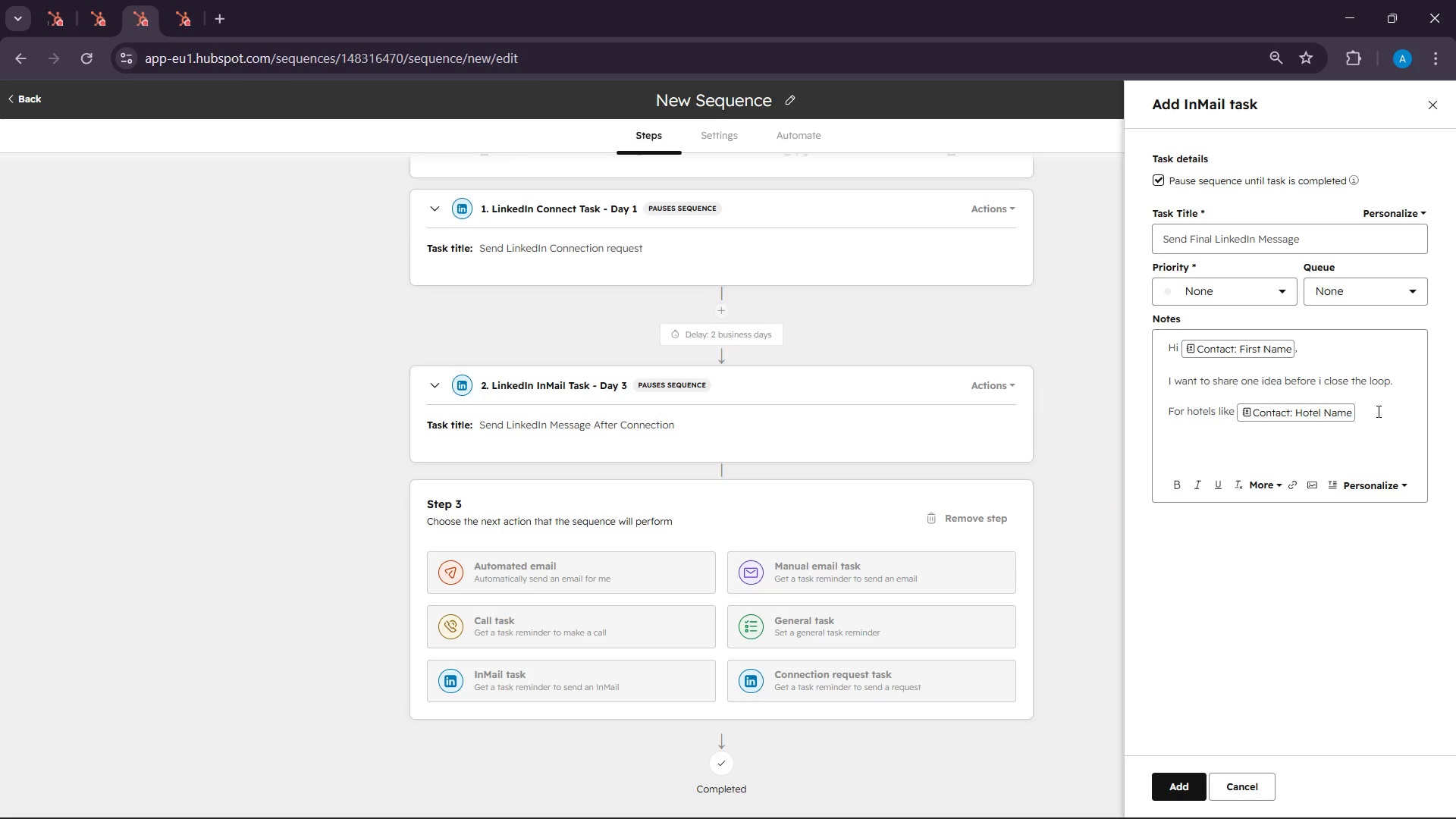 
key(Space)
 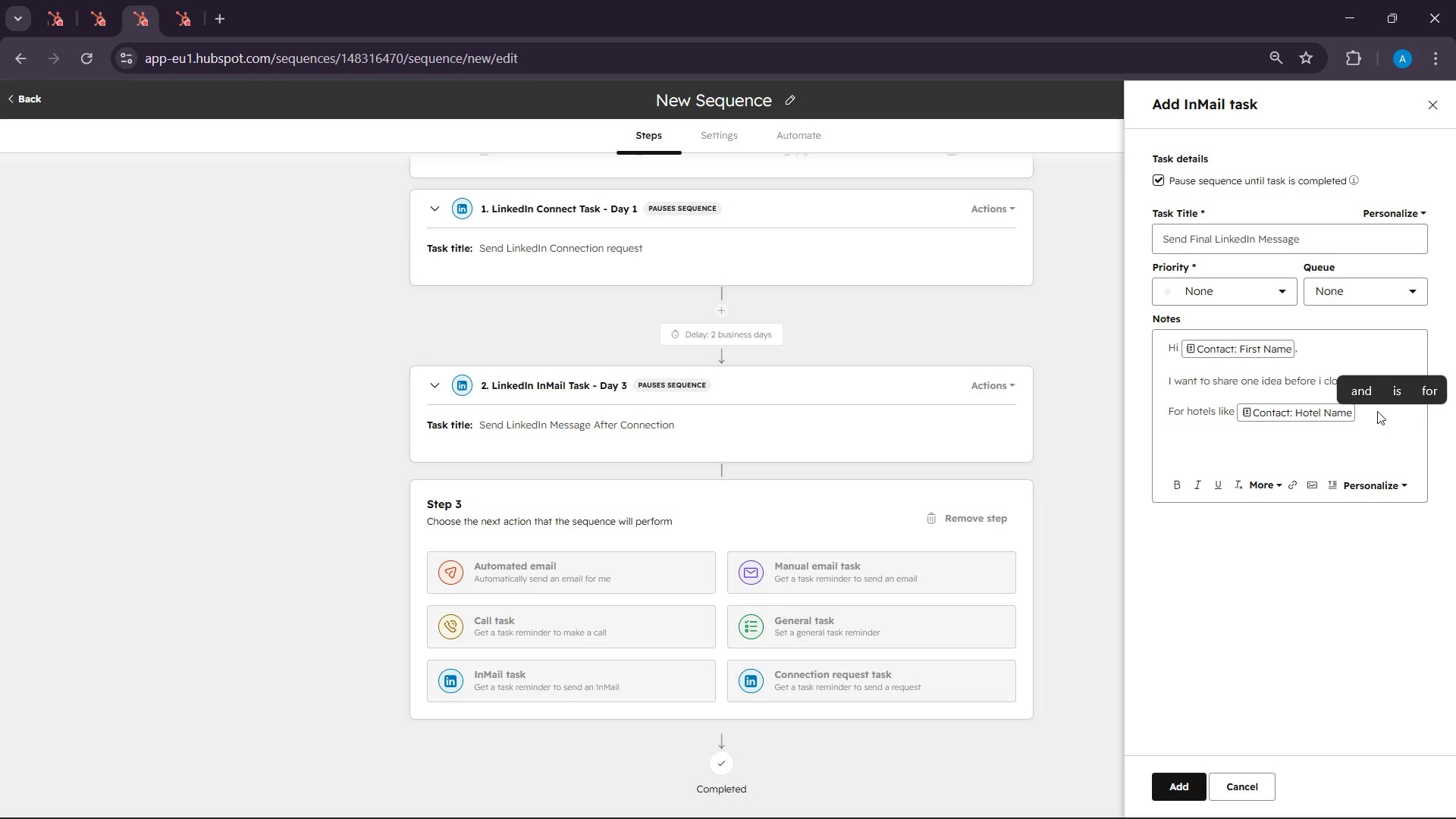 
wait(6.81)
 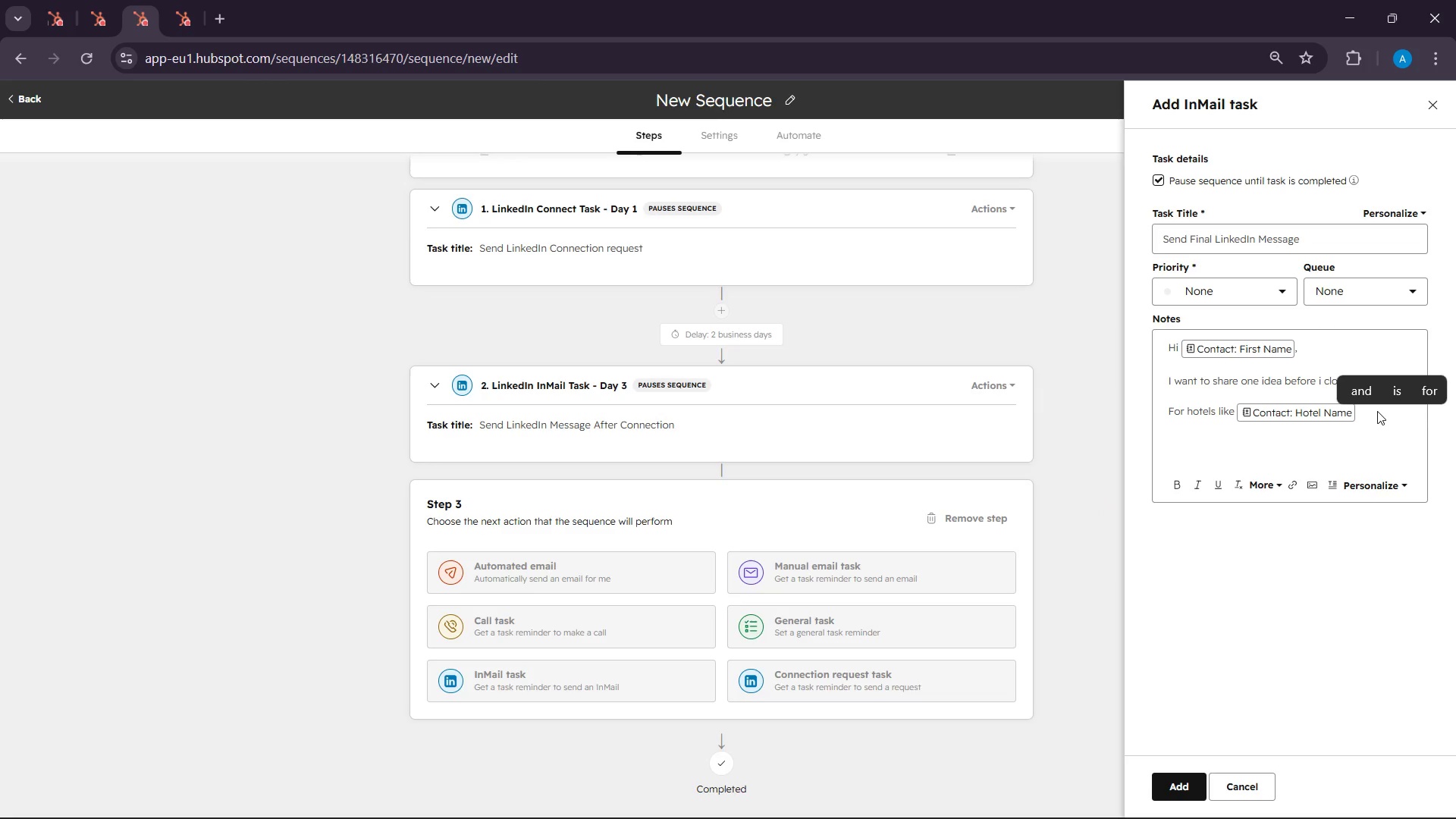 
key(Backspace)
type(, we've seen )
 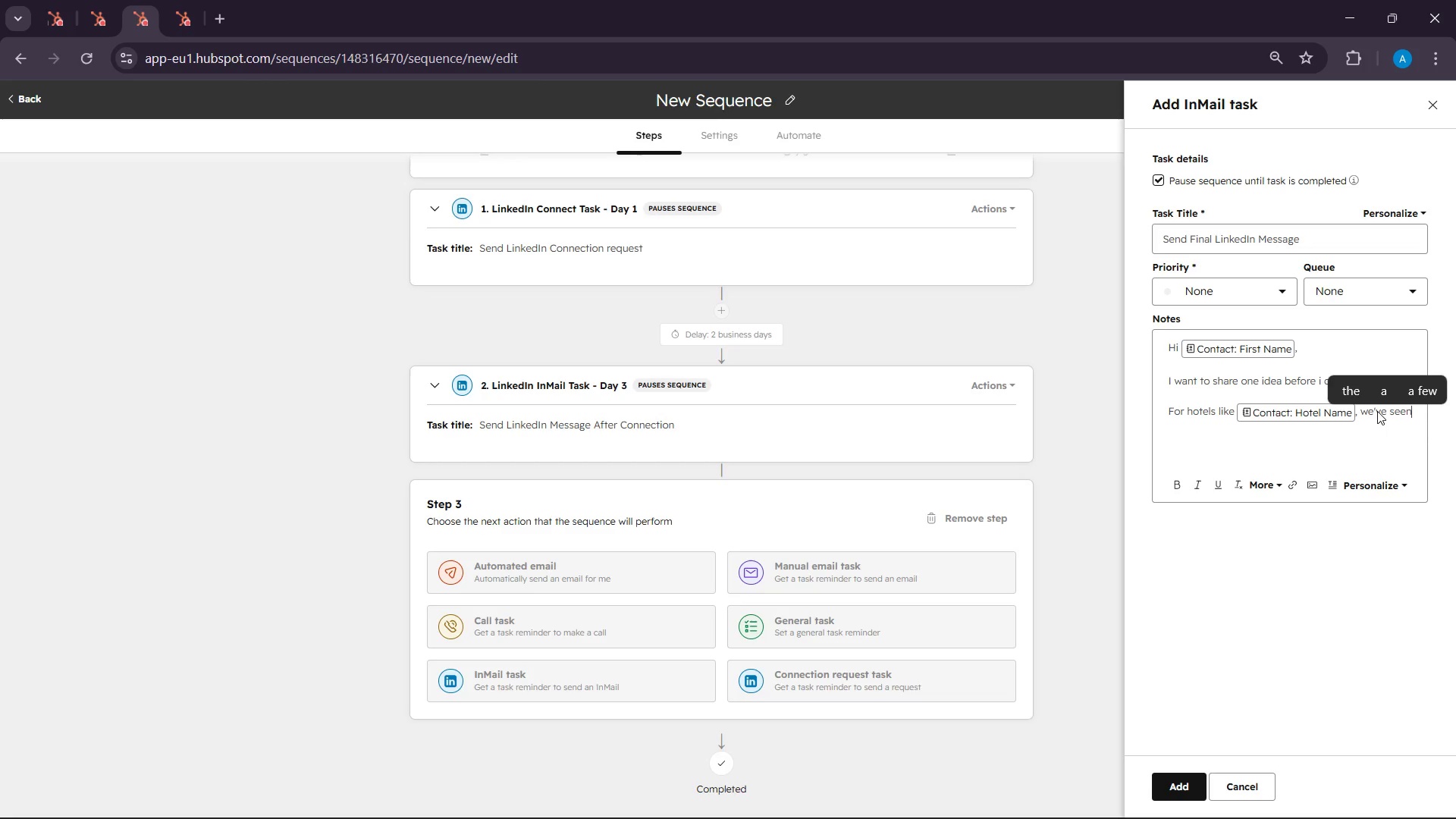 
type(great success with shot)
key(Backspace)
type(rt, cutar)
key(Backspace)
key(Backspace)
key(Backspace)
type(rated tasting sessions and )
key(Backspace)
key(Backspace)
key(Backspace)
key(Backspace)
key(Backspace)
type( where ta)
key(Backspace)
type(eams can experic)
 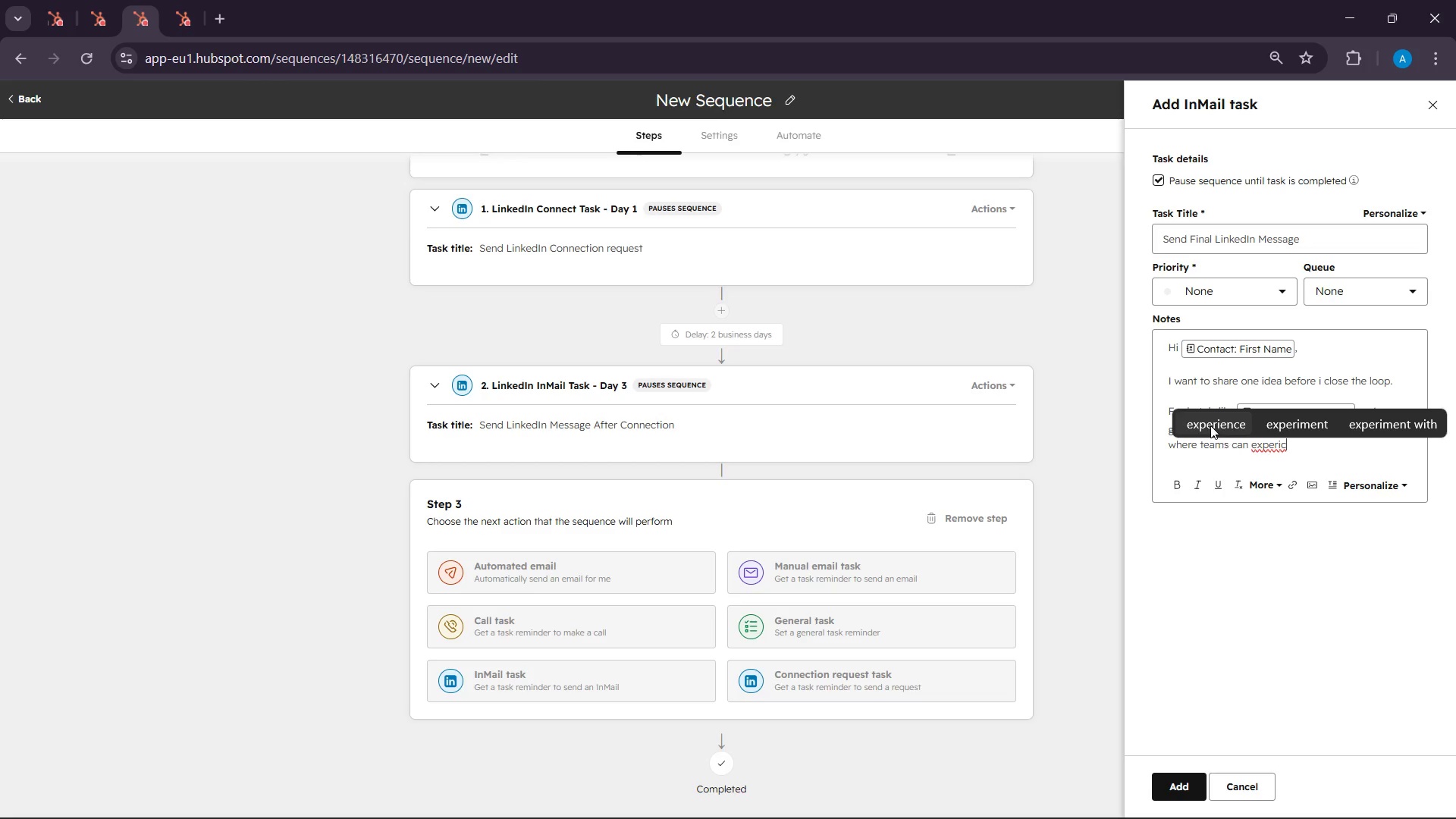 
left_click([1209, 424])
 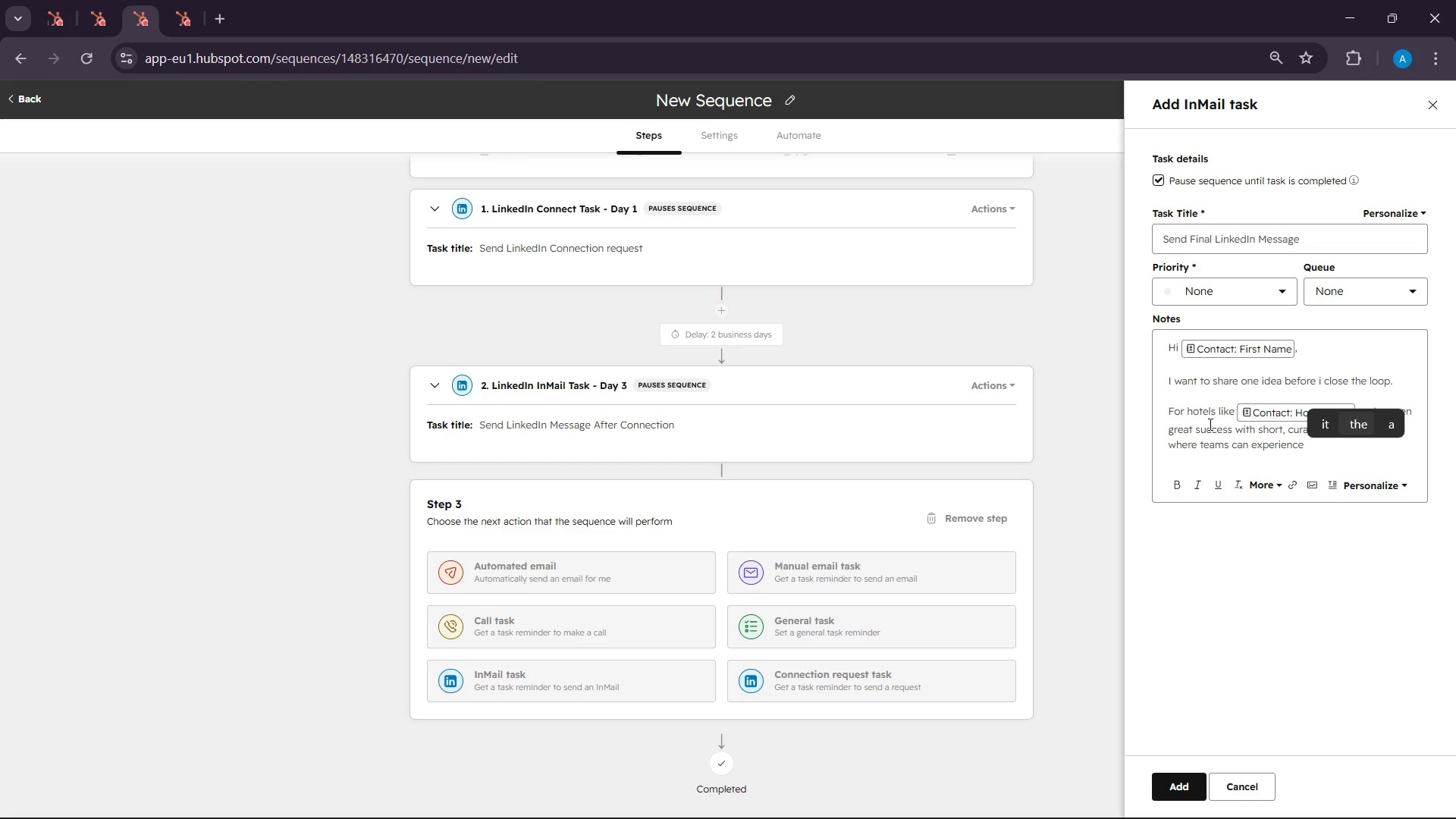 
wait(193.45)
 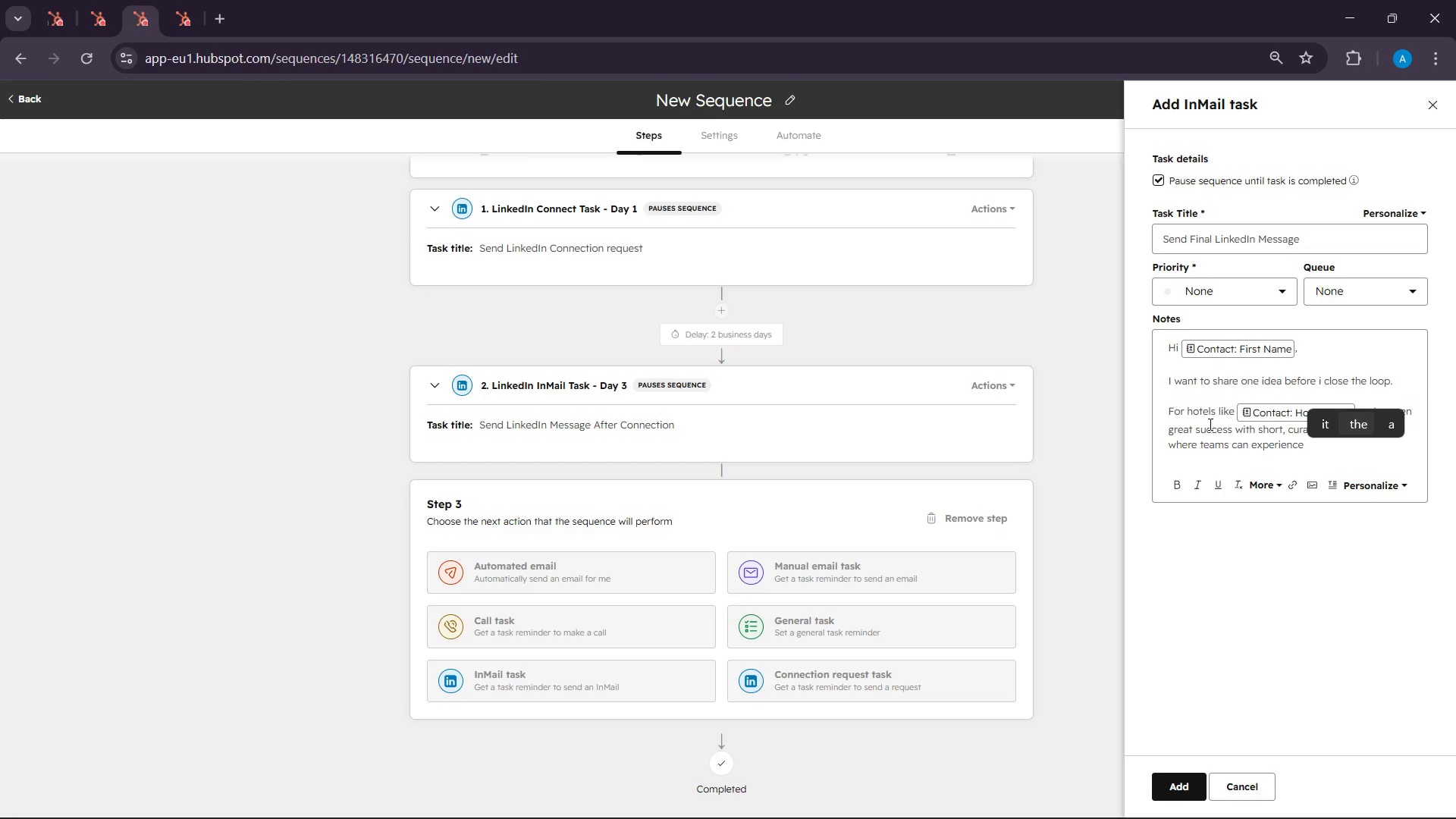 
type(how coffee )
 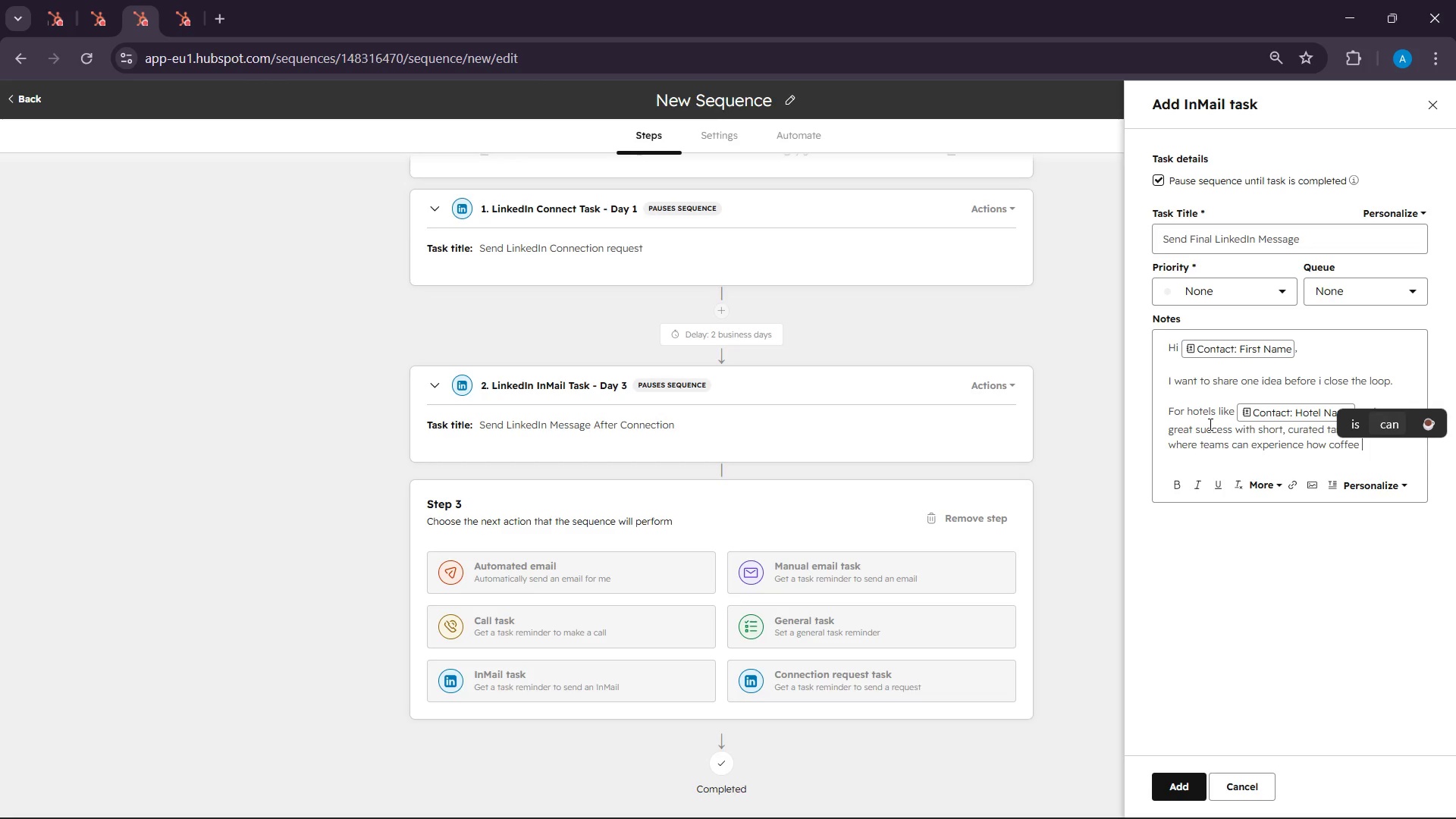 
type(program alogn with t)
 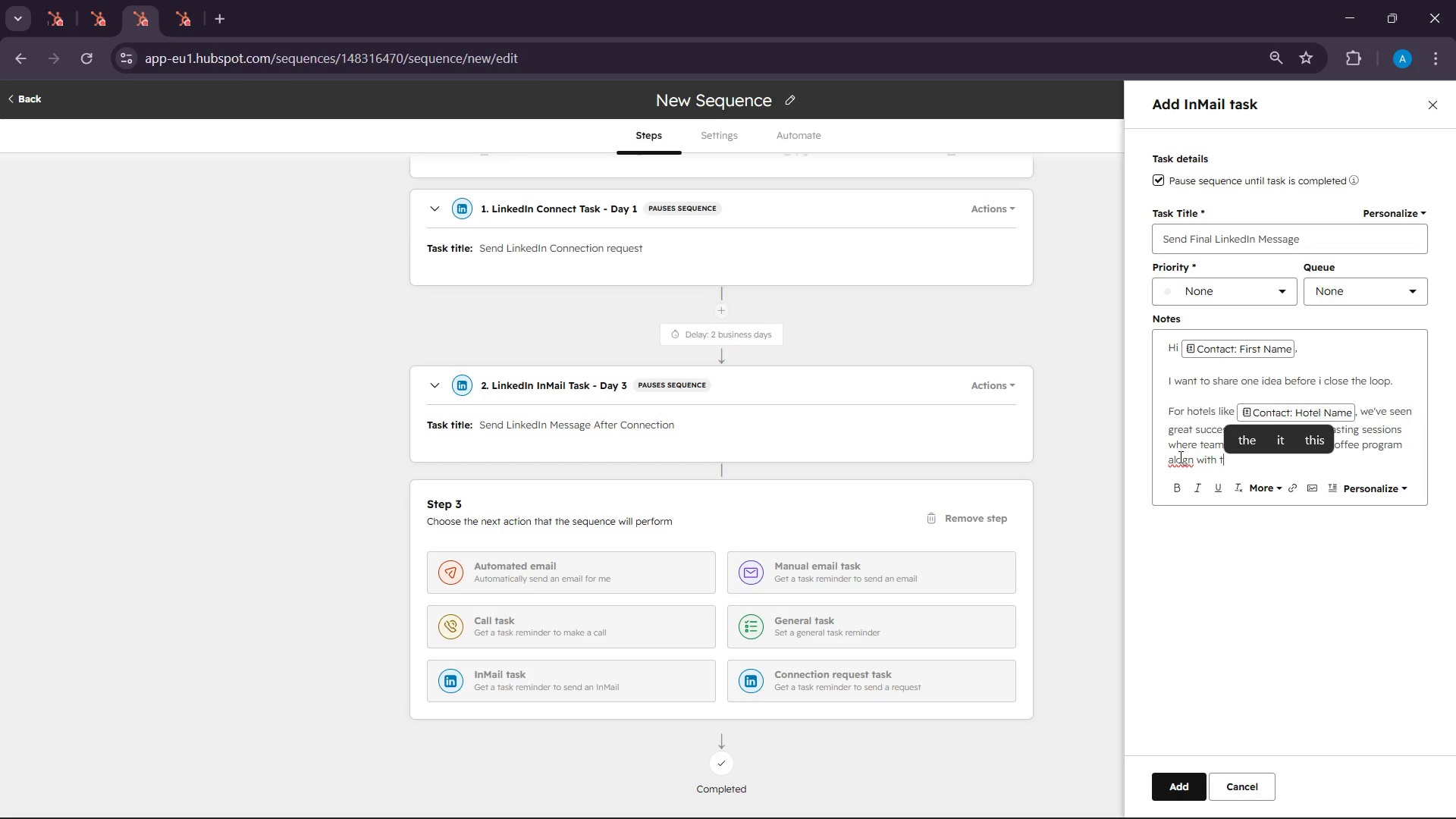 
left_click([1179, 457])
 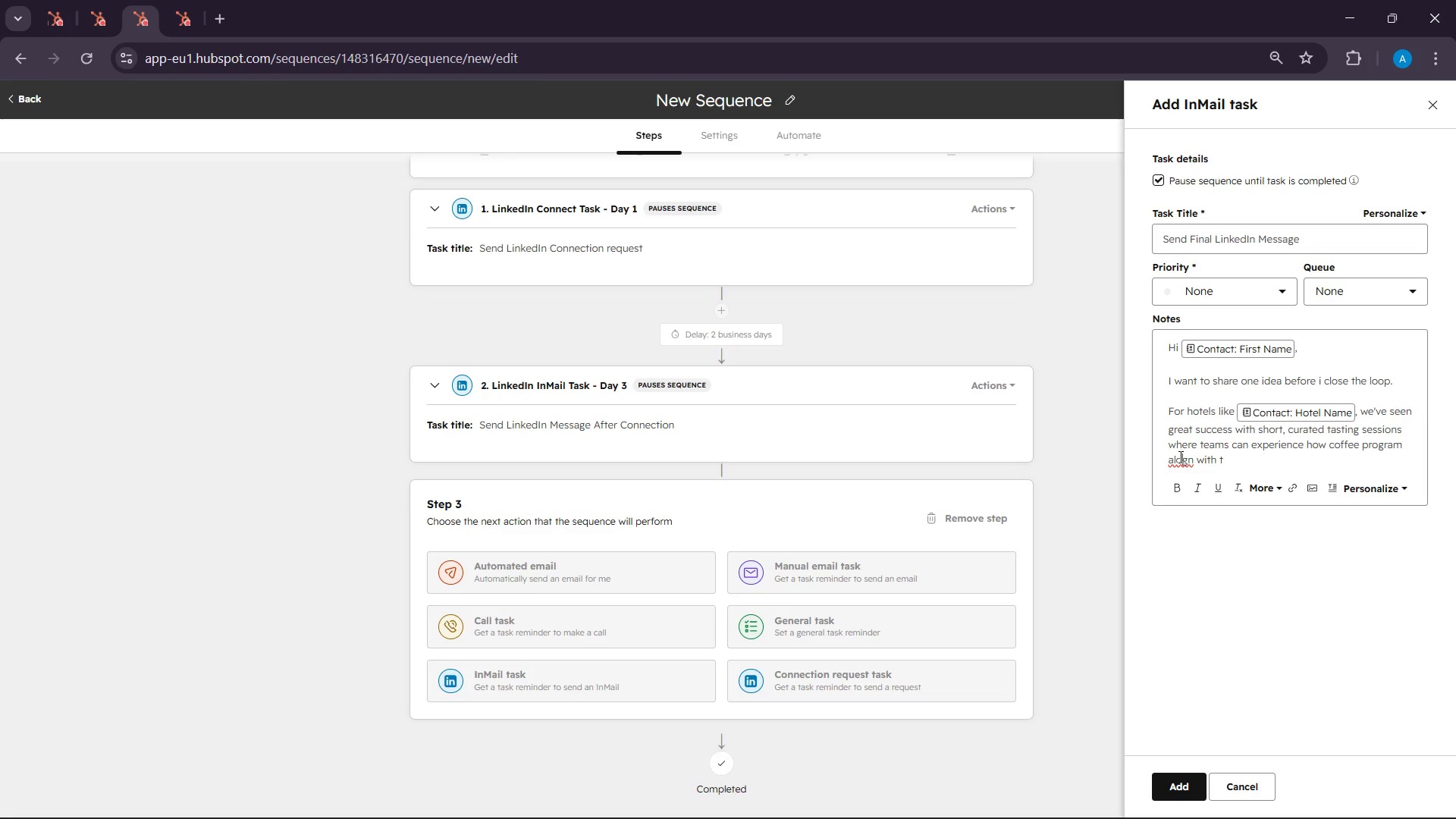 
key(Backspace)
 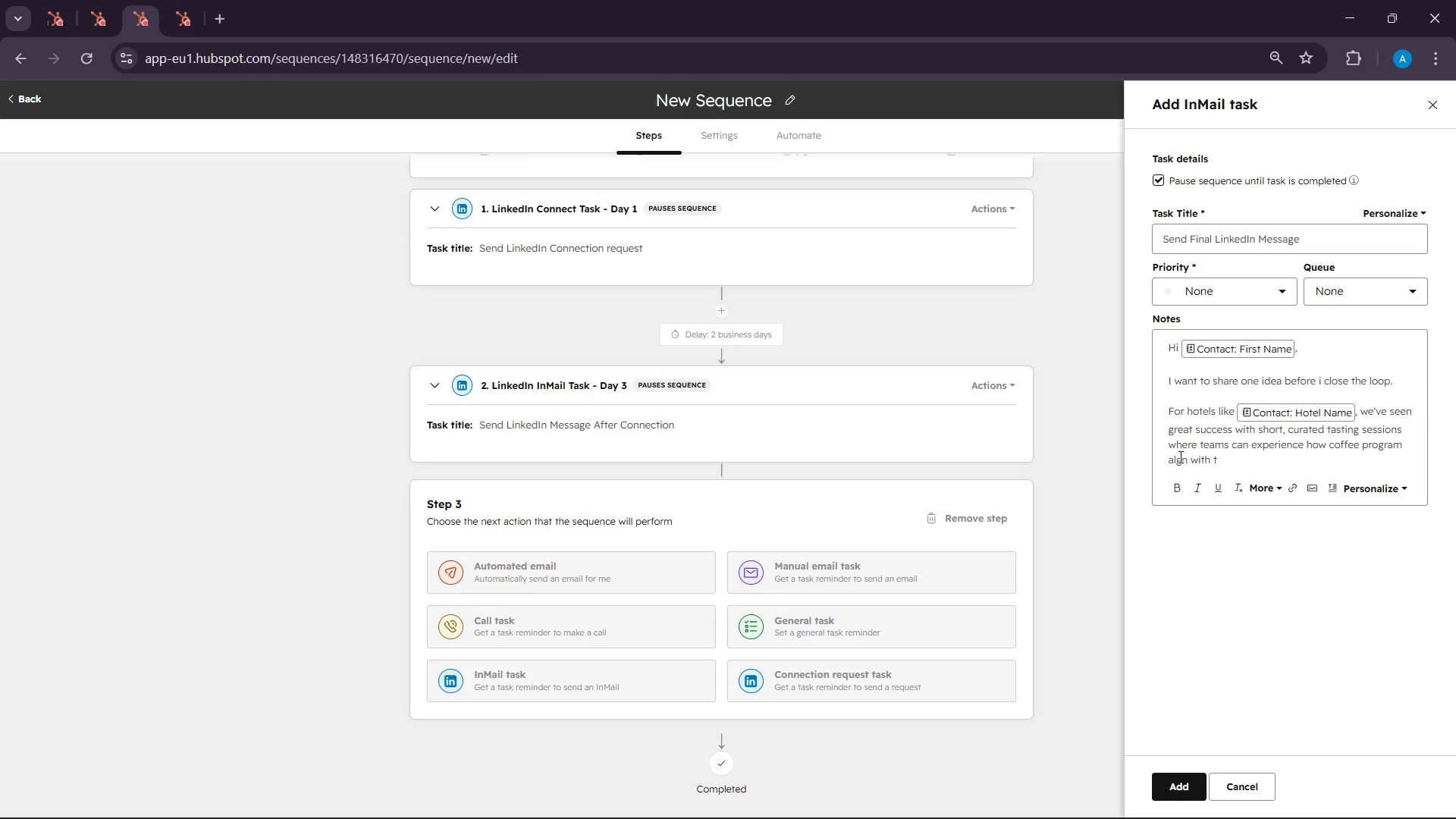 
key(I)
 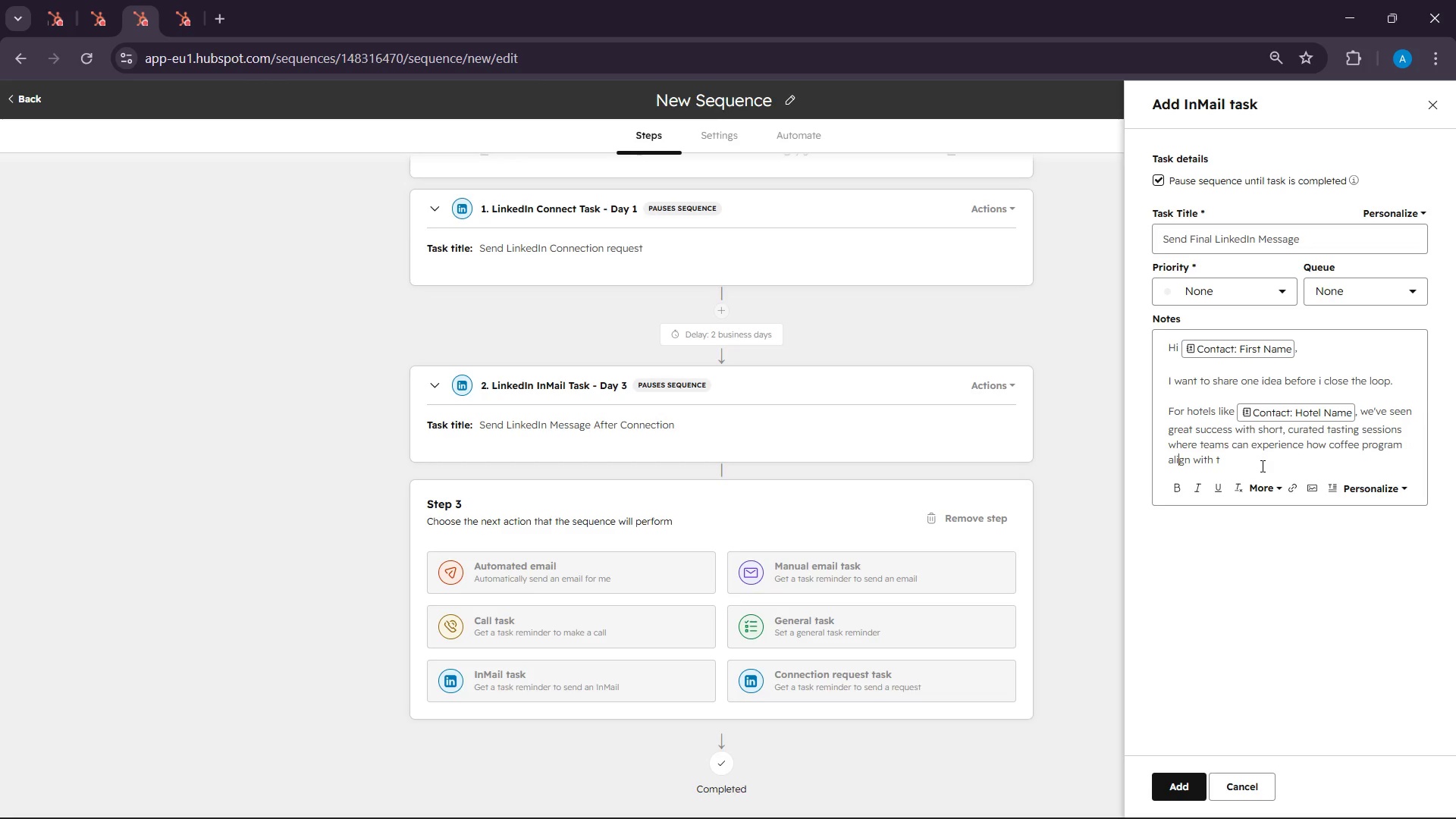 
left_click([1261, 466])
 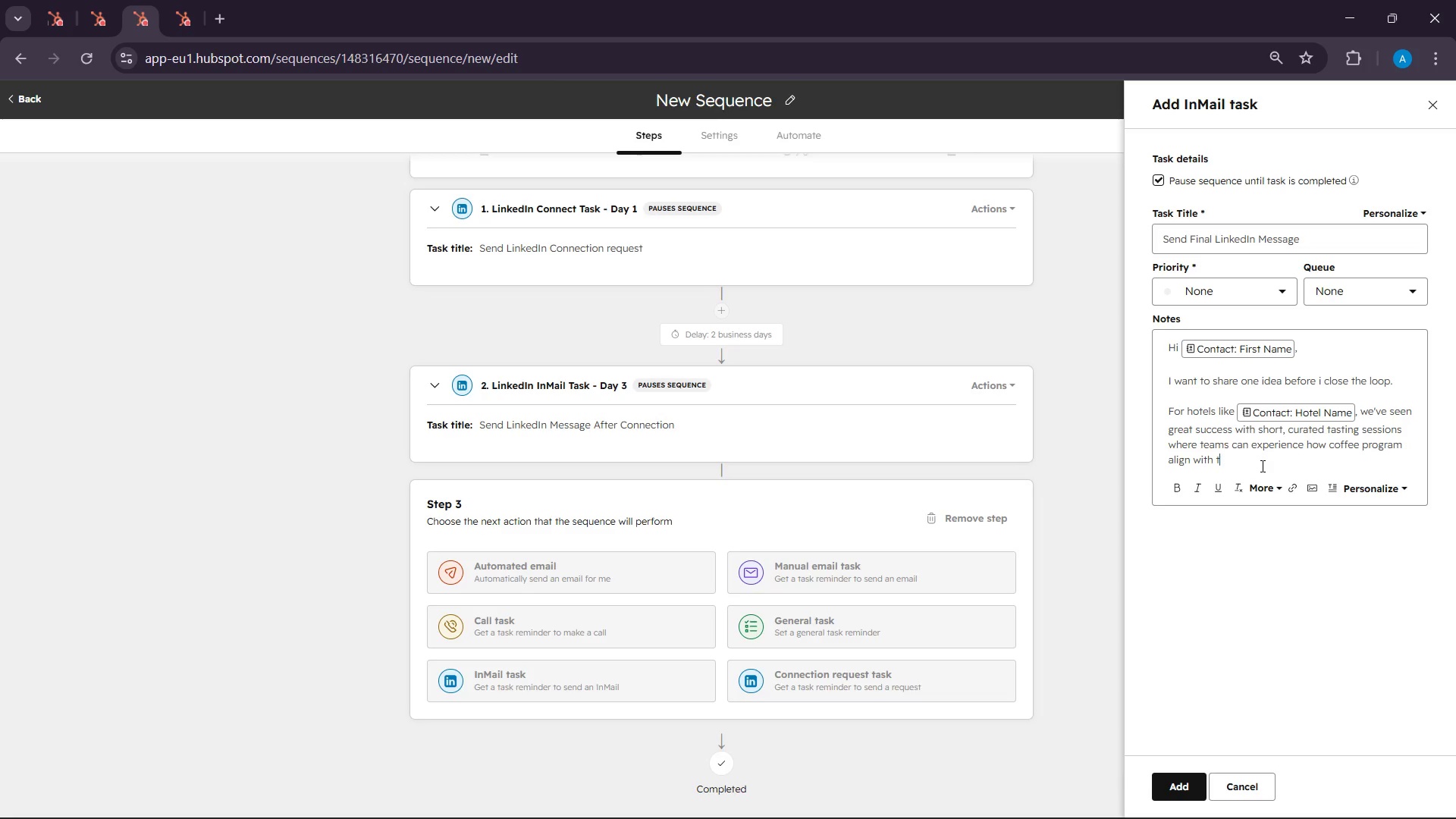 
type(heir )
 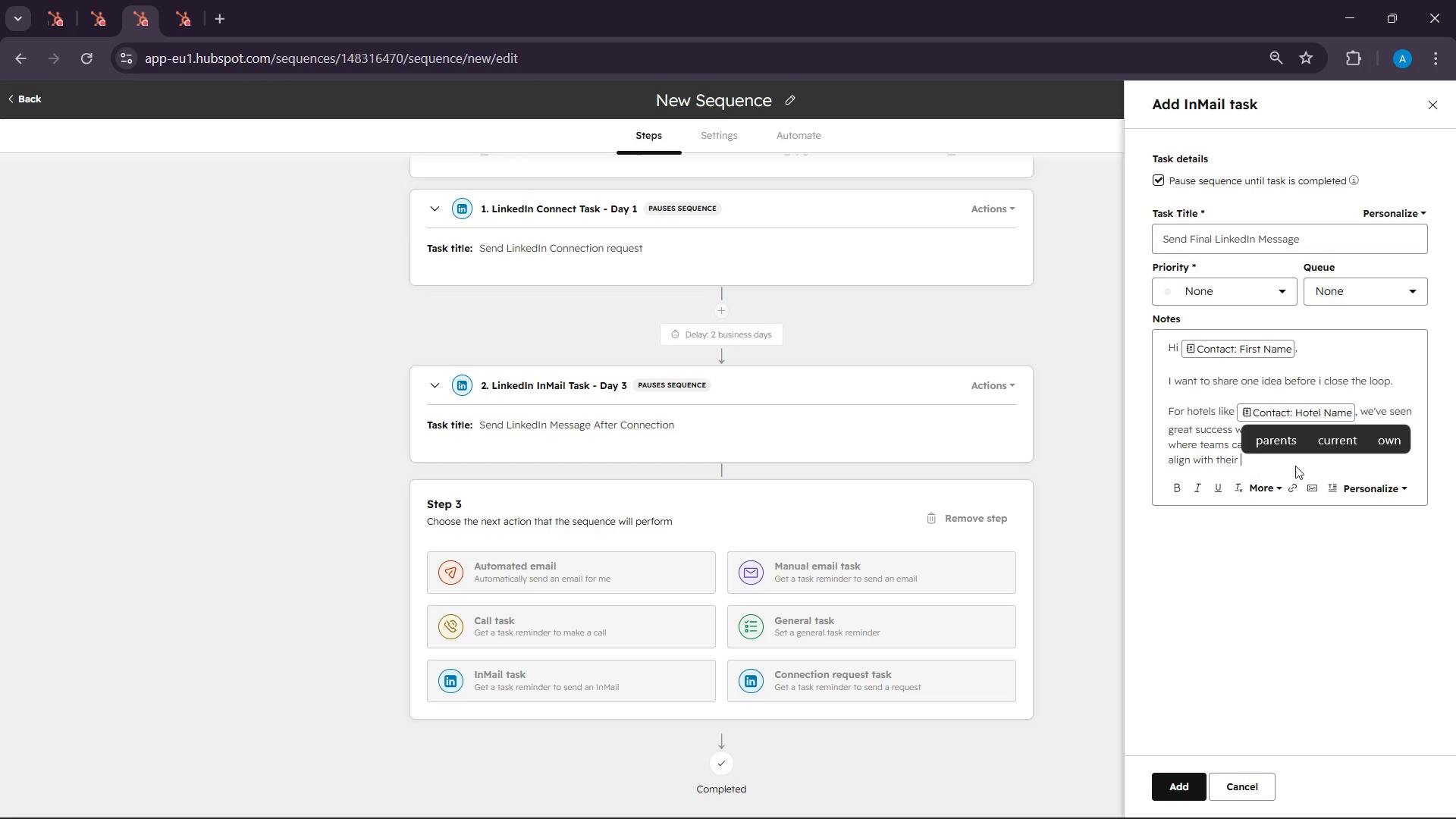 
left_click([1344, 484])
 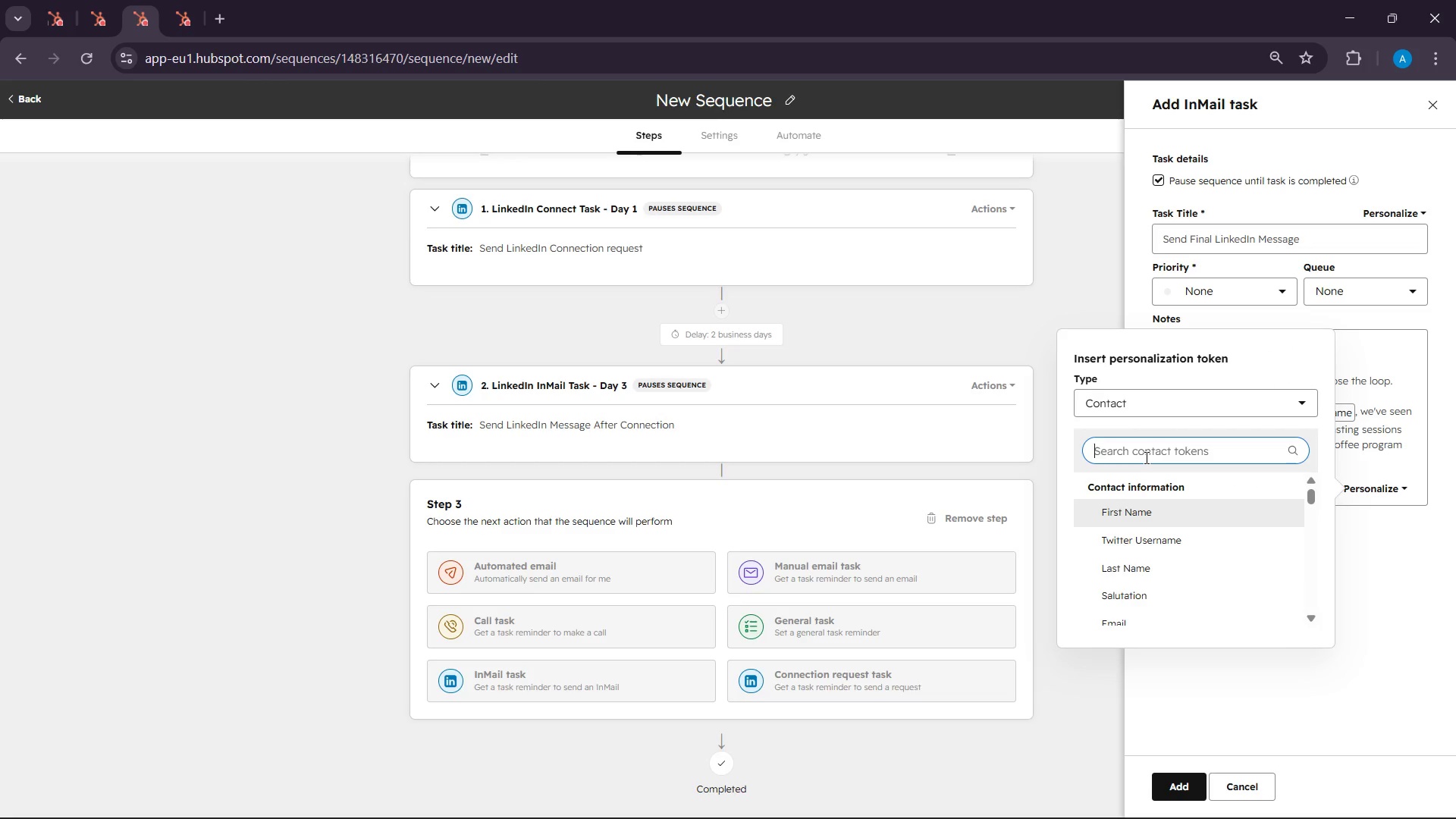 
type(lobb)
 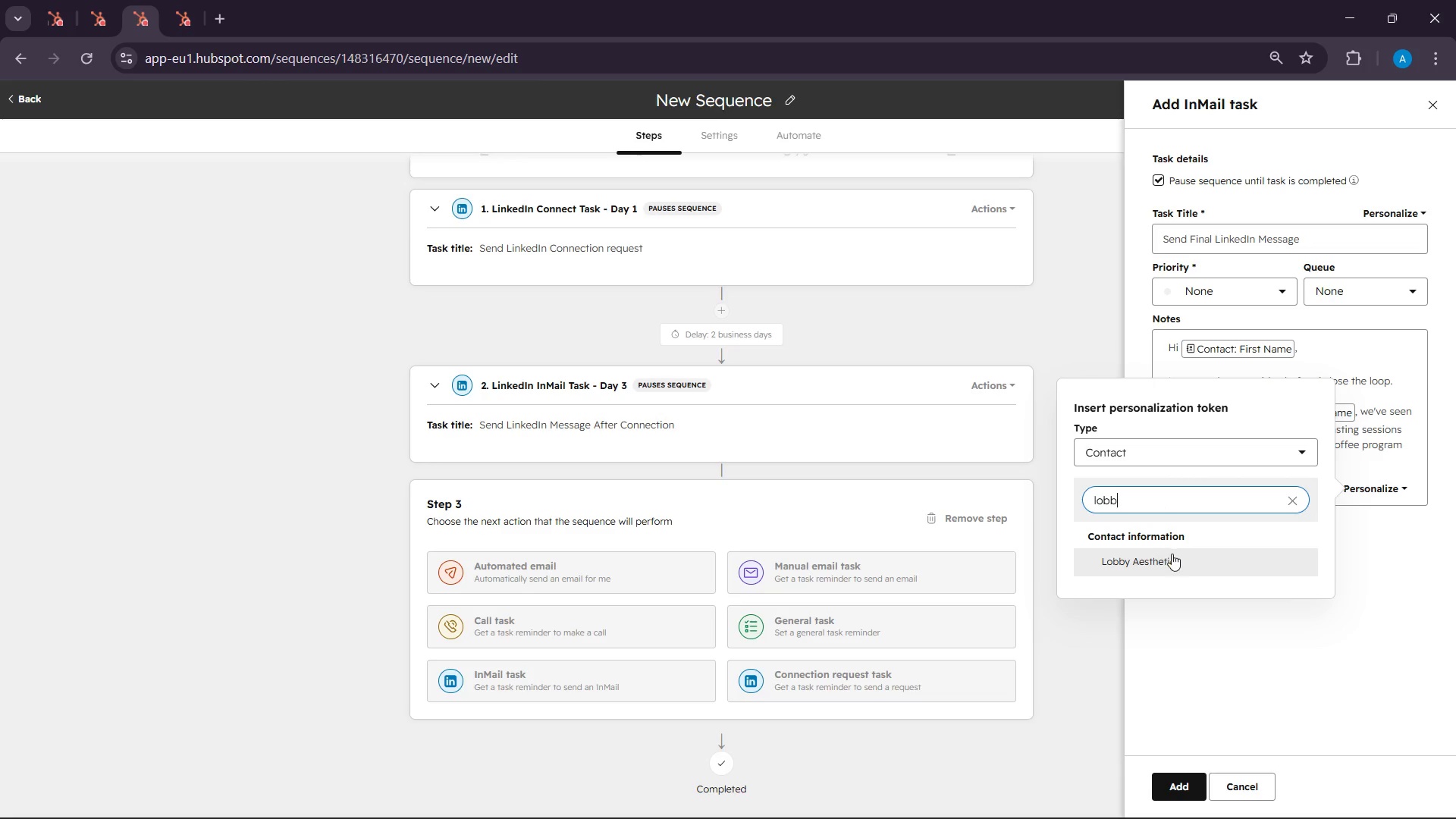 
left_click([1172, 558])
 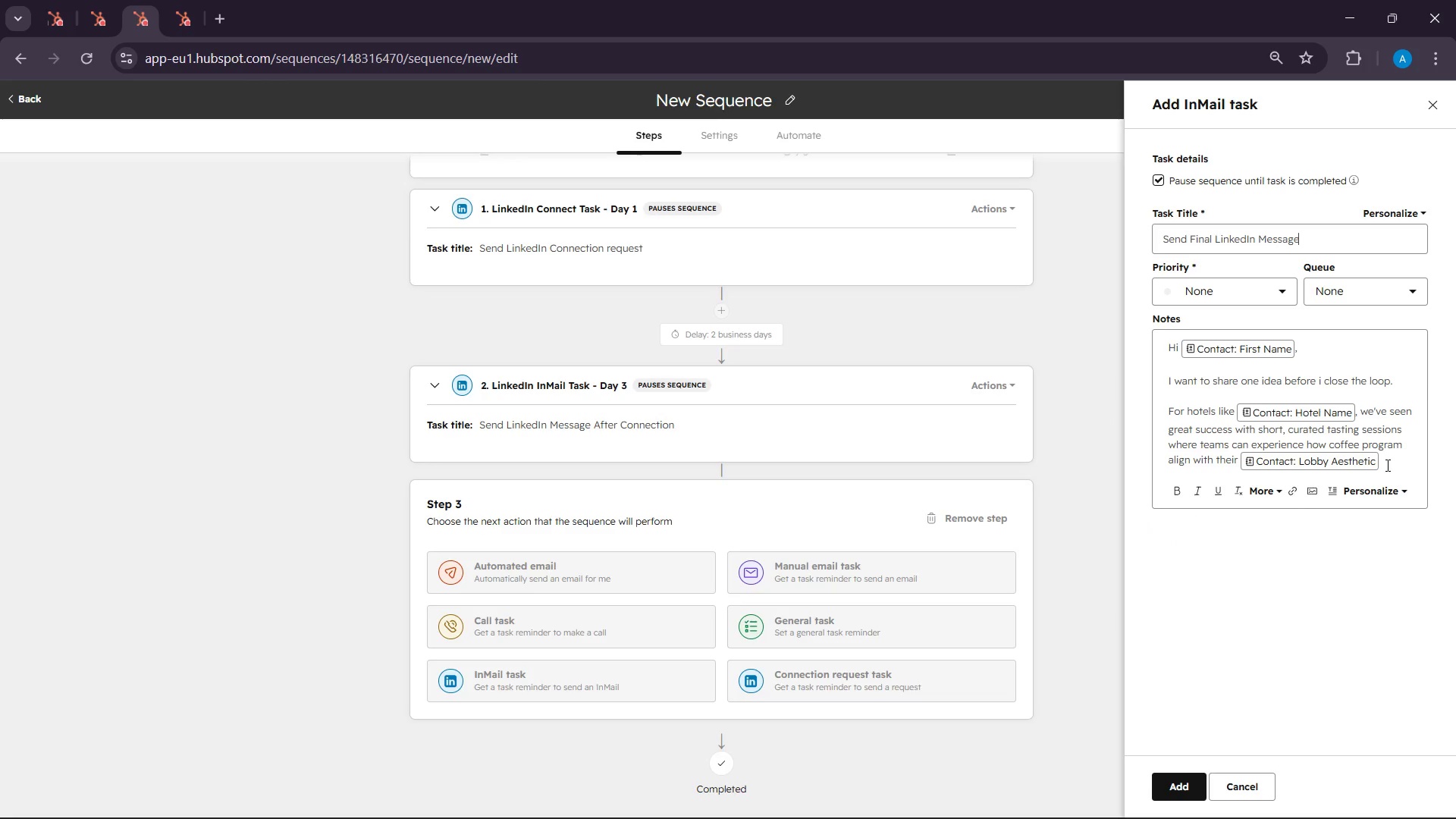 
left_click([1386, 465])
 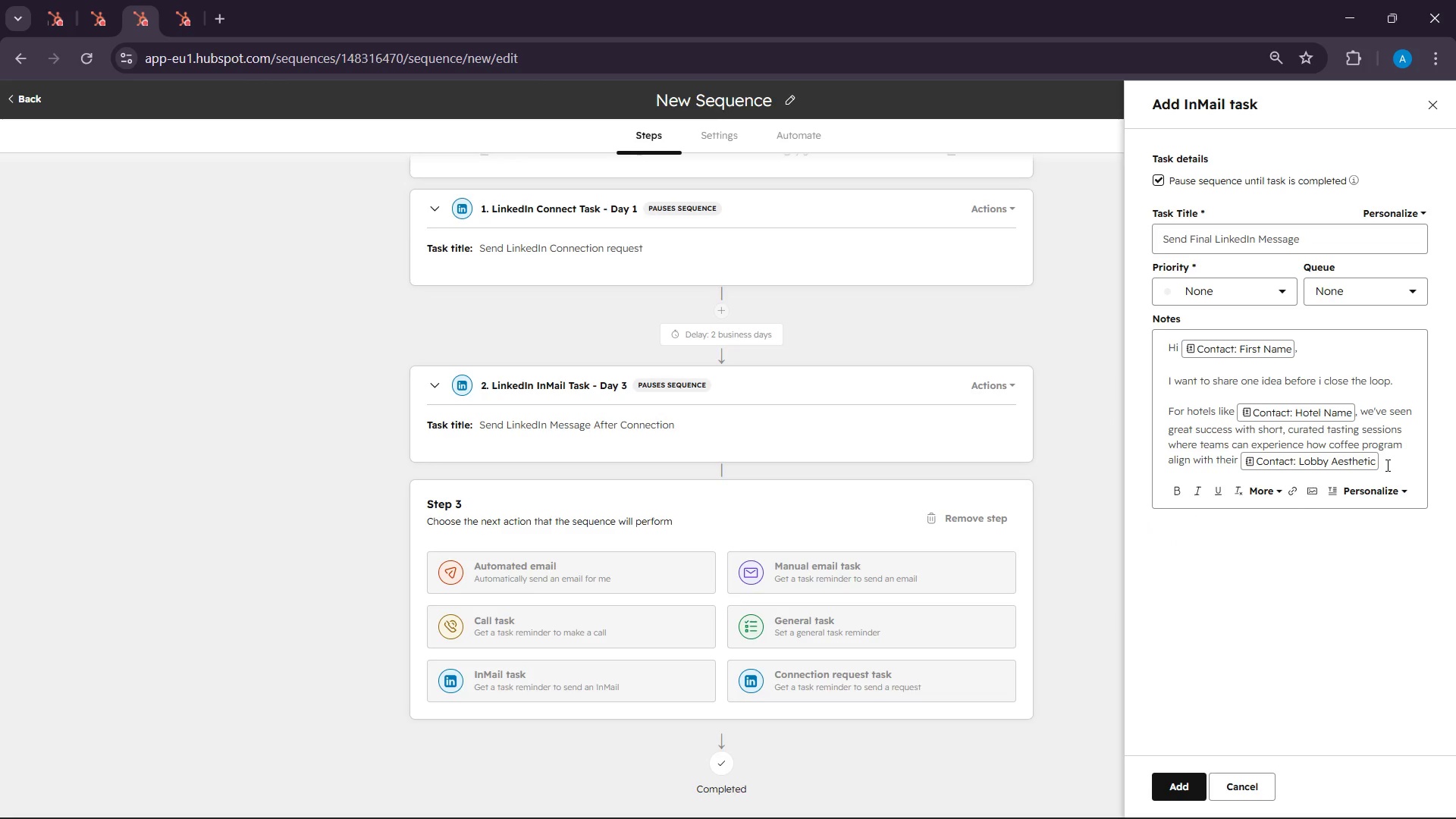 
type( position)
 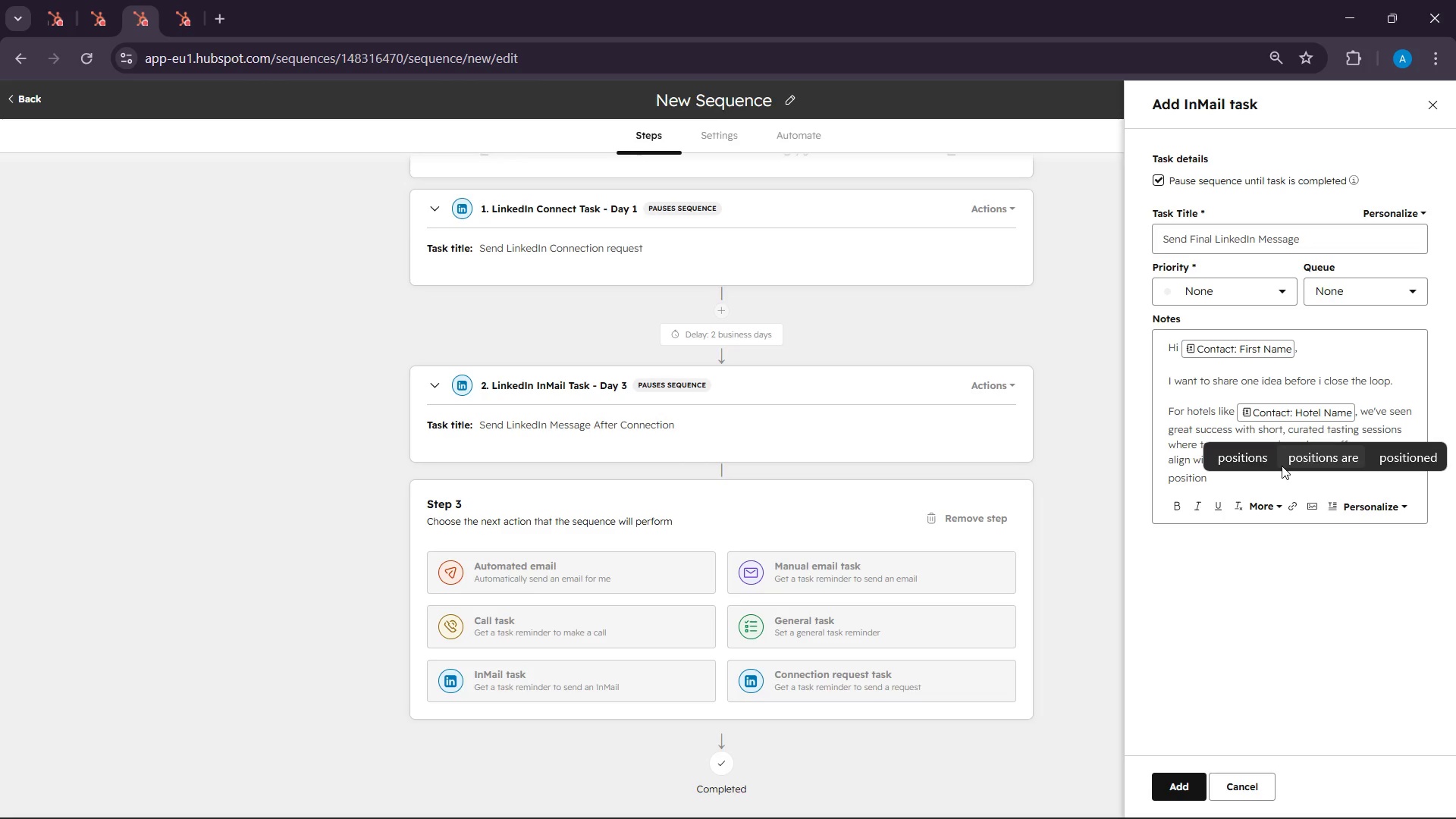 
type(ing.)
 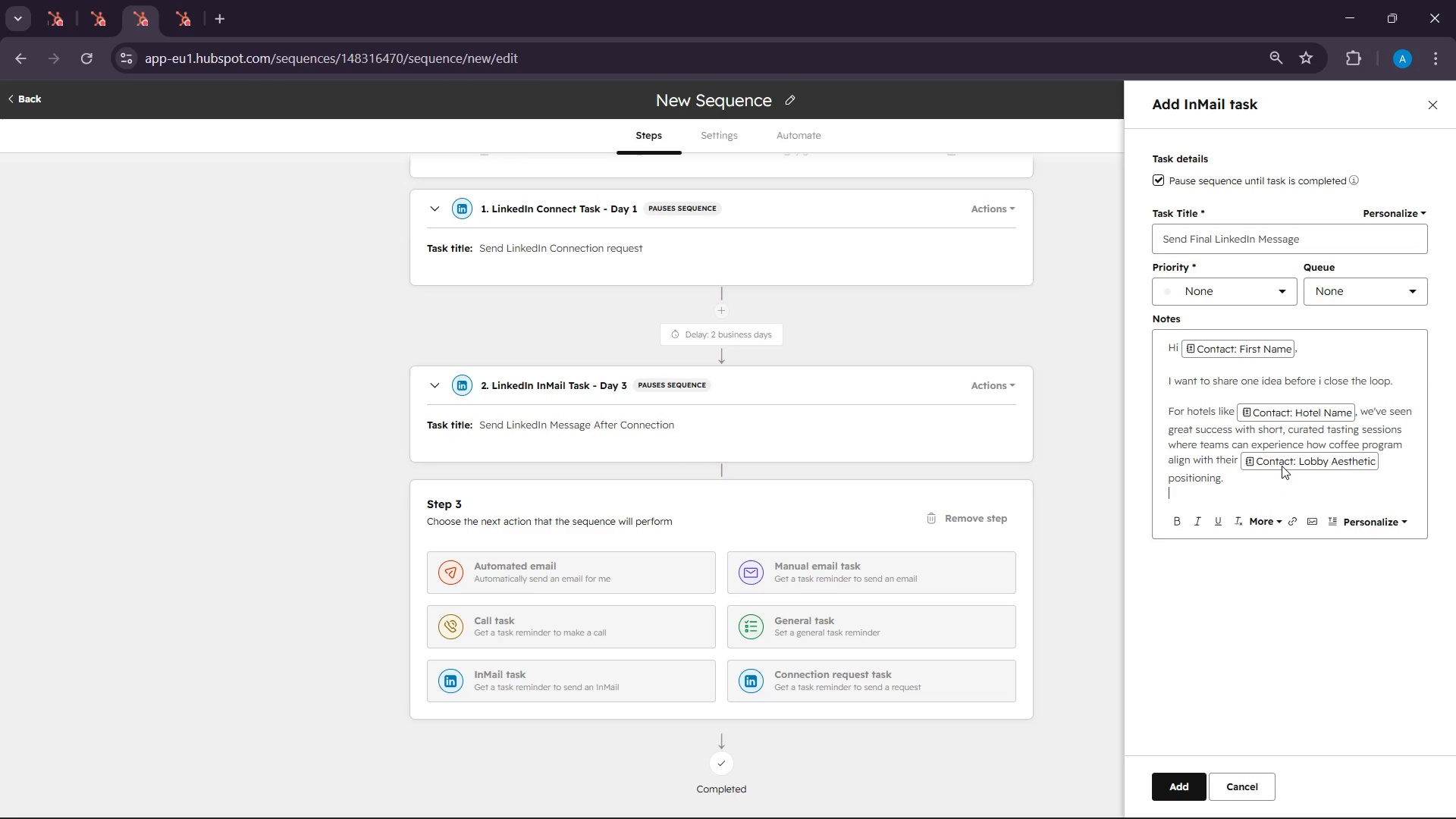 
key(Enter)
 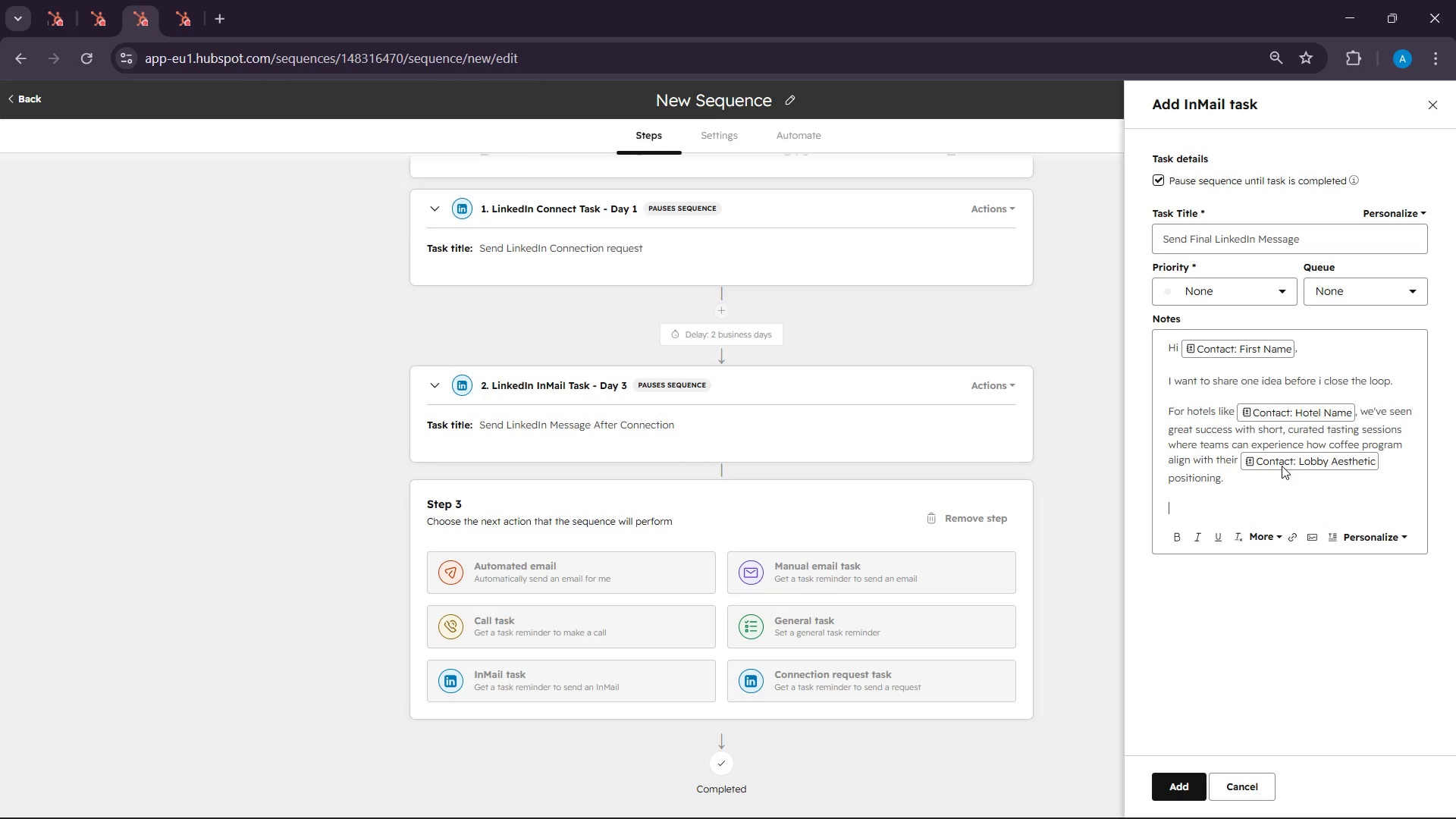 
key(Enter)
 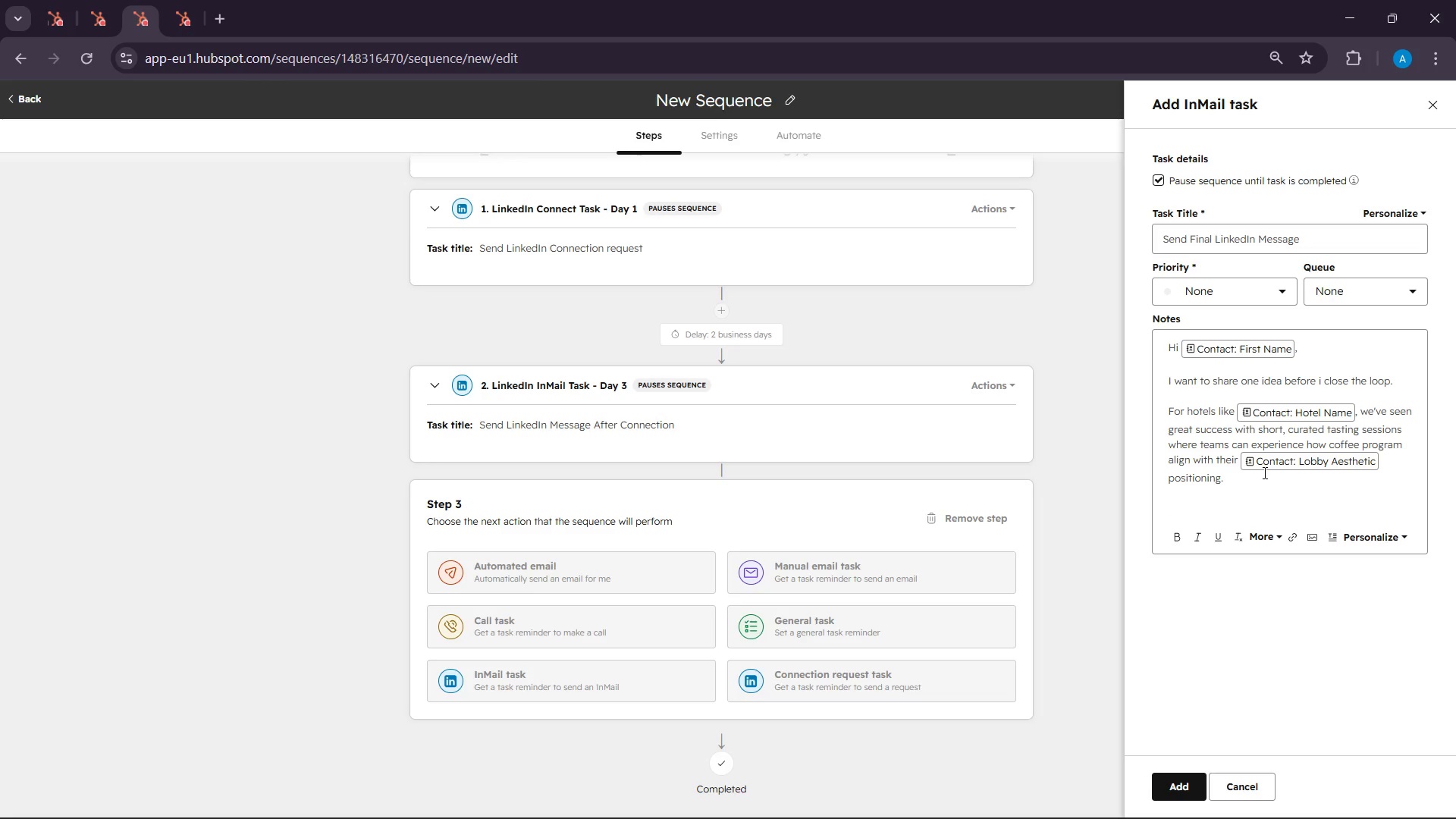 
wait(6.48)
 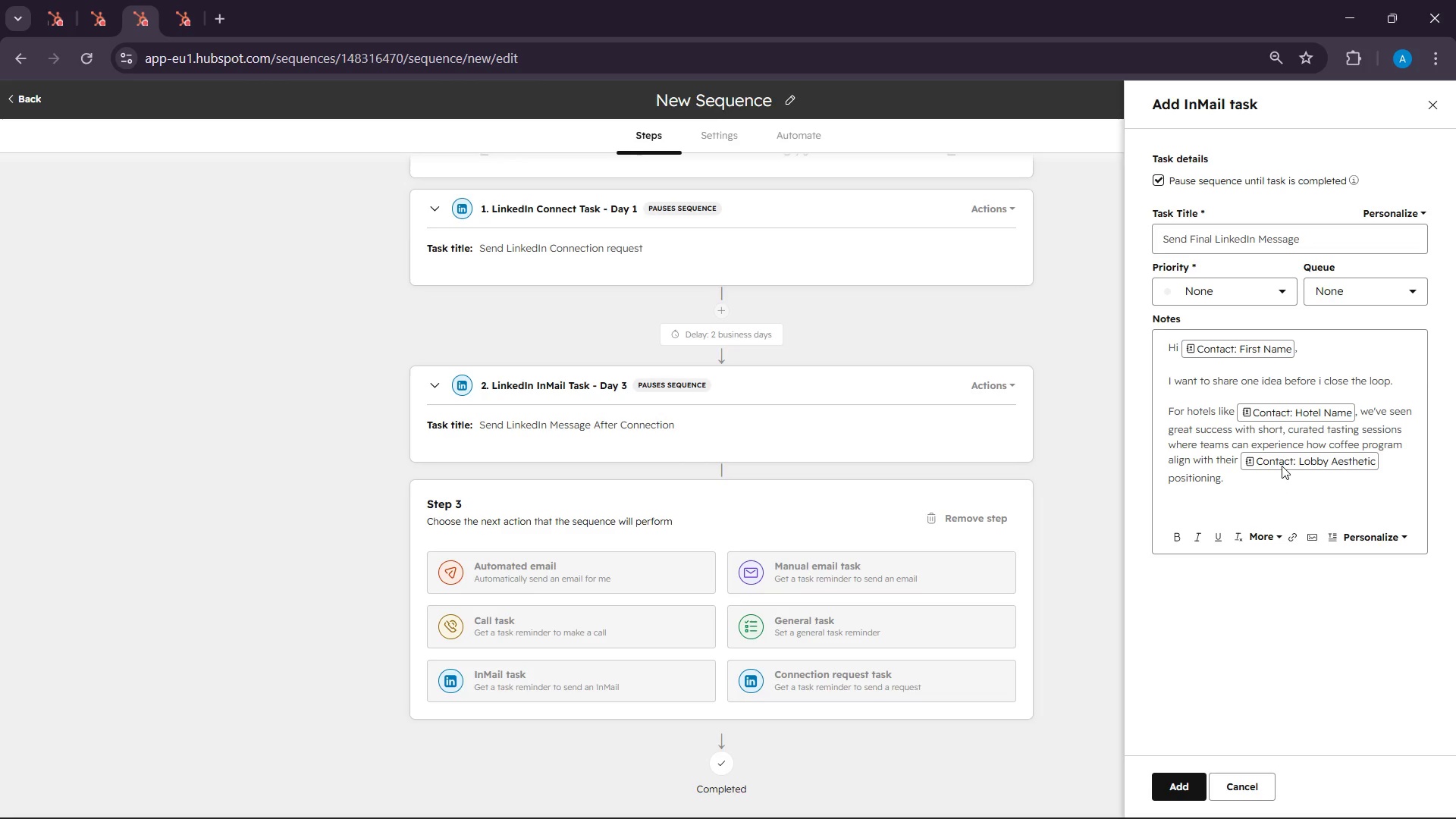 
type(If it is usefi)
key(Backspace)
type(ull )
key(Backspace)
key(Backspace)
type( )
key(Backspace)
type(, o )
key(Backspace)
key(Backspace)
type(i would be happy to arrr)
key(Backspace)
type(ange a quick )
 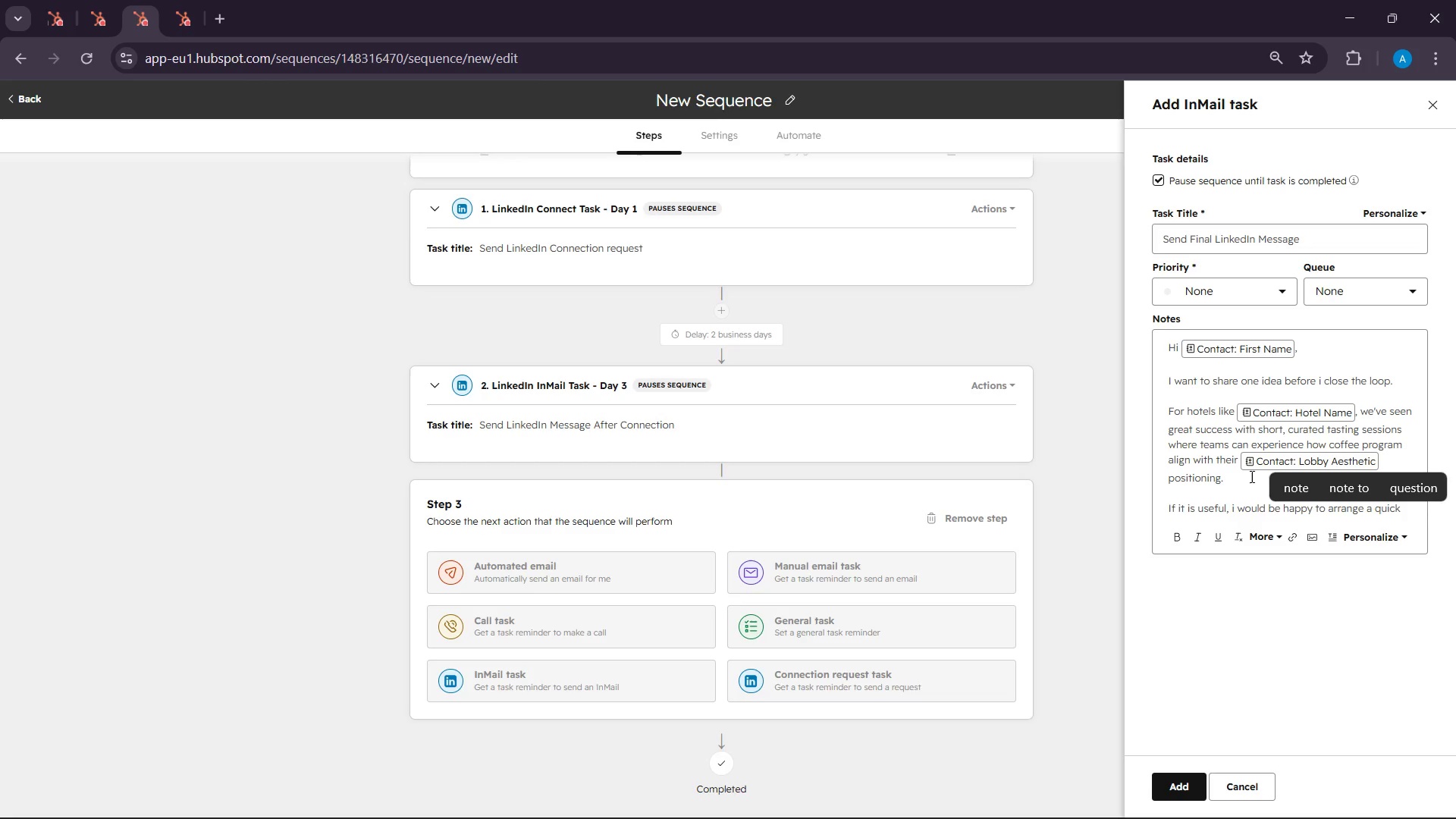 
type(virtual or inperson )
 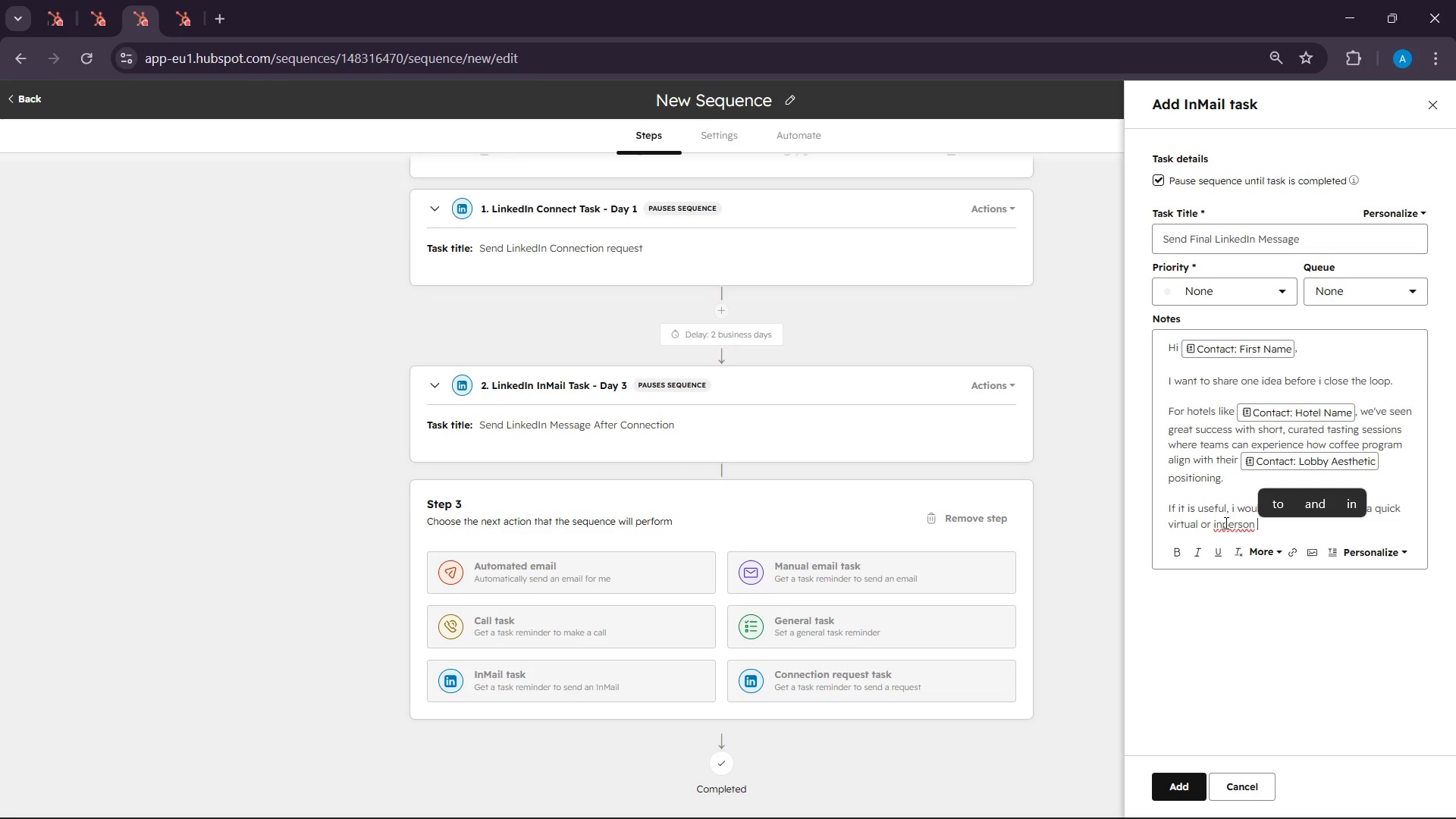 
left_click([1225, 522])
 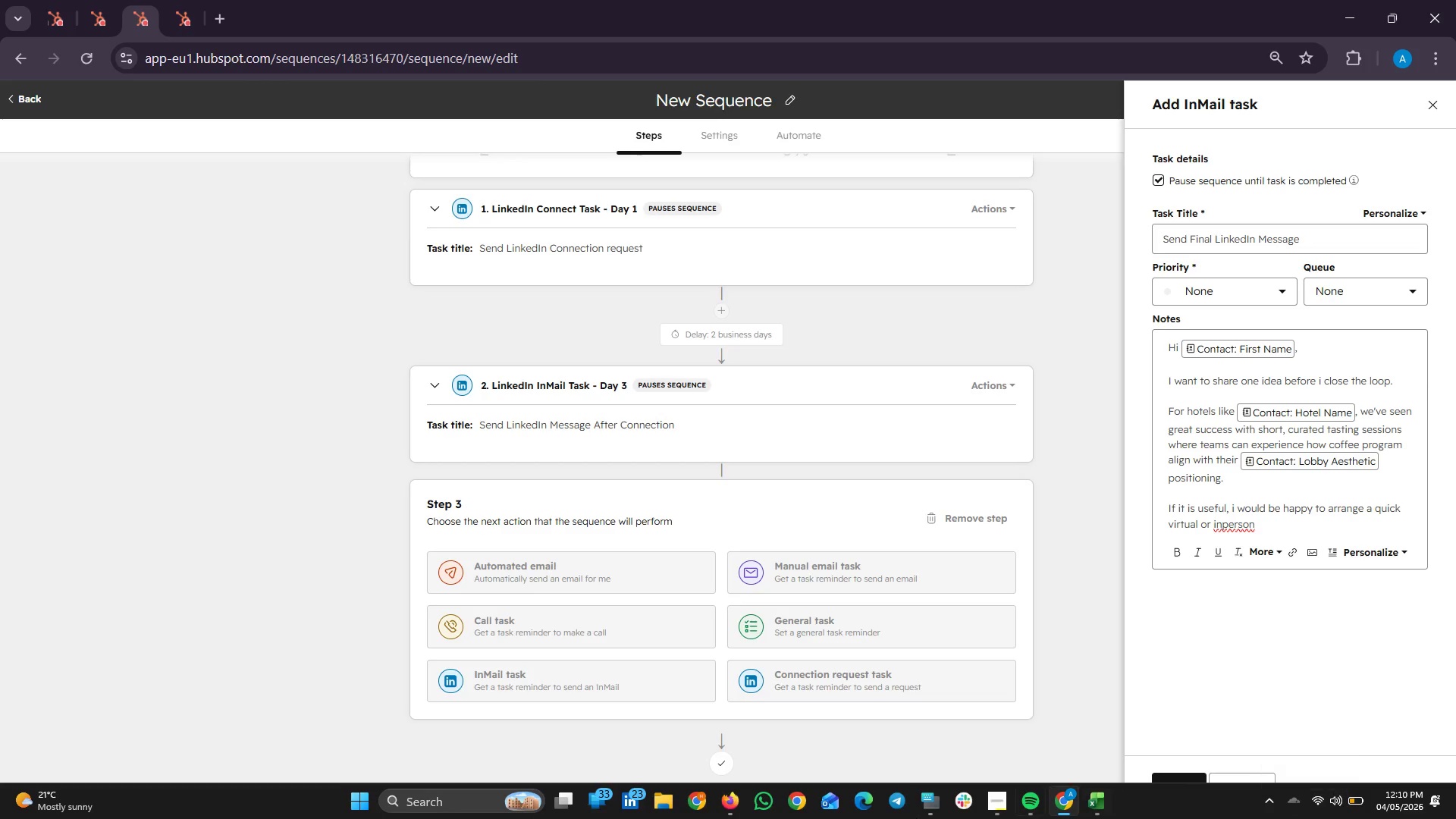 
left_click([931, 810])
 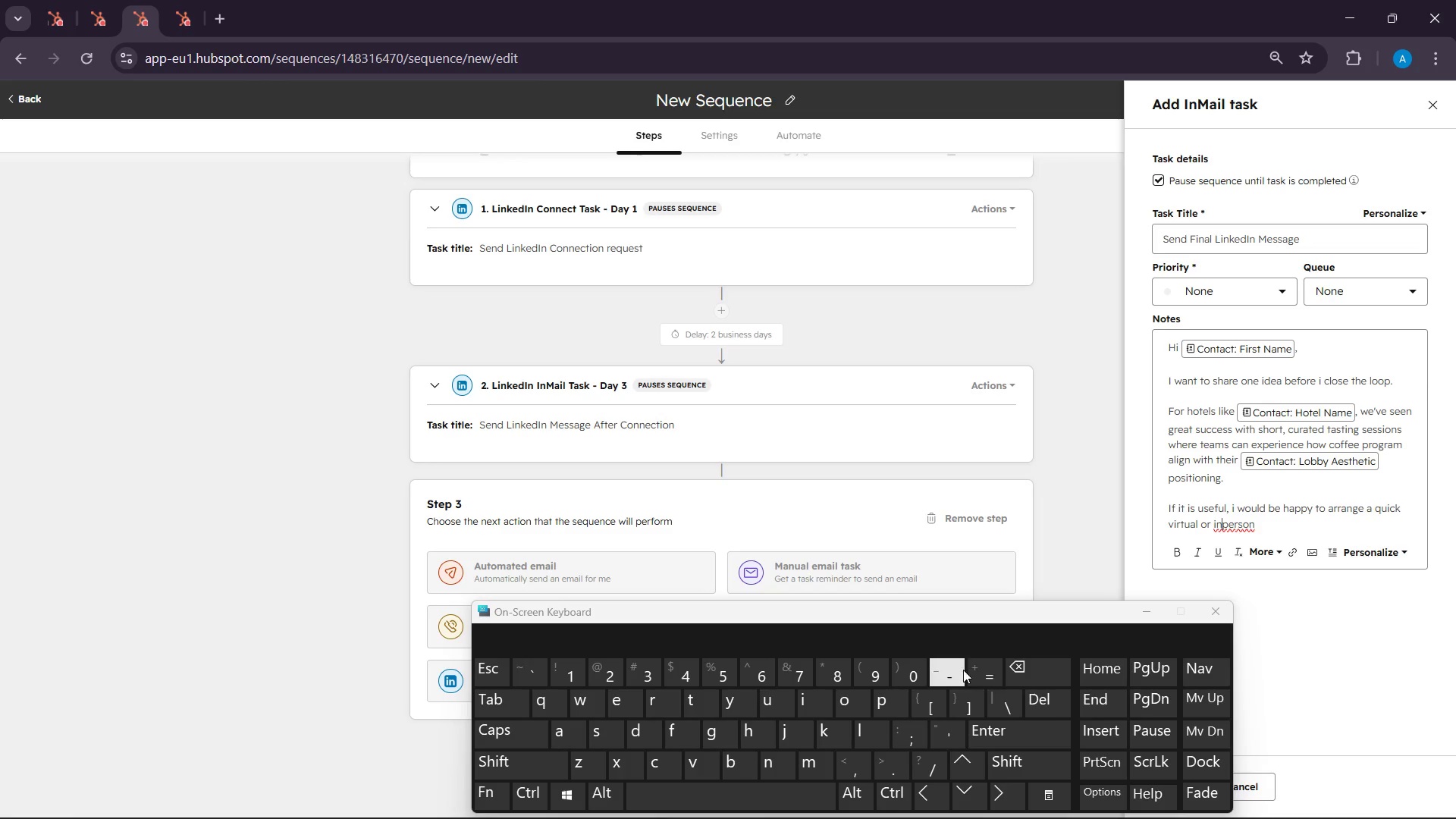 
key(Minus)
 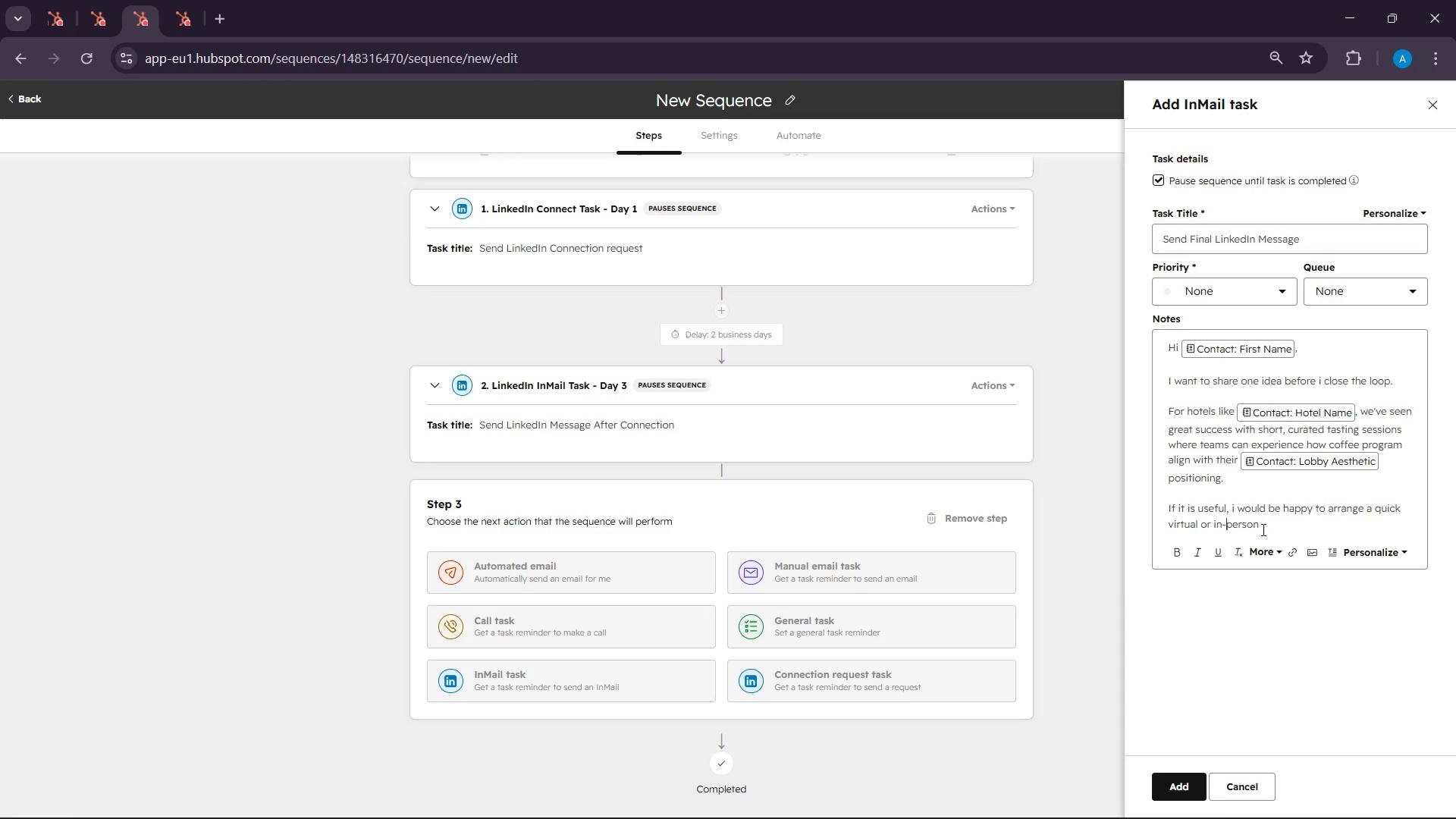 
left_click([1278, 529])
 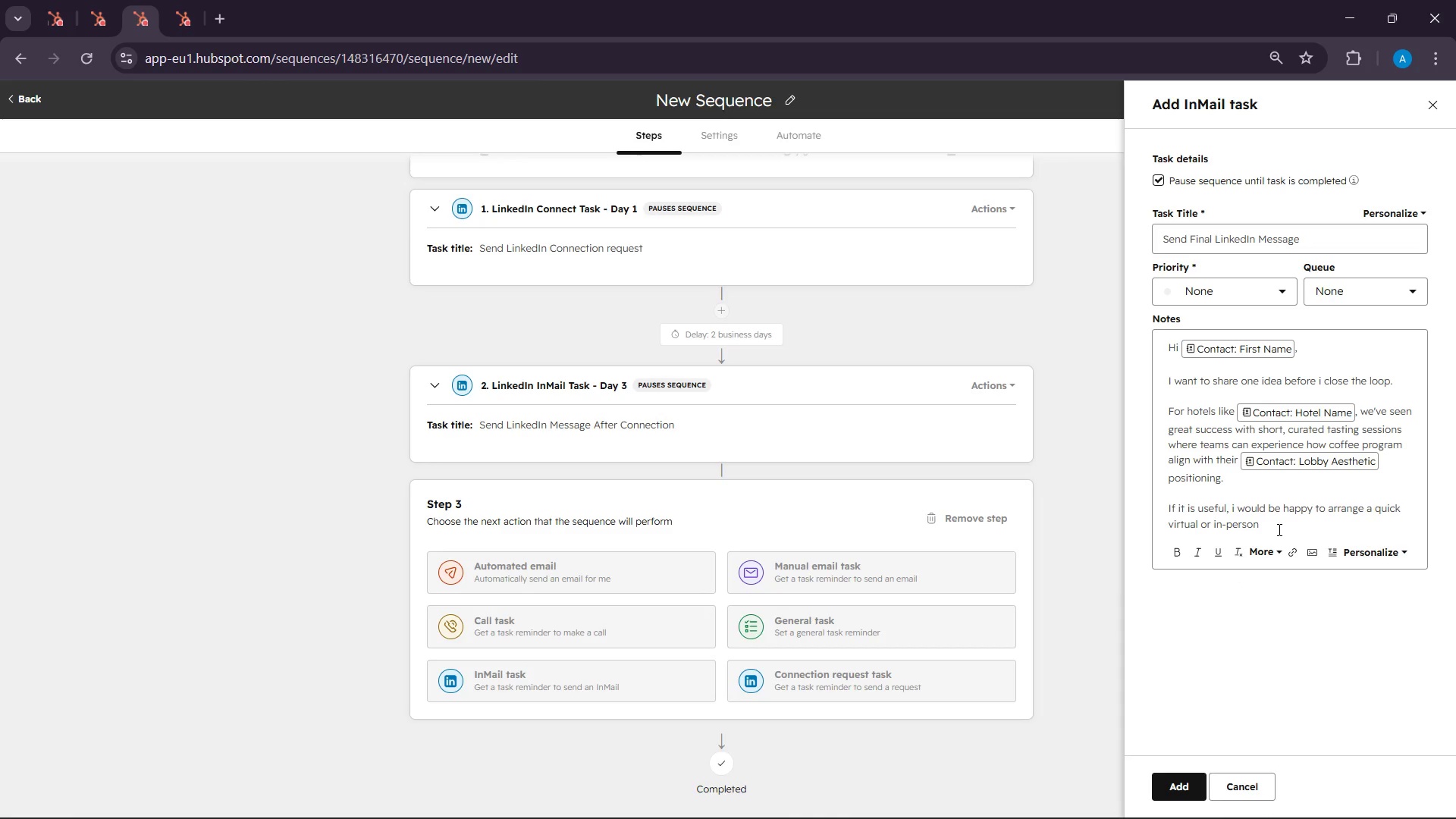 
type(tasting concept )
key(Backspace)
type(, m)
key(Backspace)
type(no pressure)
 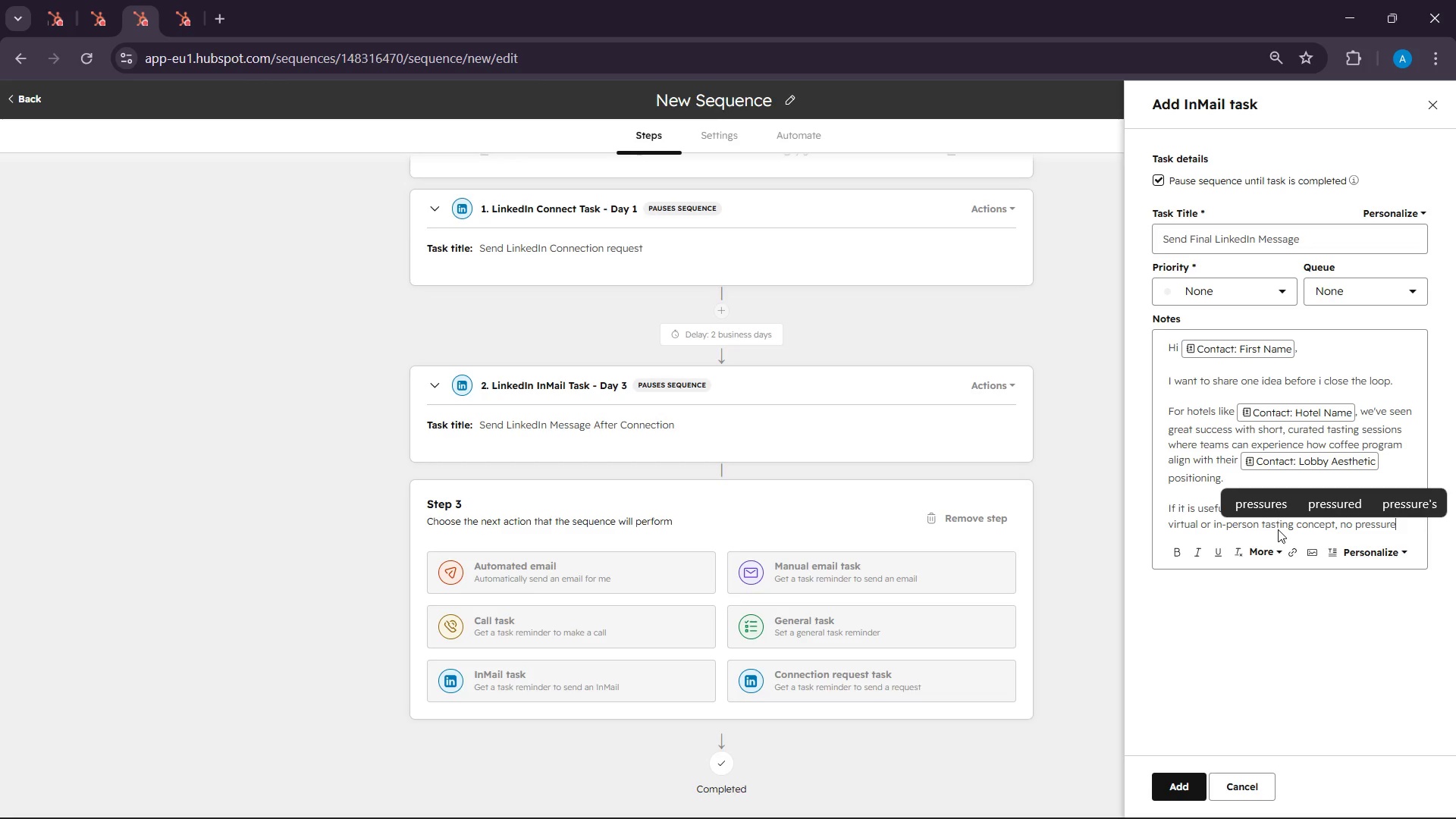 
key(Enter)
 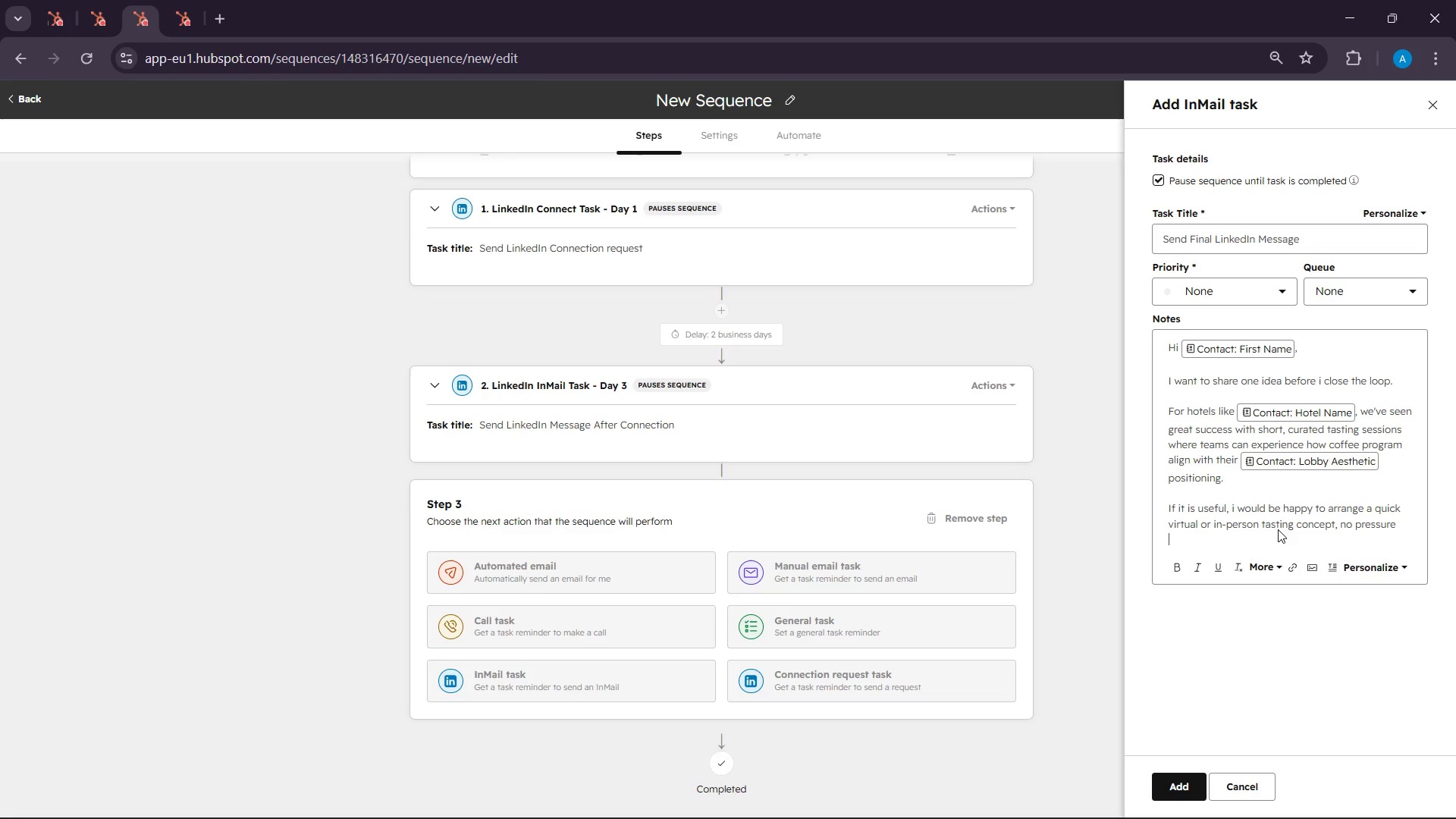 
type(just inspri)
 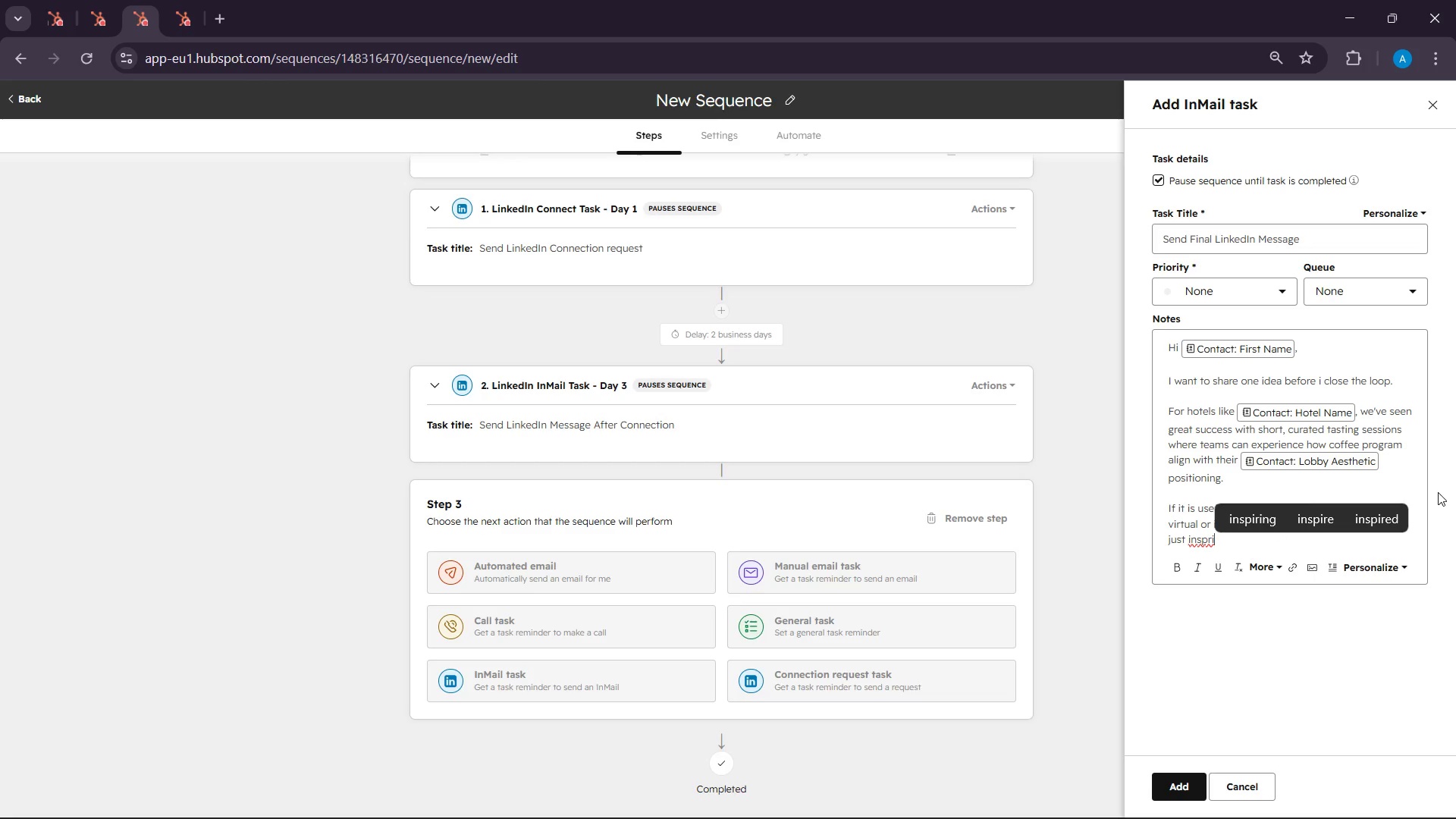 
key(Backspace)
key(Backspace)
type(iration)
 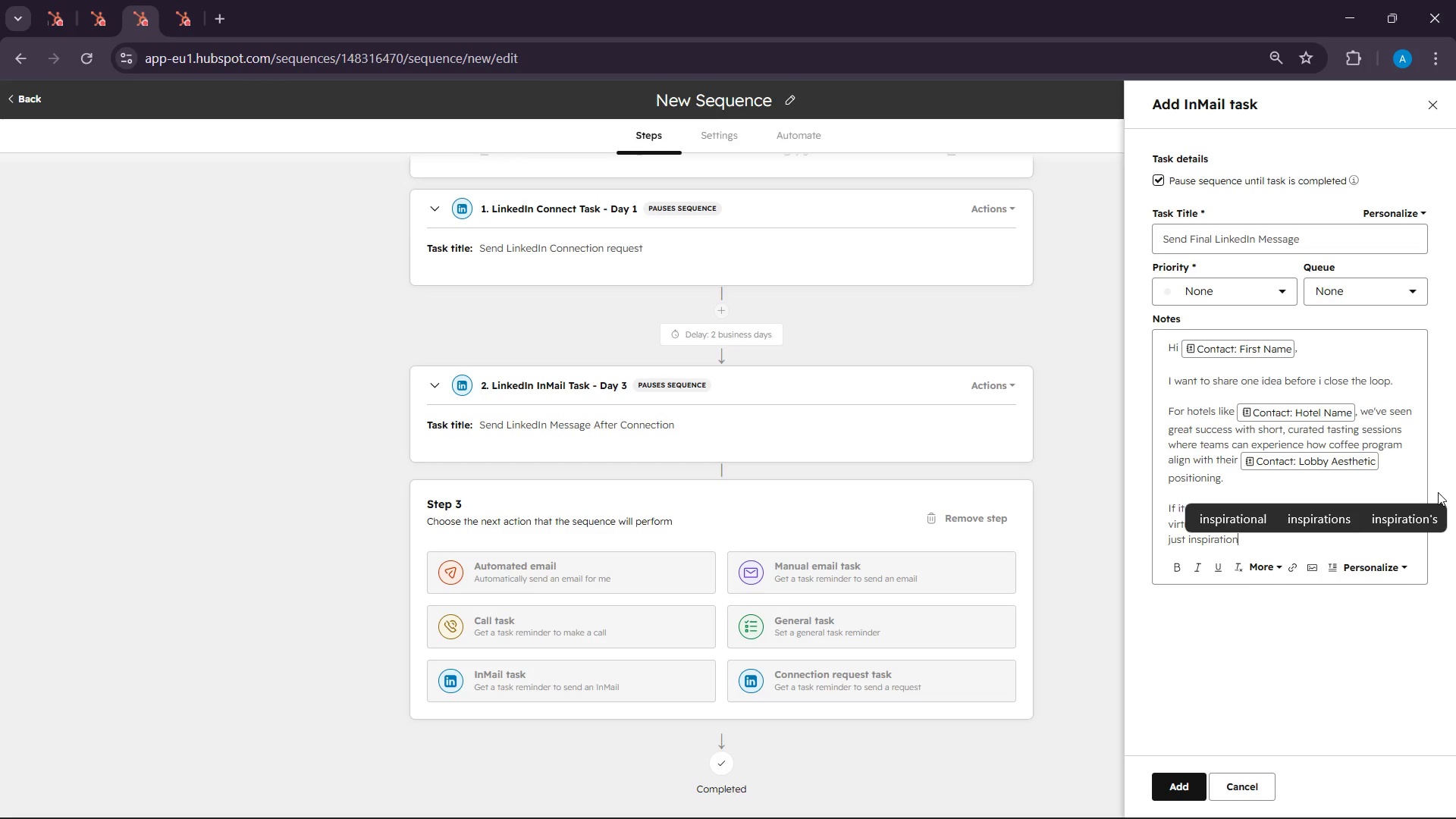 
key(Enter)
 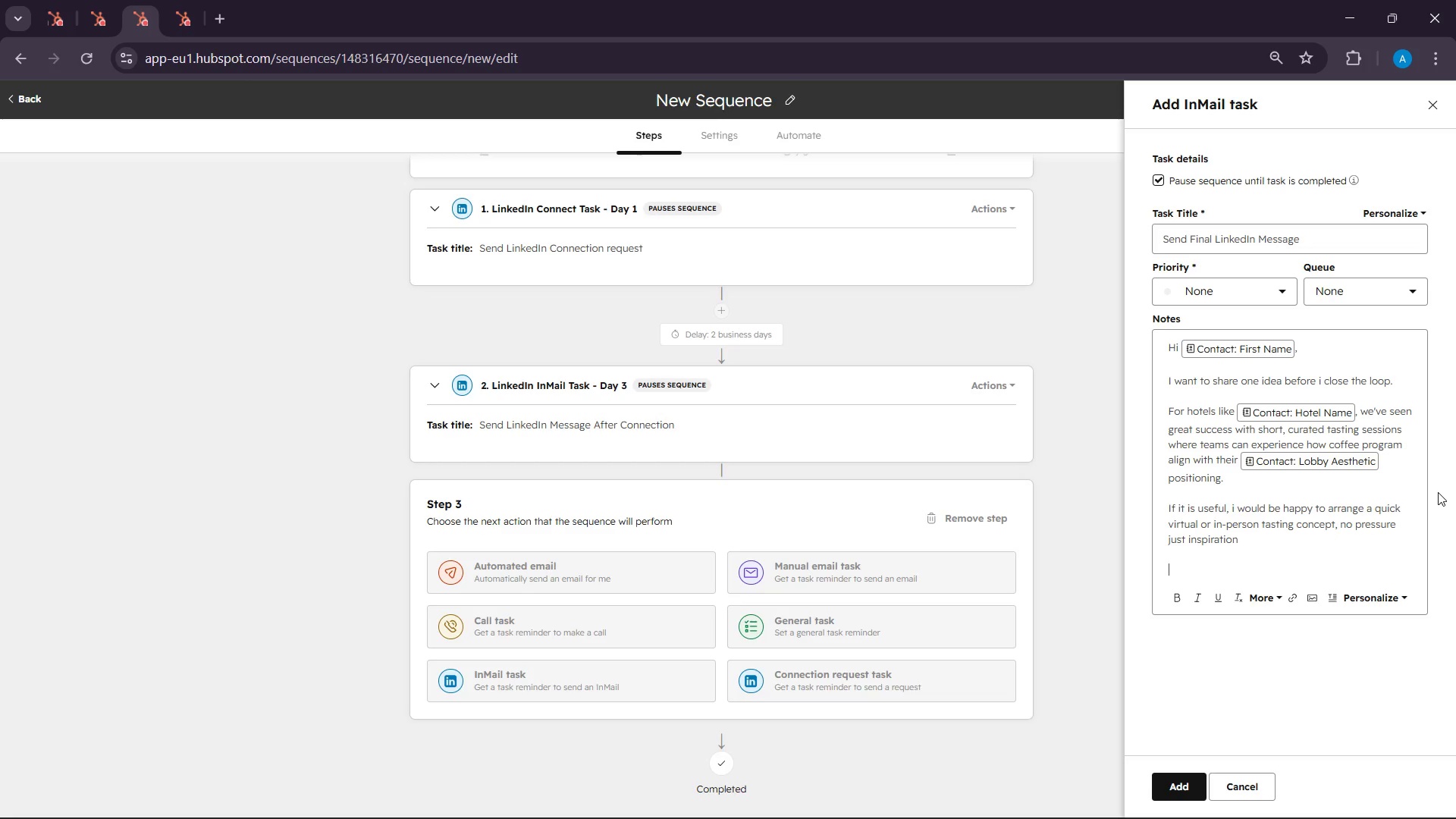 
key(Enter)
 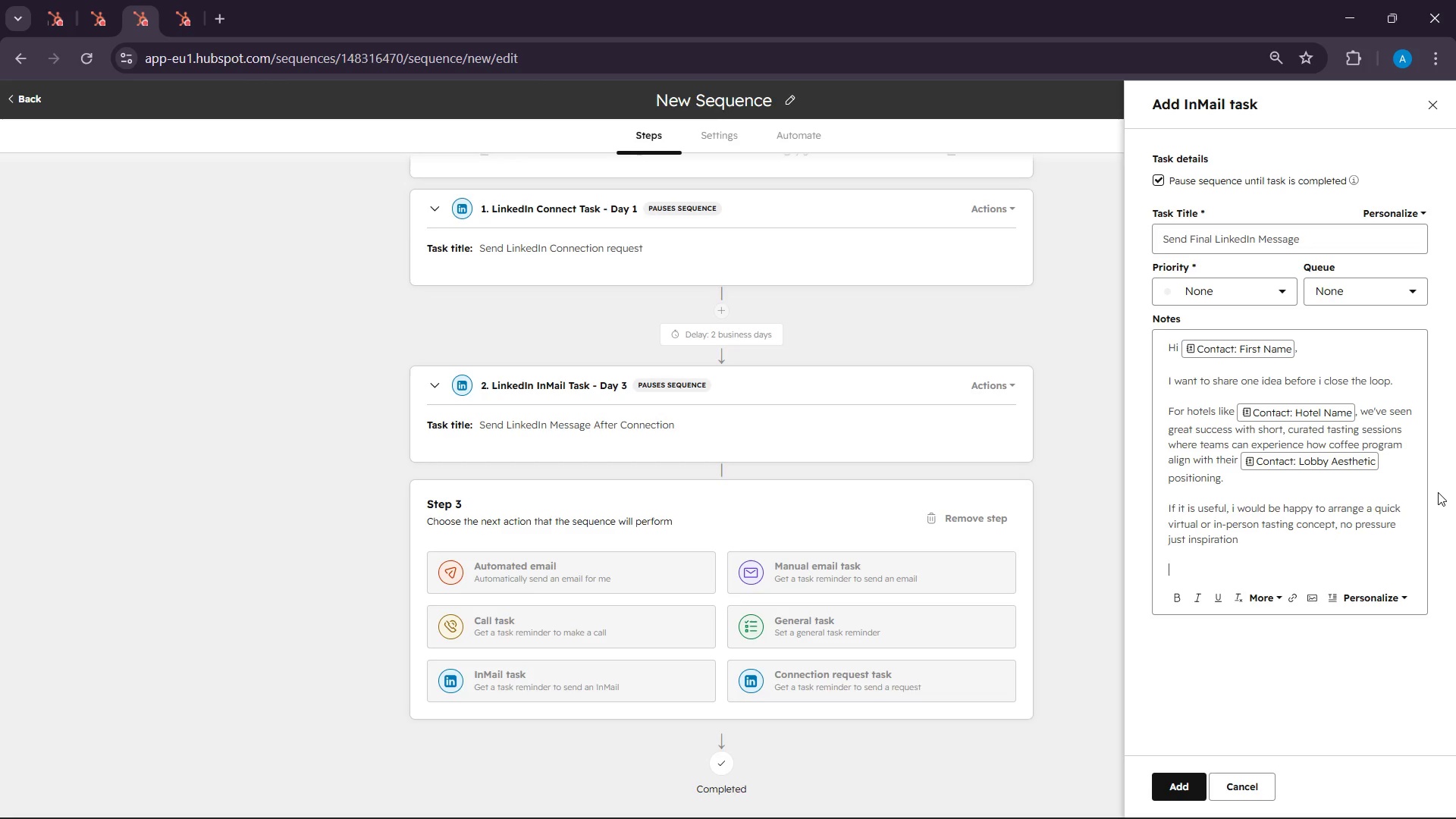 
type(Wuld ext week nr)
key(Backspace)
key(Backspace)
type(be a good time?)
 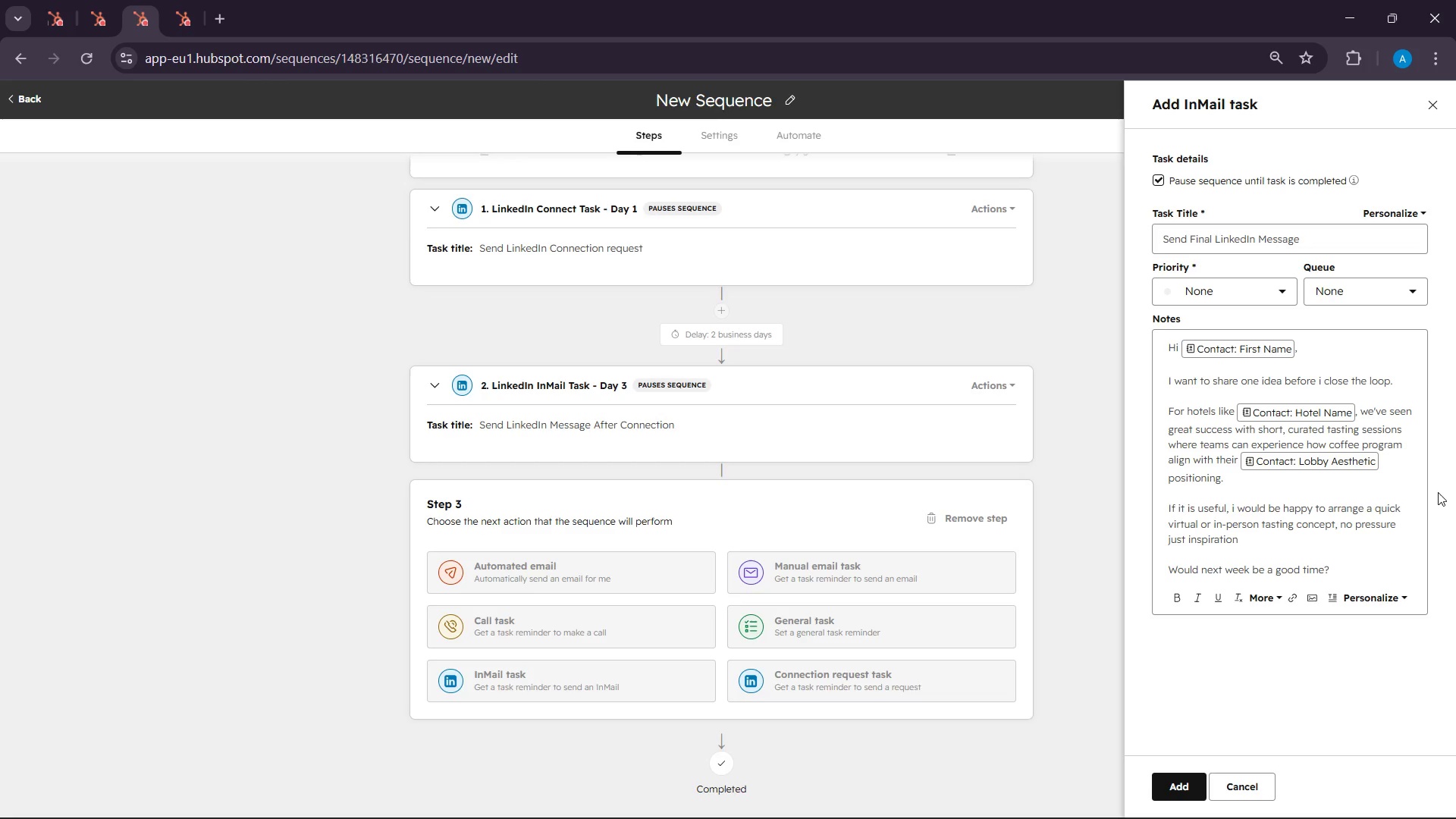 
wait(86.81)
 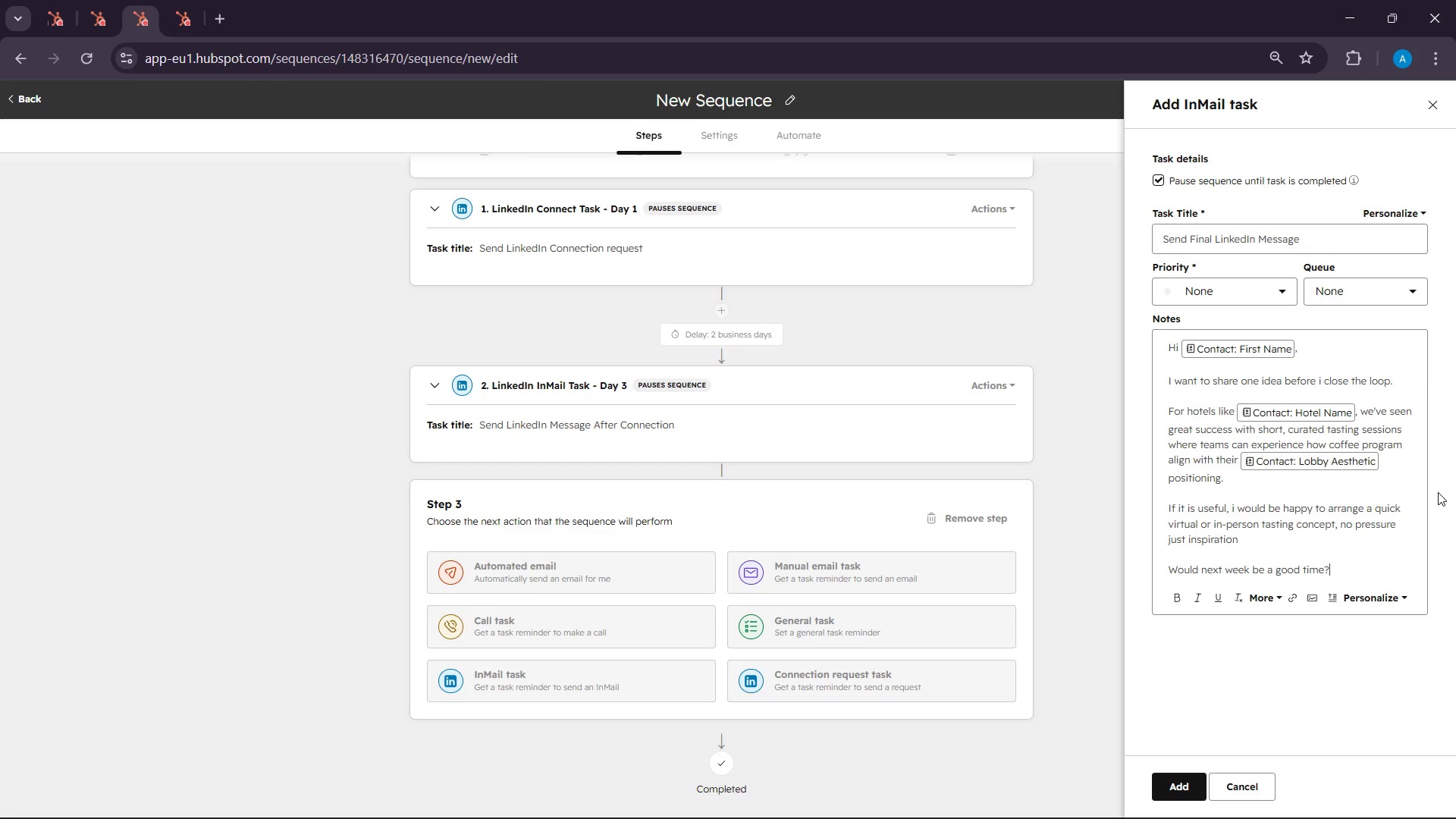 
scroll: coordinate [1232, 438], scroll_direction: down, amount: 1.0
 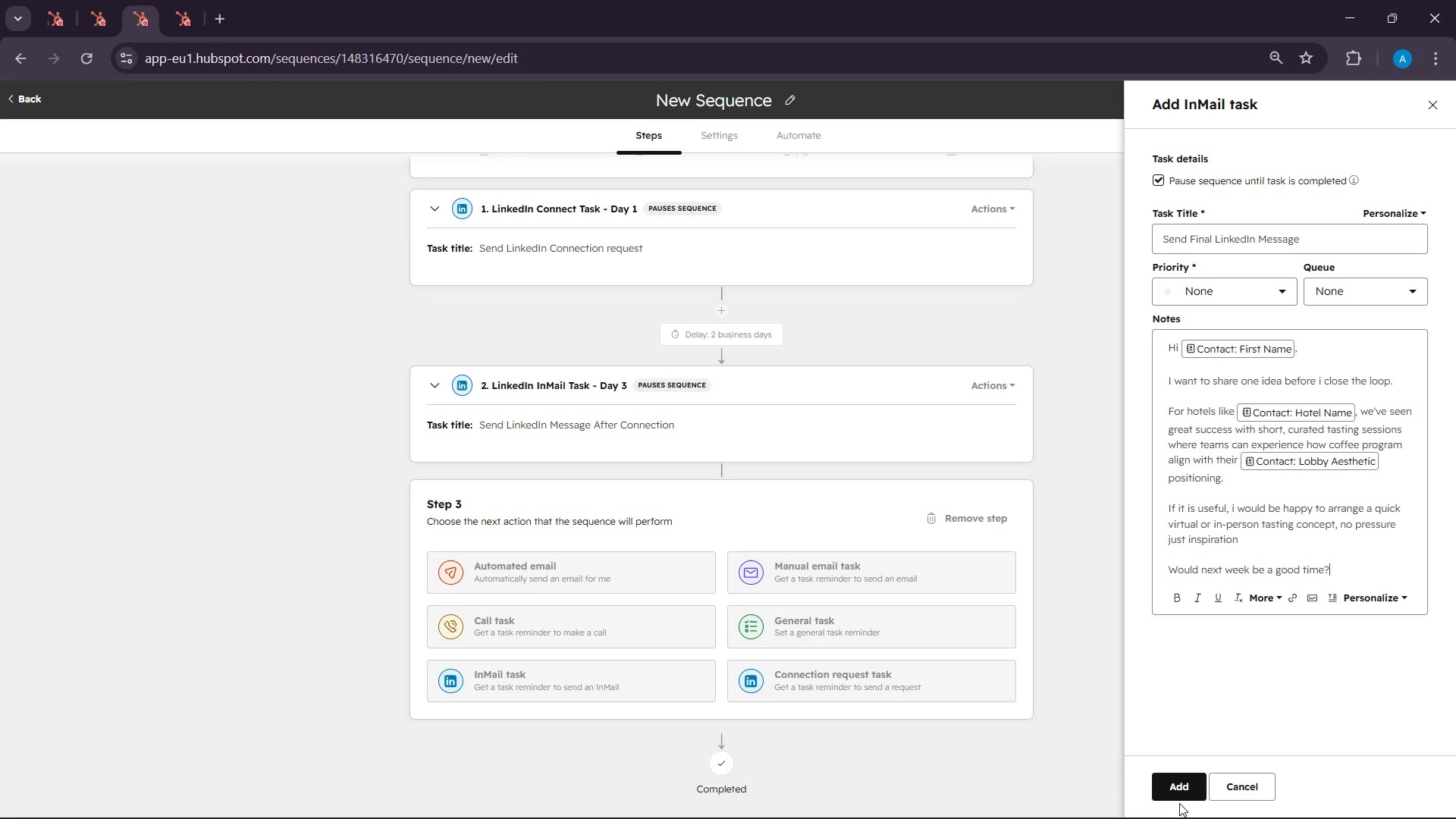 
left_click([1173, 796])
 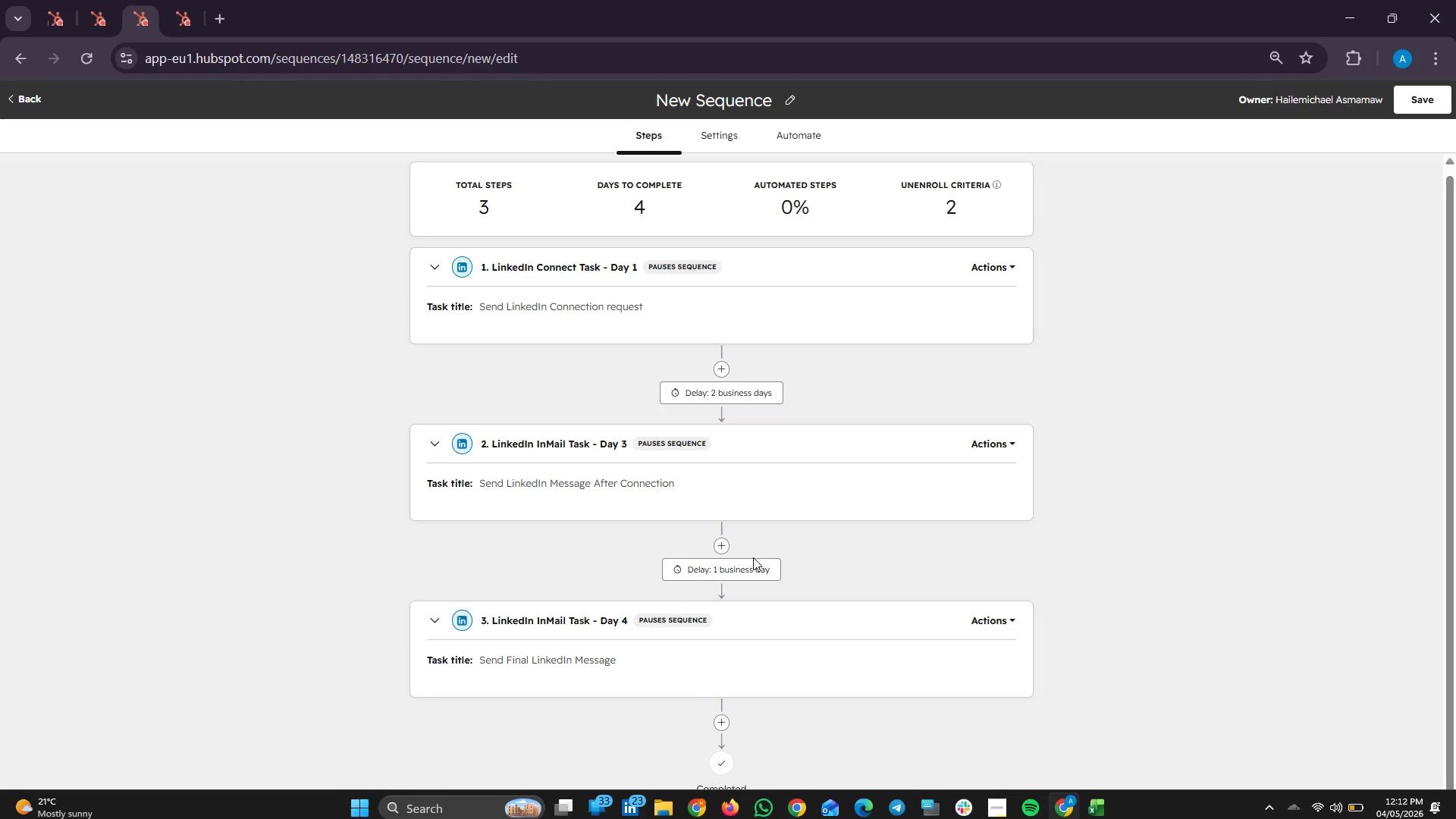 
left_click([749, 573])
 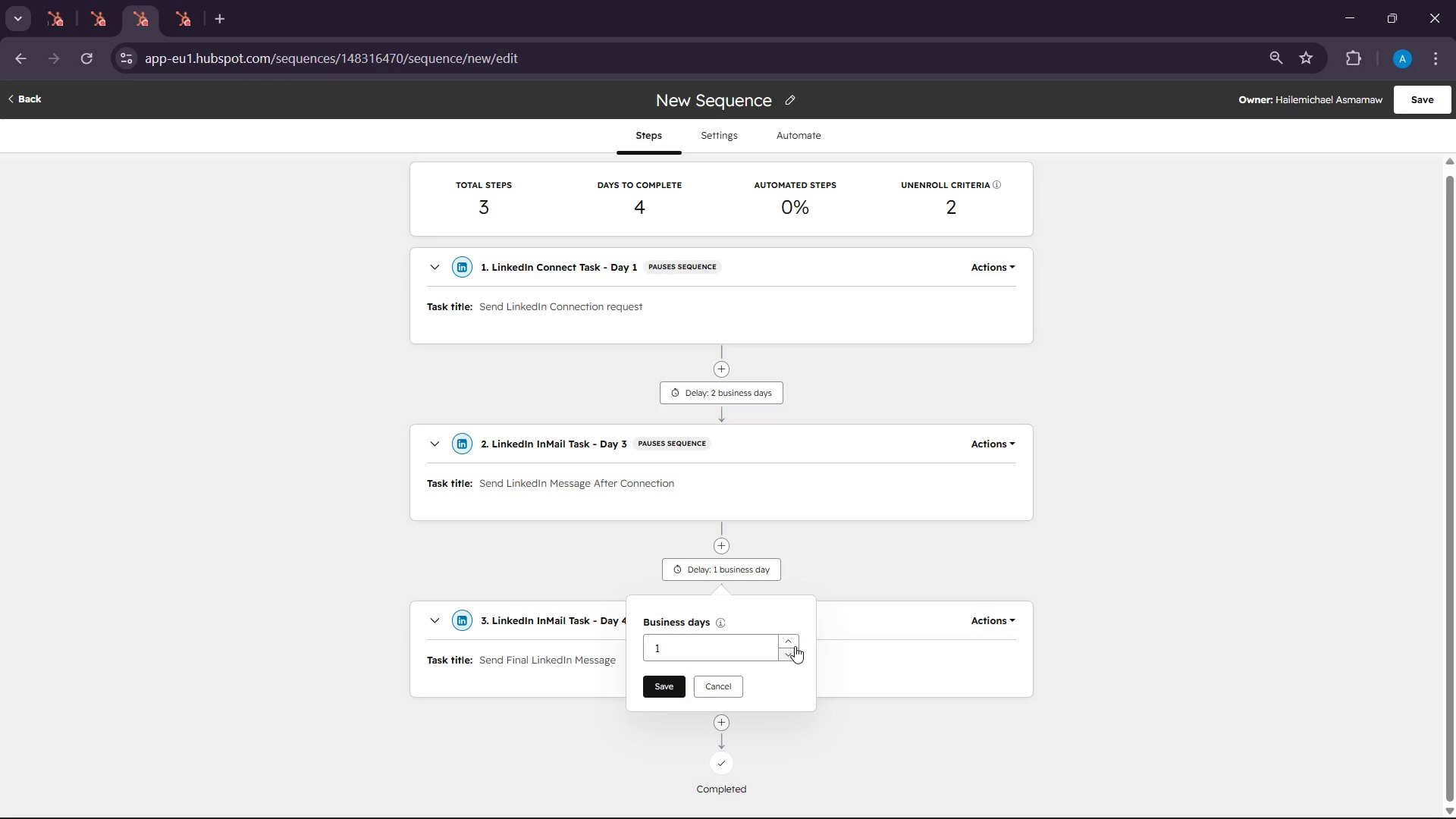 
left_click([792, 642])
 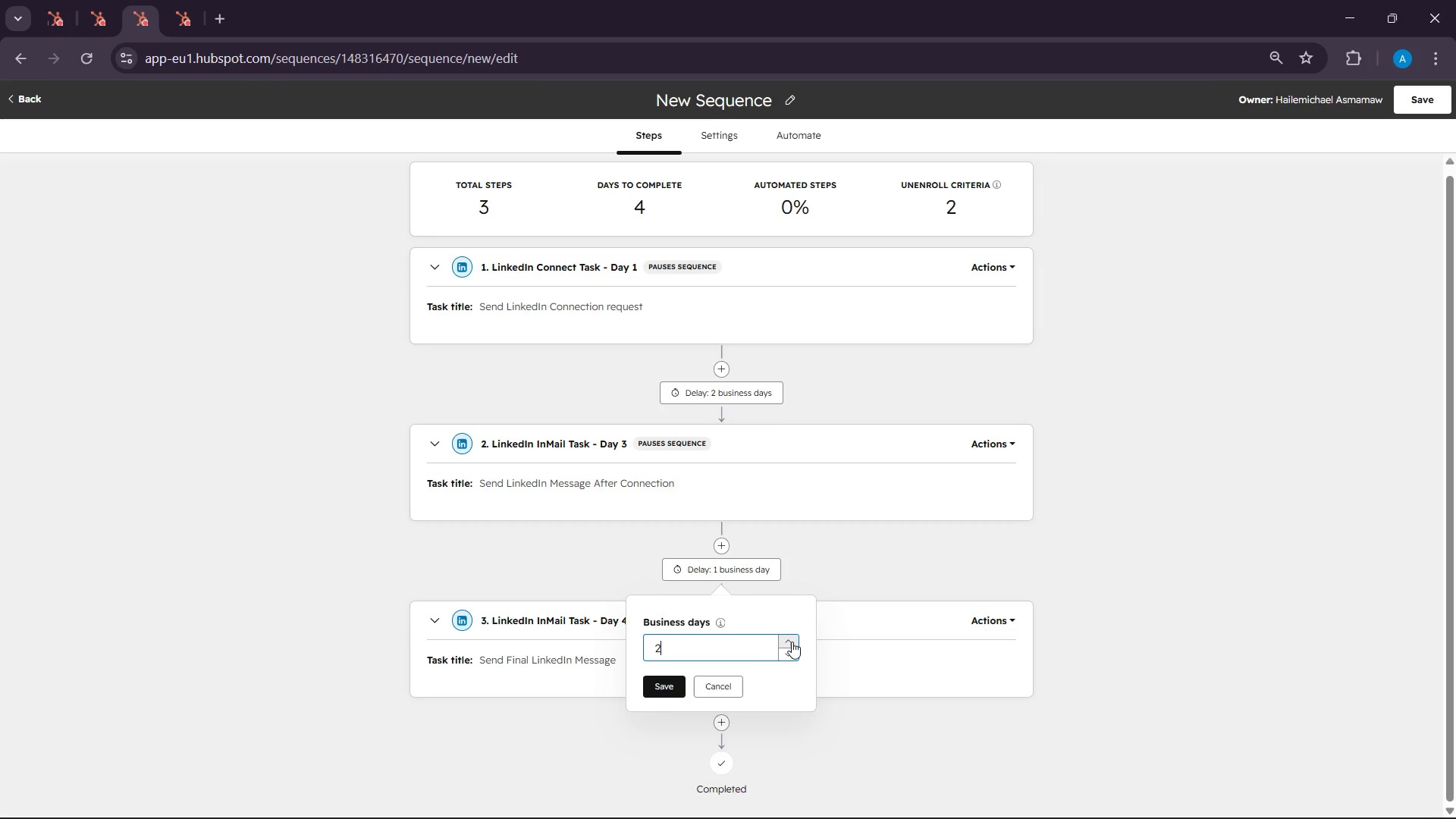 
left_click([792, 642])
 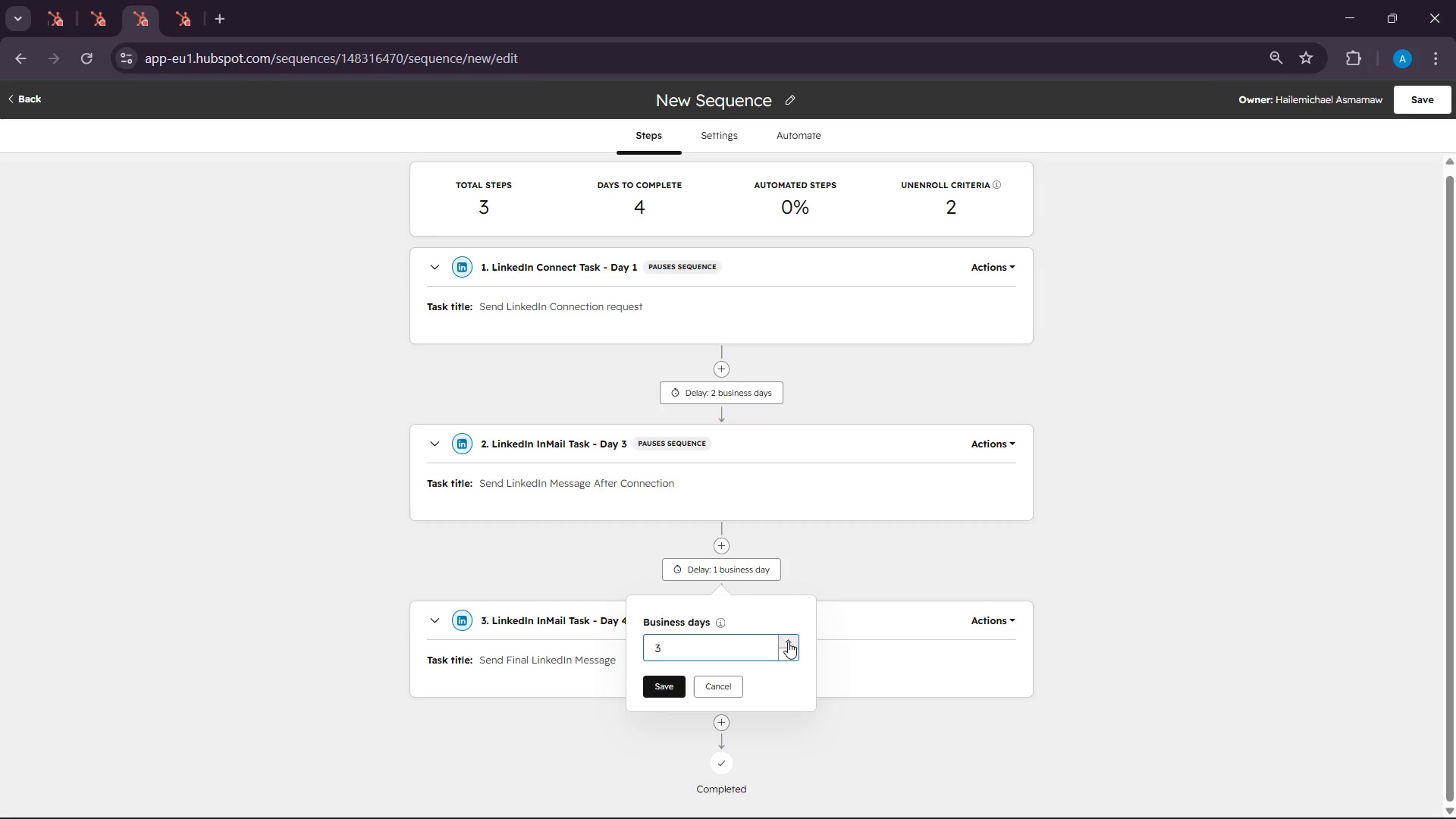 
left_click([788, 642])
 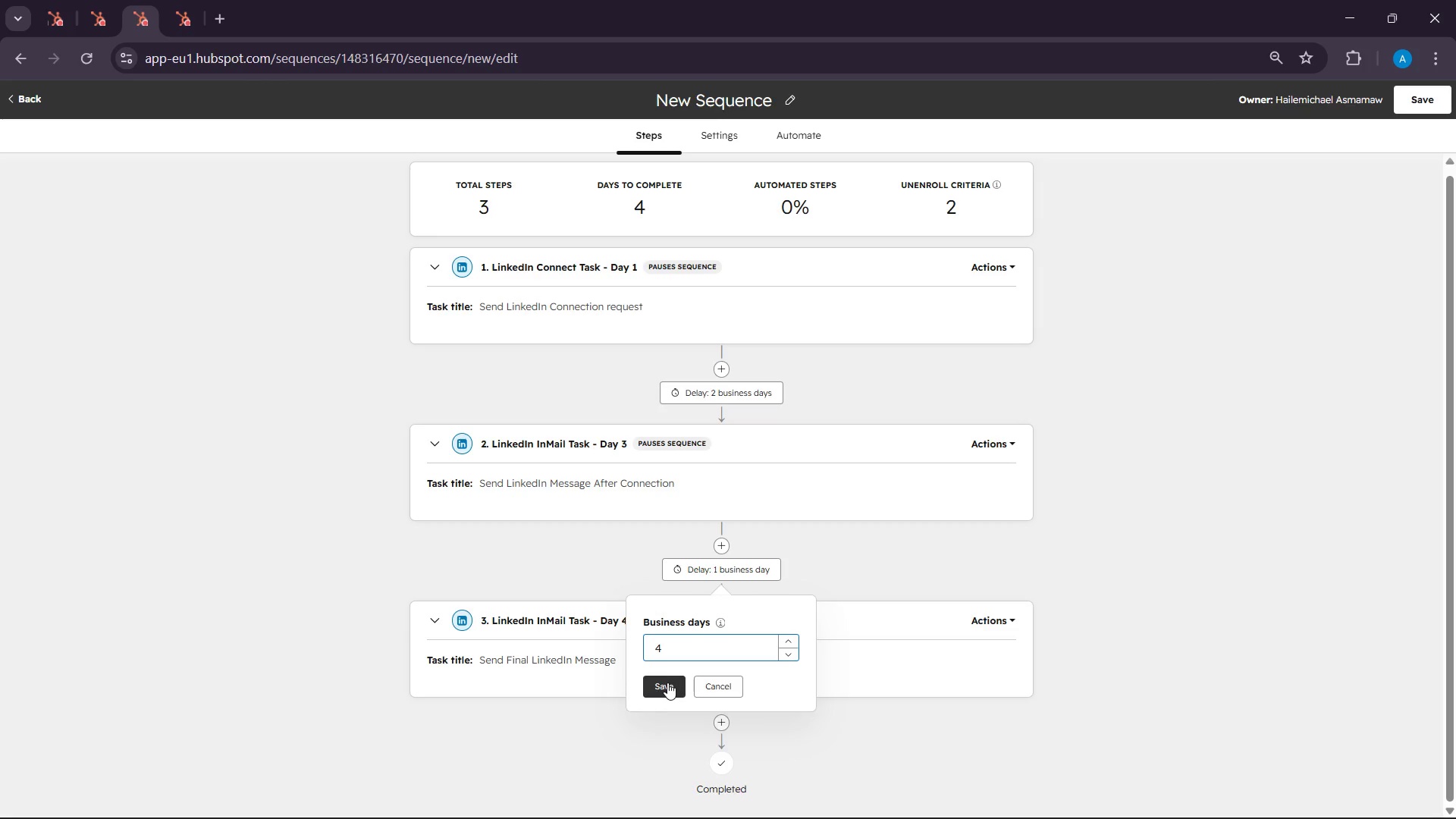 
left_click([667, 682])
 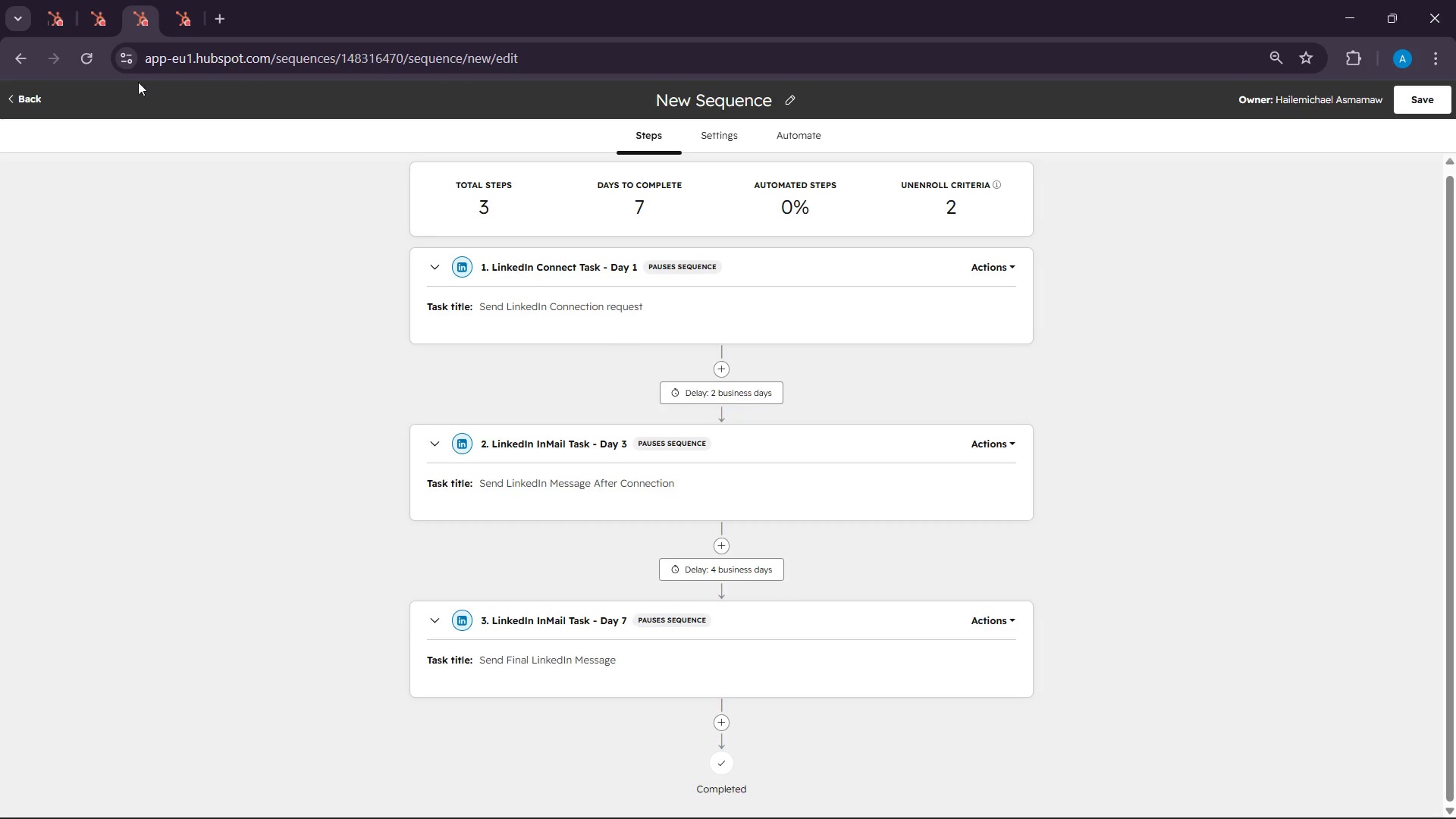 
wait(5.64)
 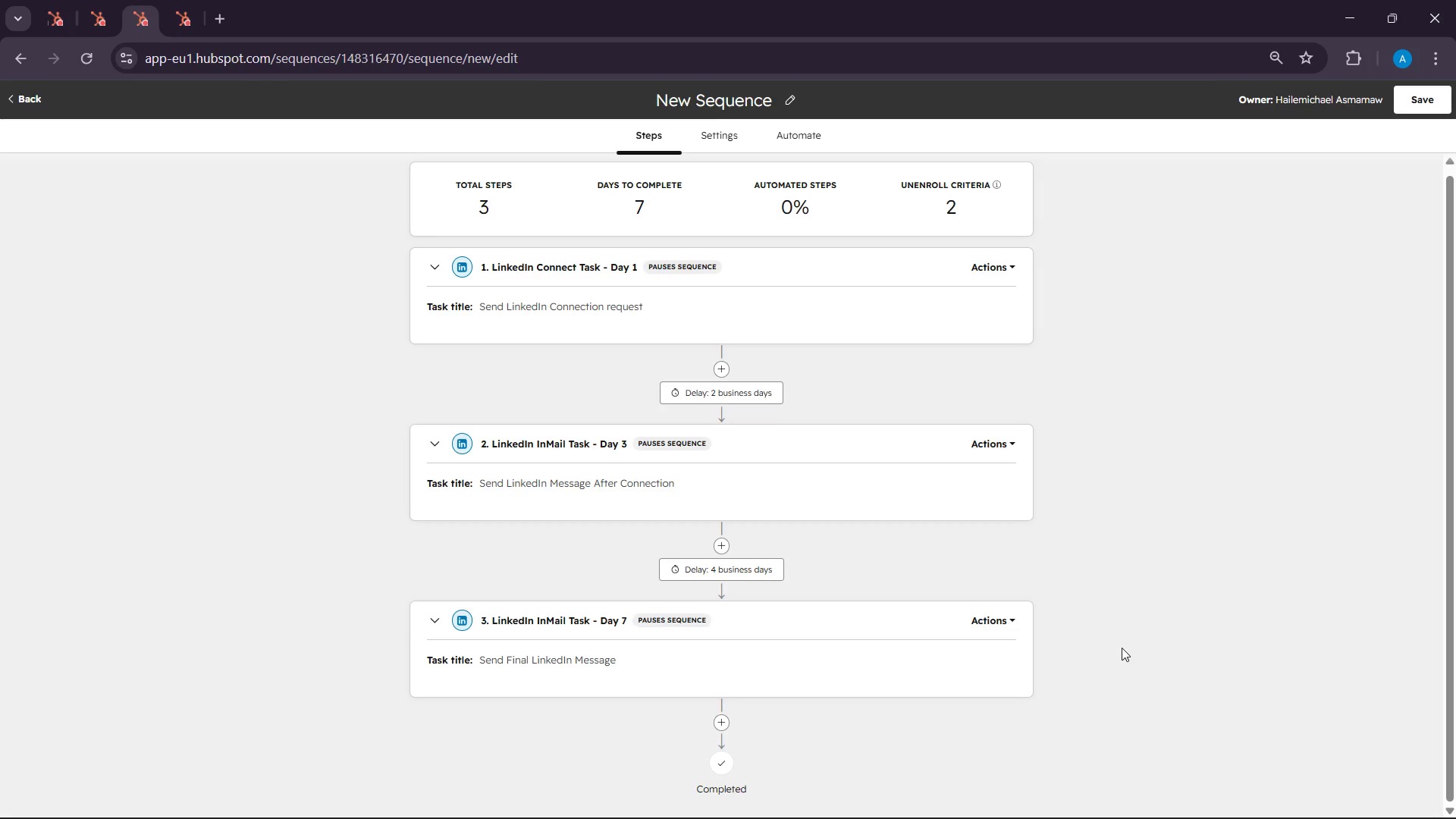 
left_click([177, 4])
 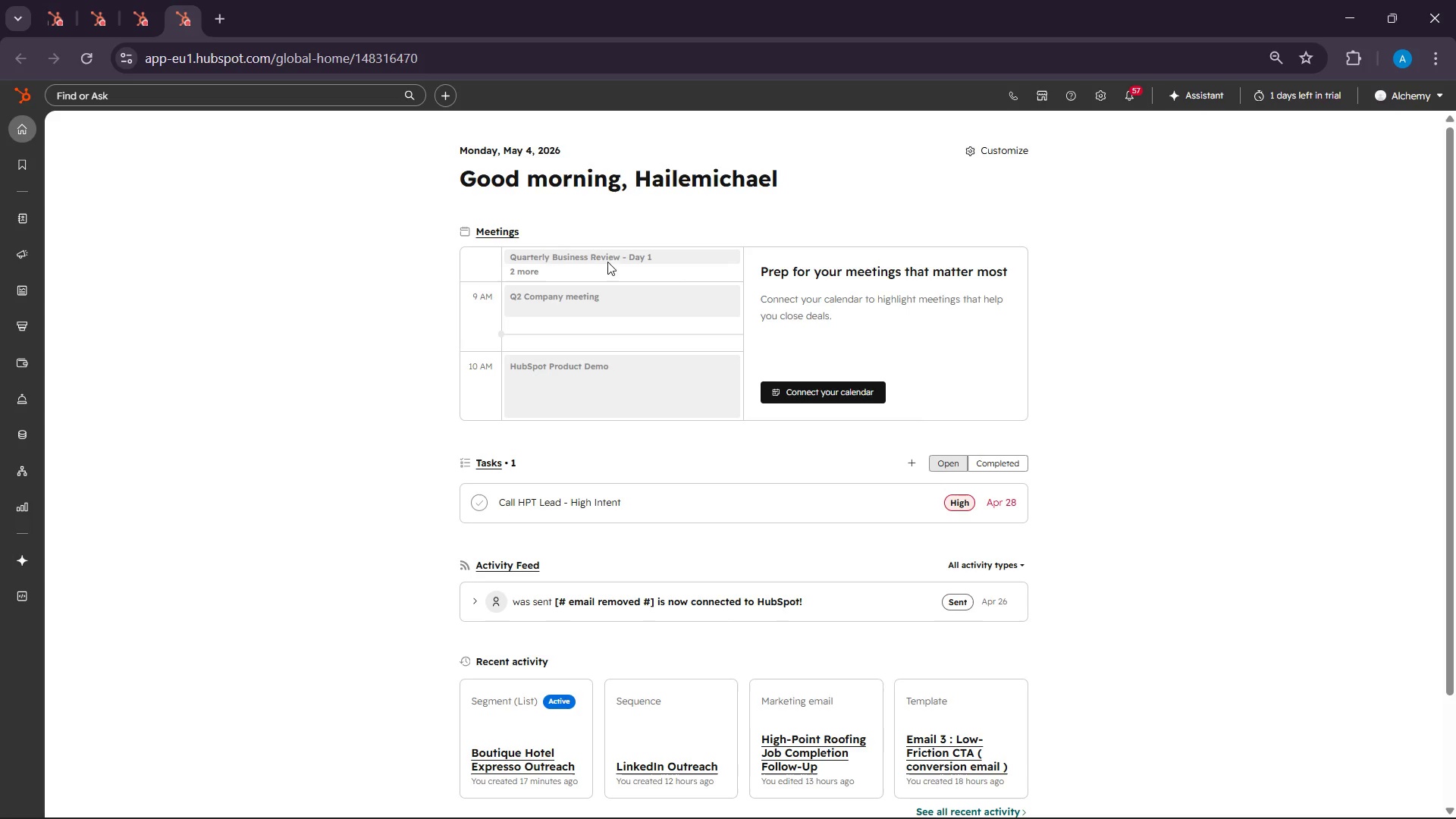 
scroll: coordinate [627, 325], scroll_direction: down, amount: 2.0
 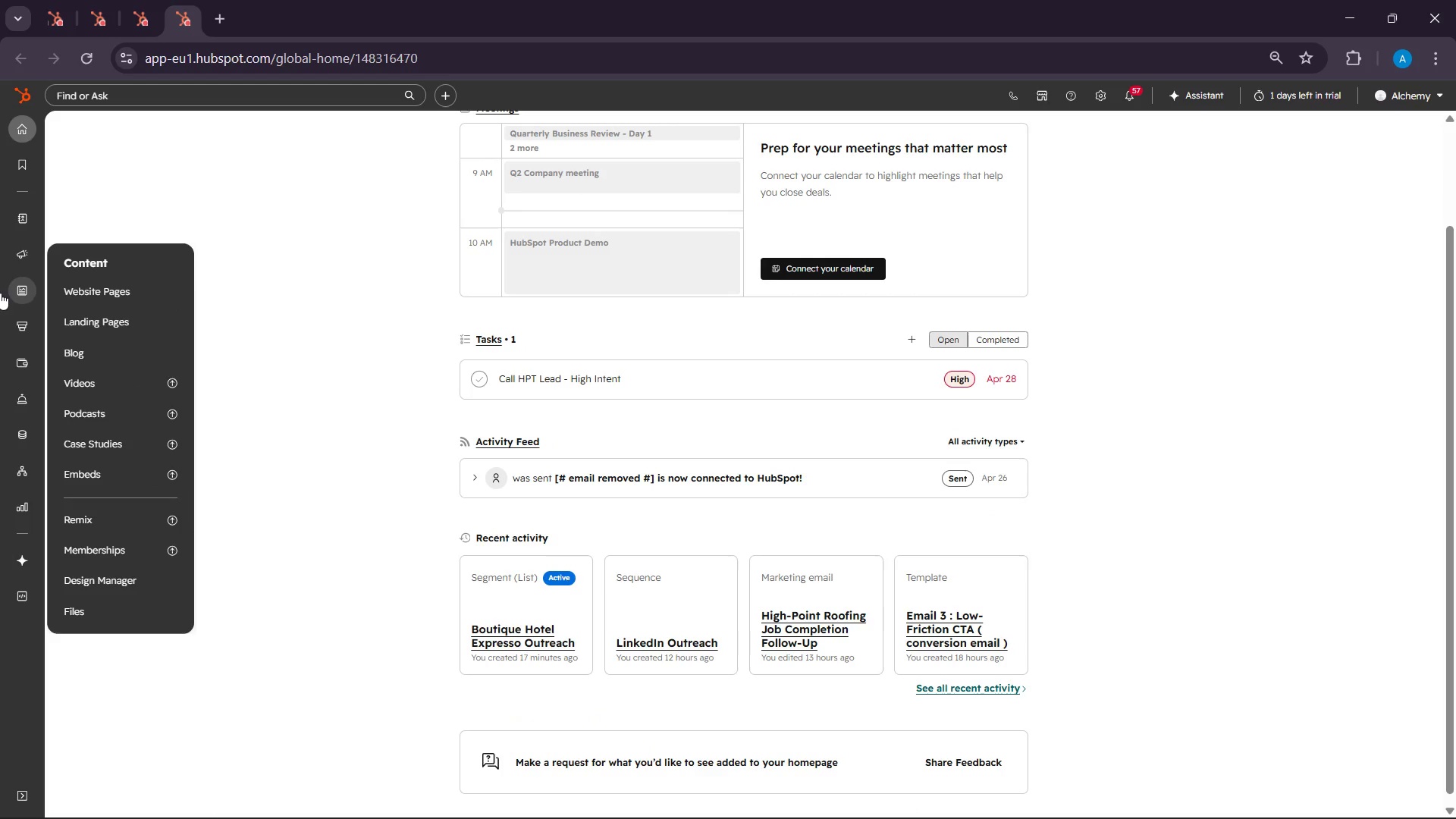 
wait(31.53)
 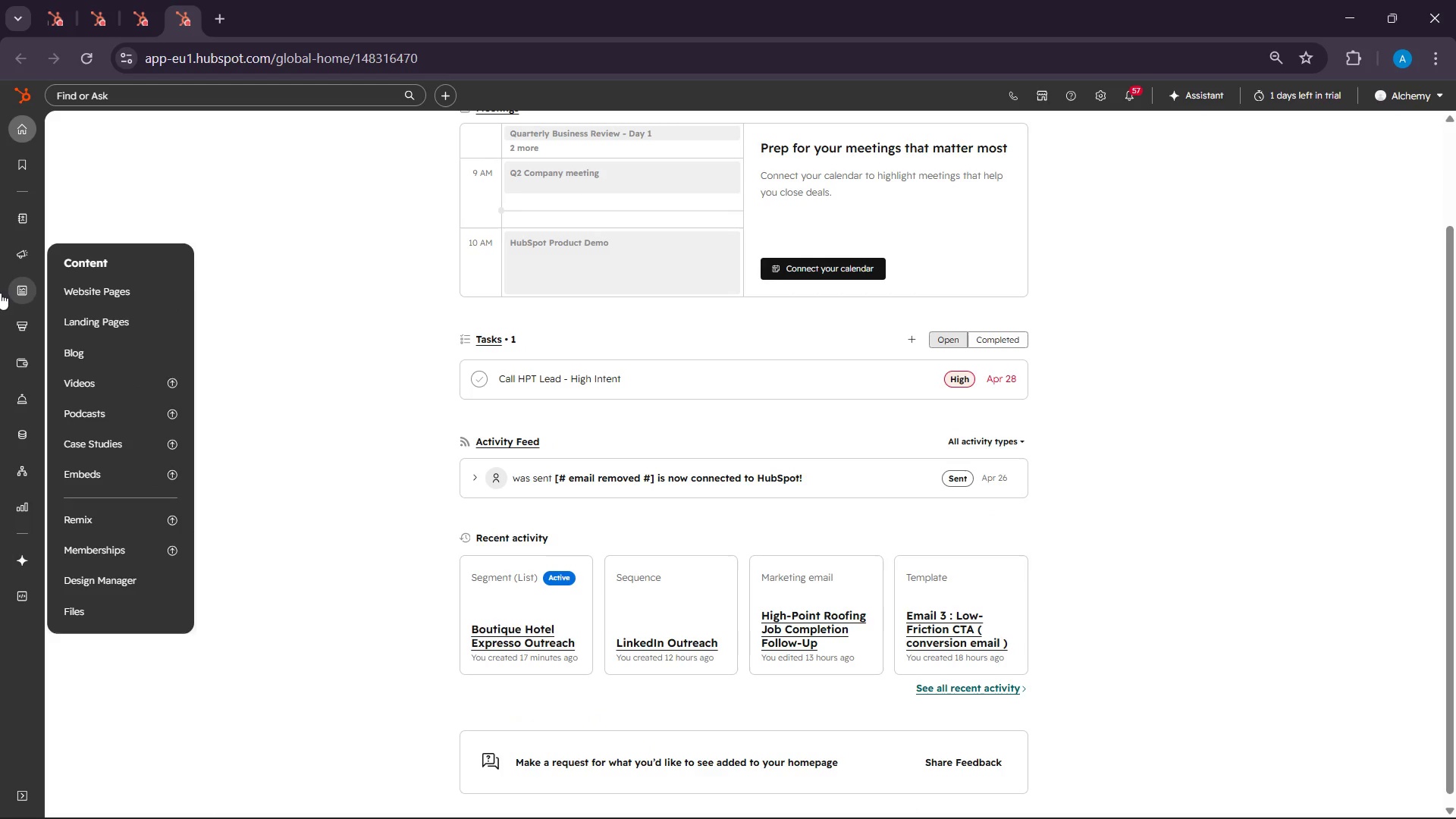 
left_click([103, 508])
 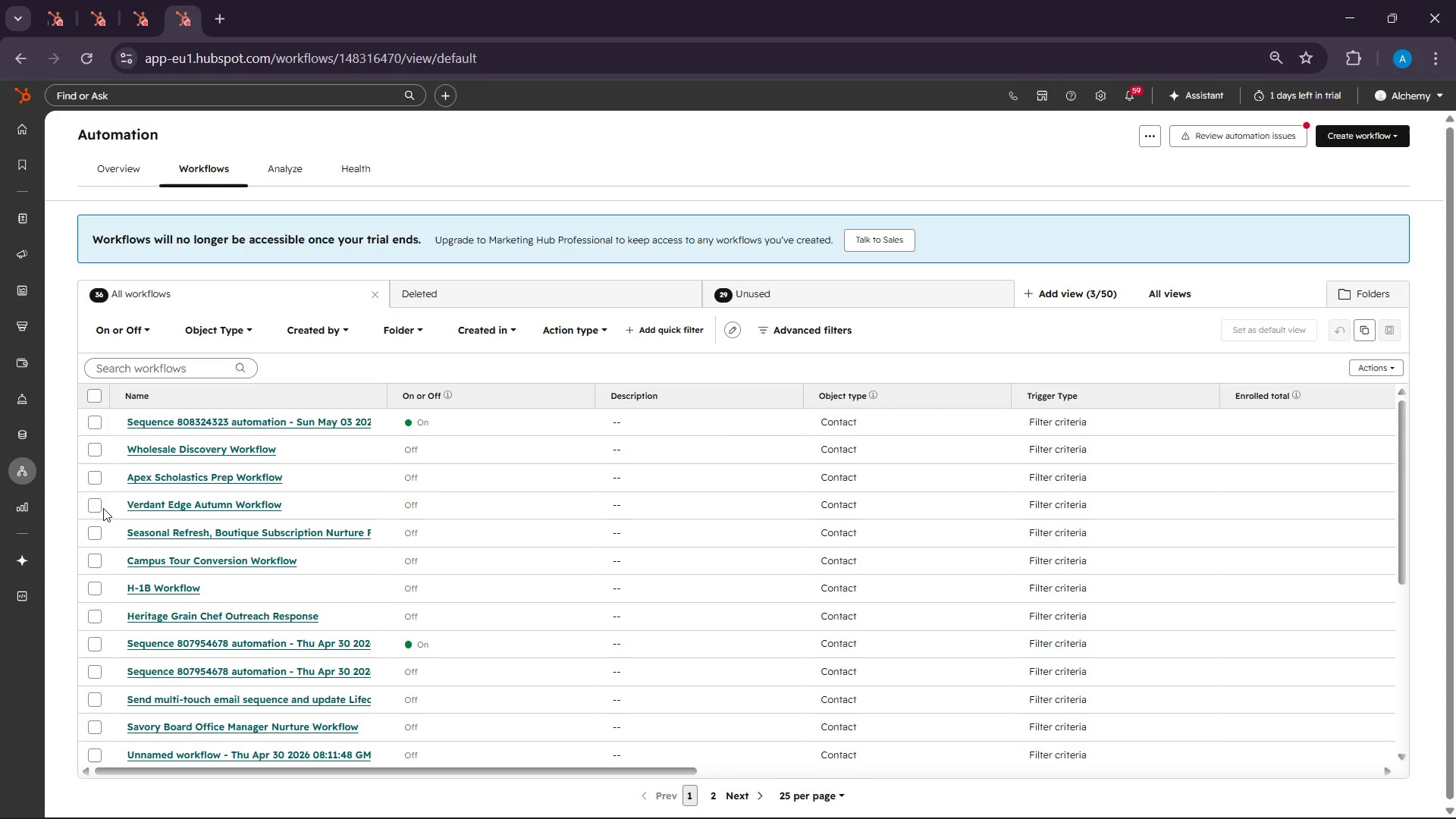 
wait(16.77)
 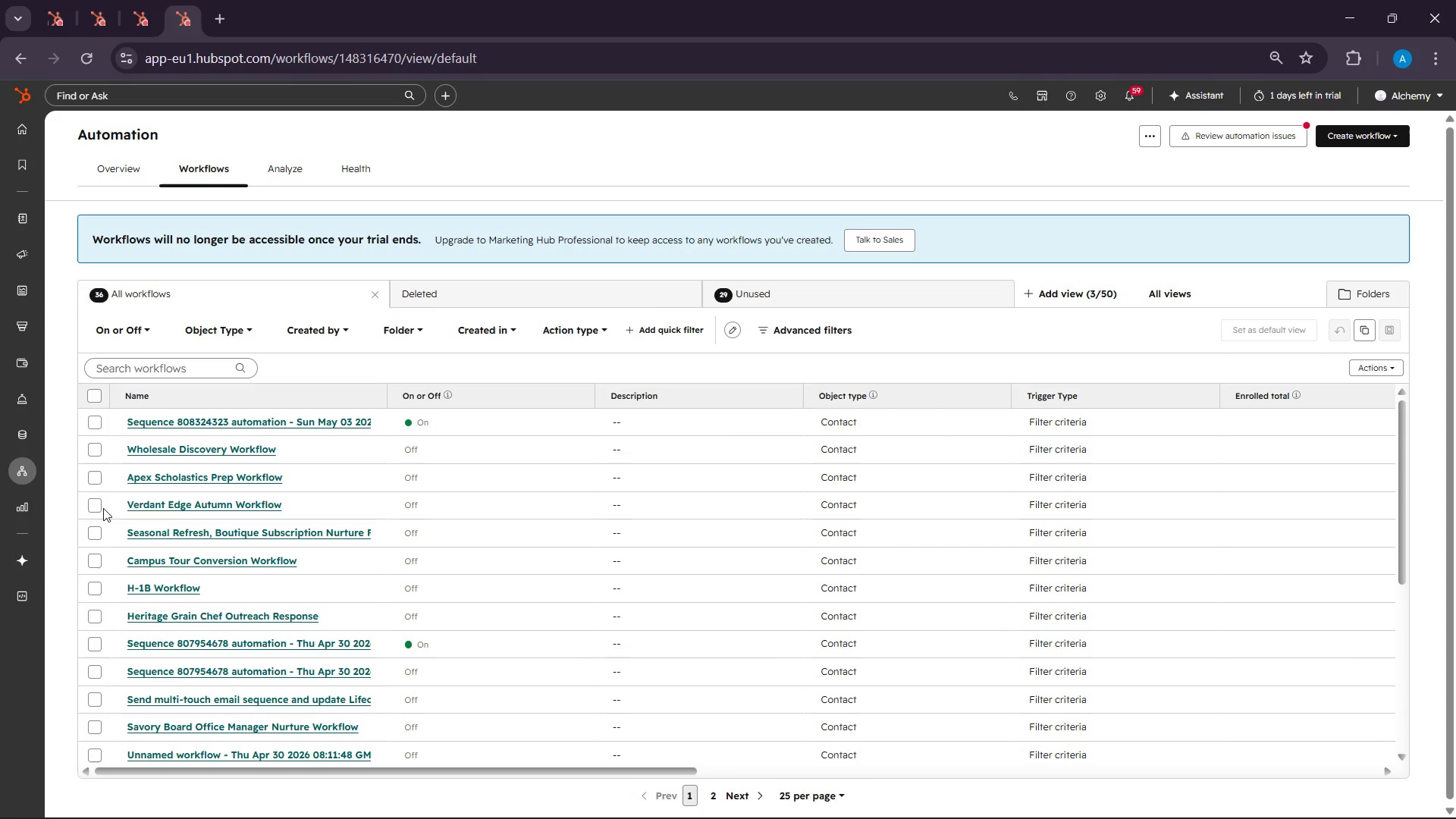 
left_click([1418, 129])
 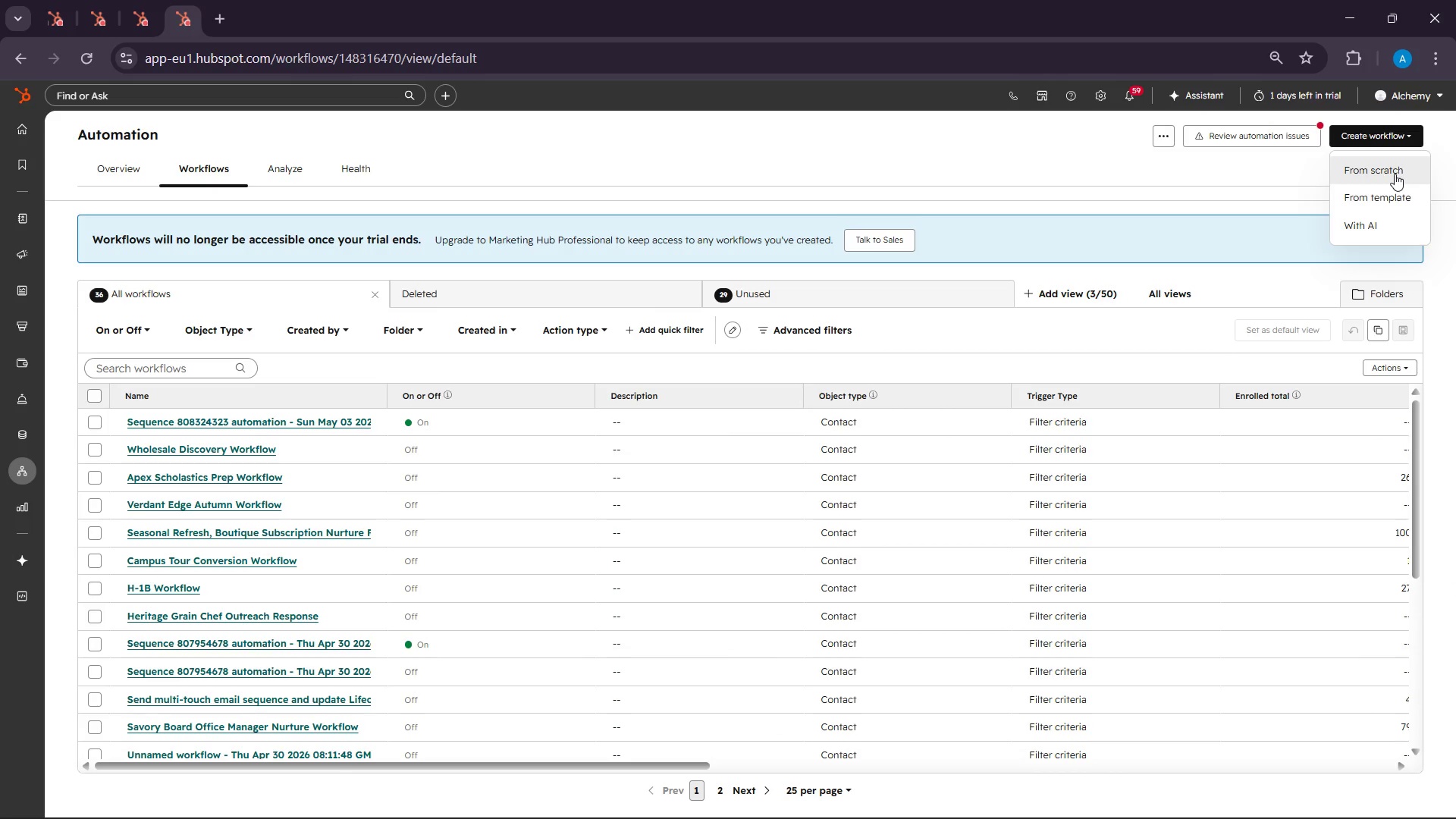 
left_click([1395, 174])
 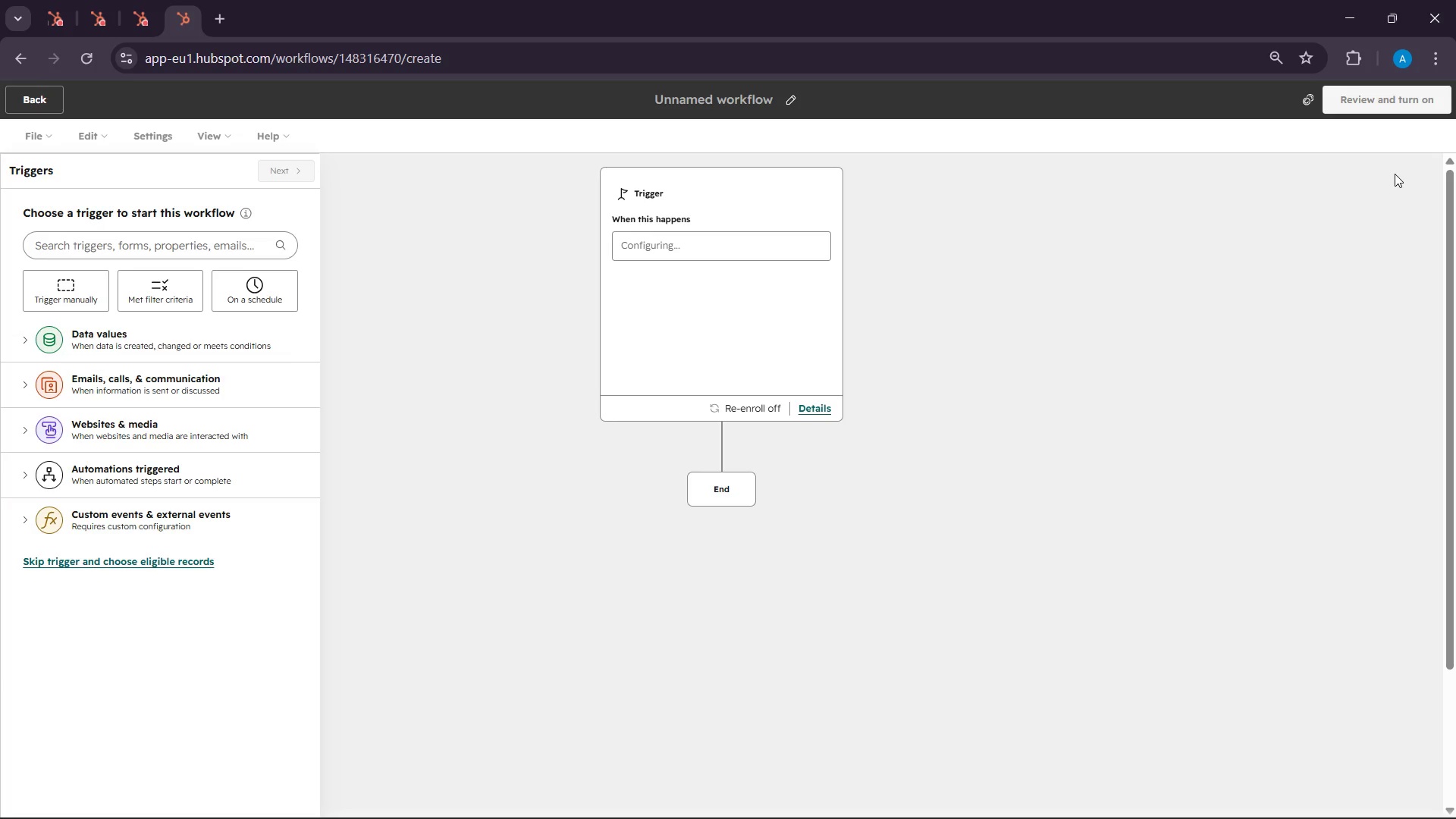 
wait(56.97)
 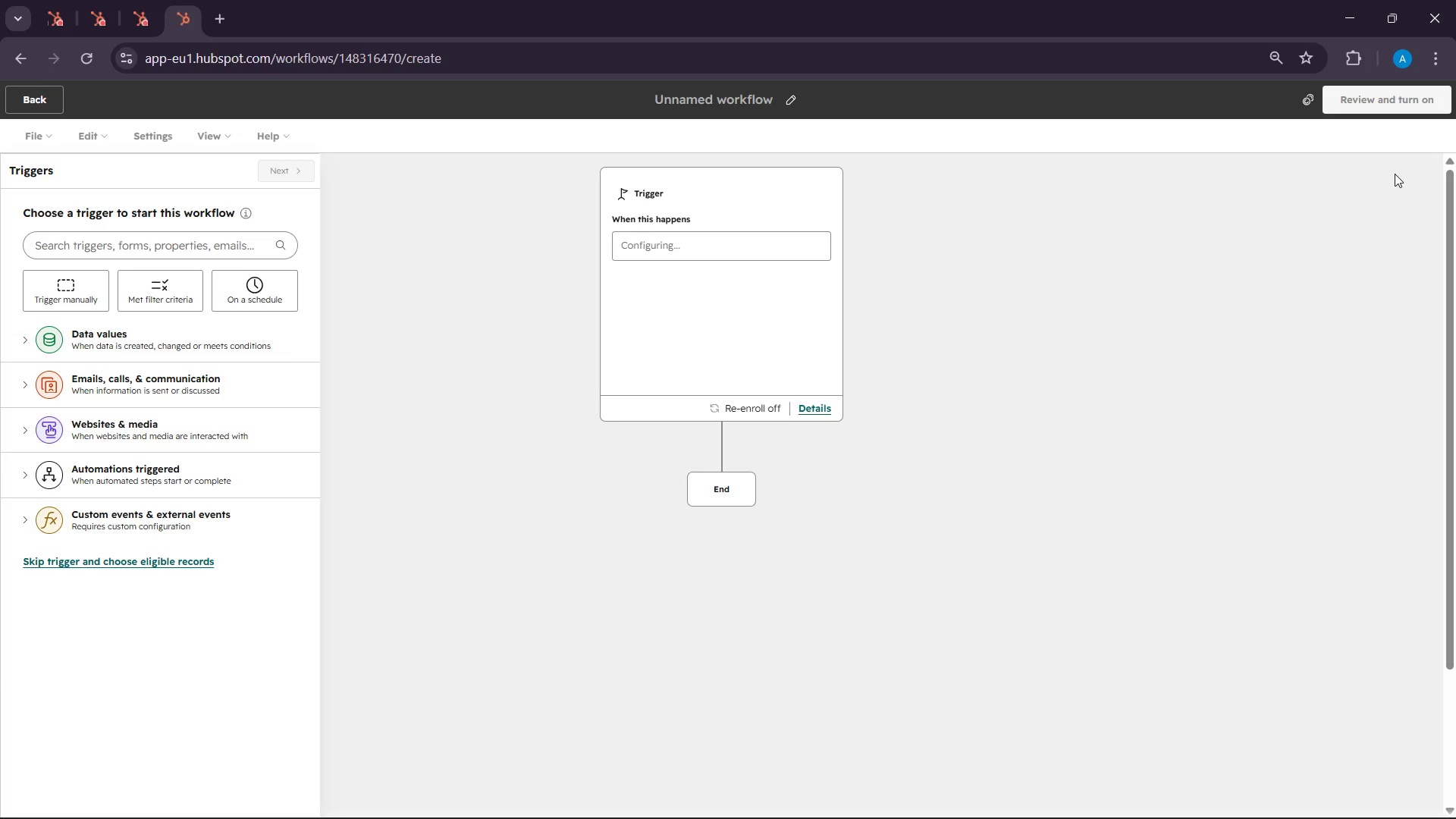 
left_click([155, 297])
 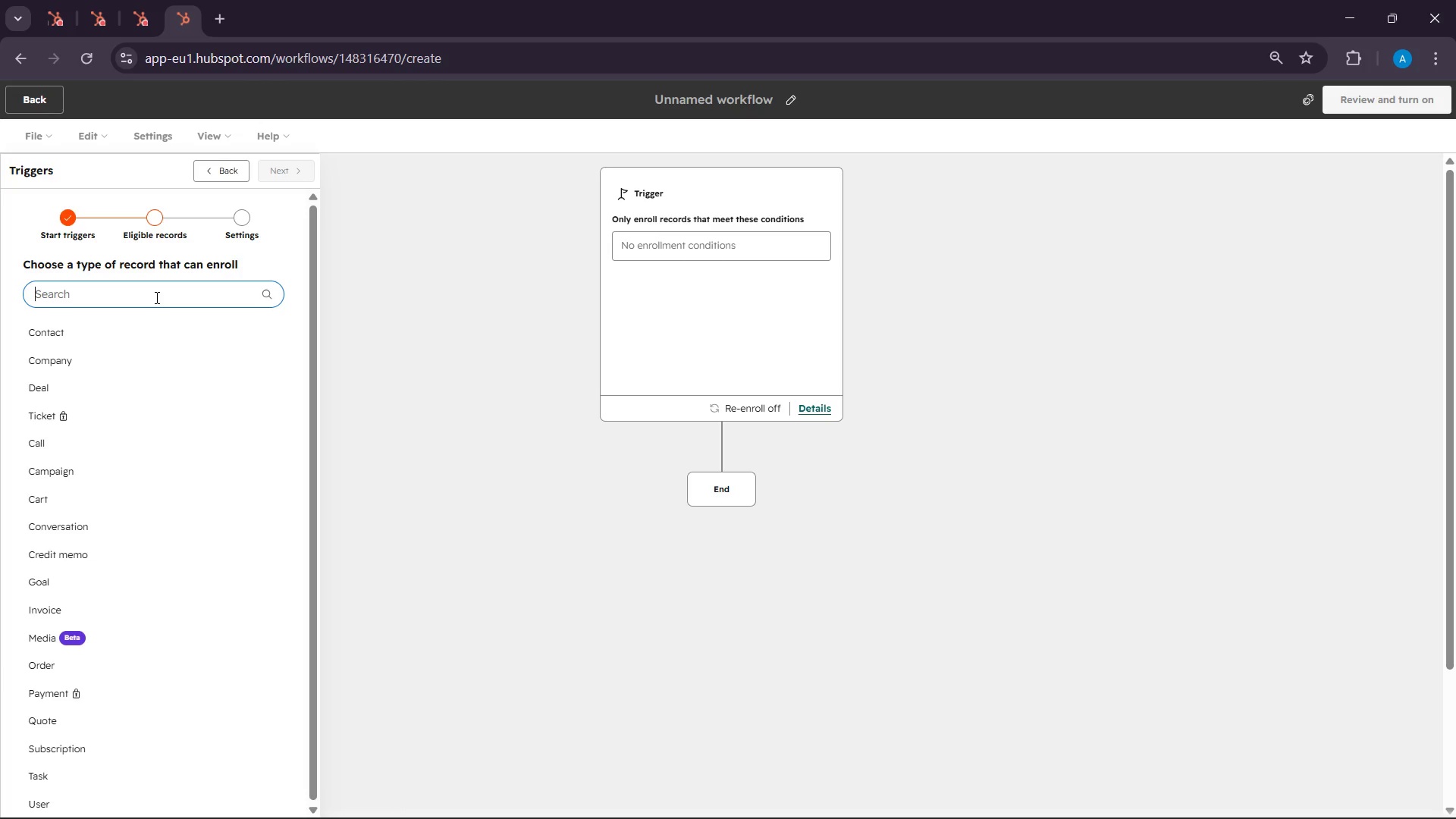 
wait(45.47)
 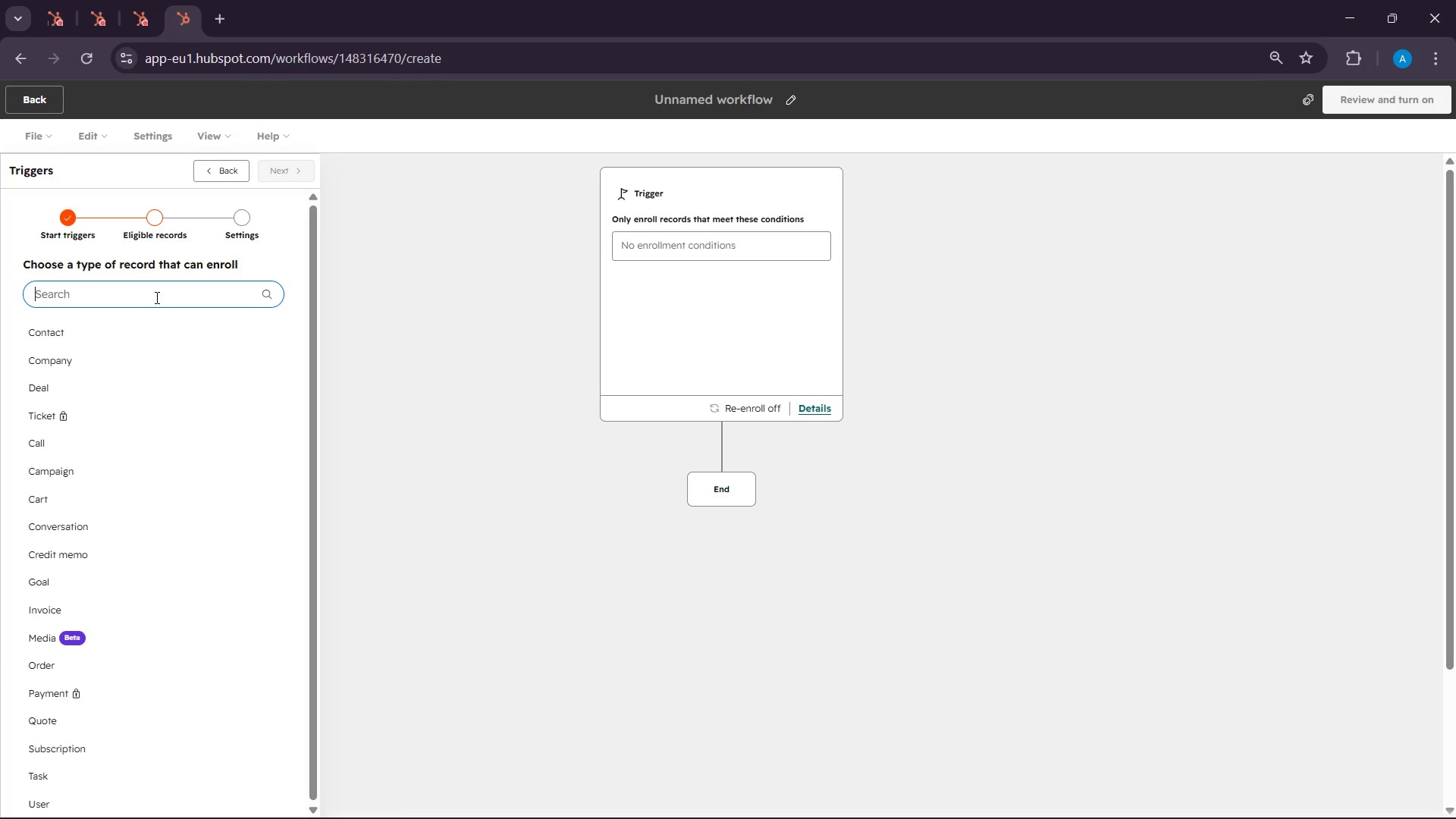 
left_click([72, 328])
 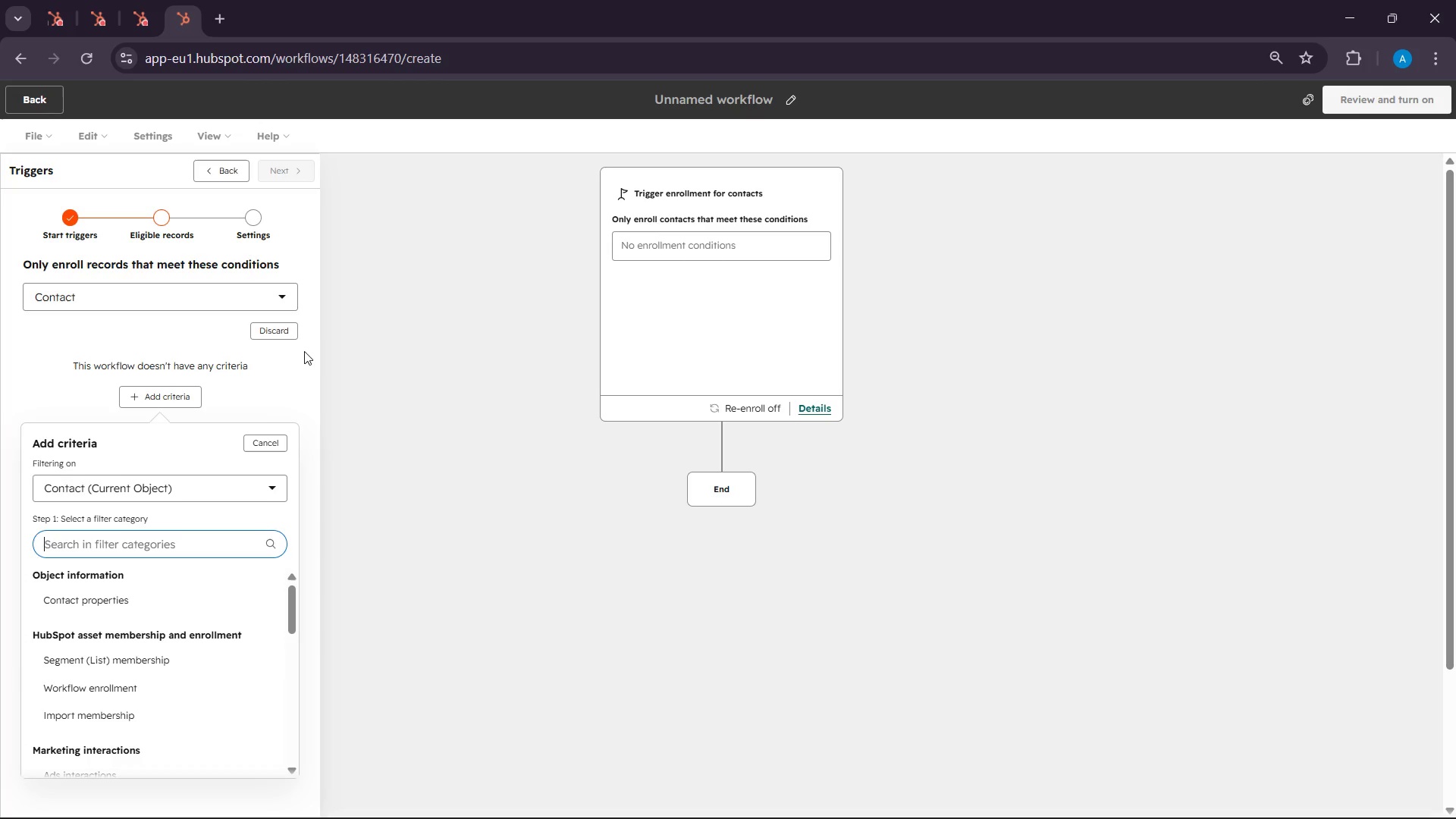 
wait(39.95)
 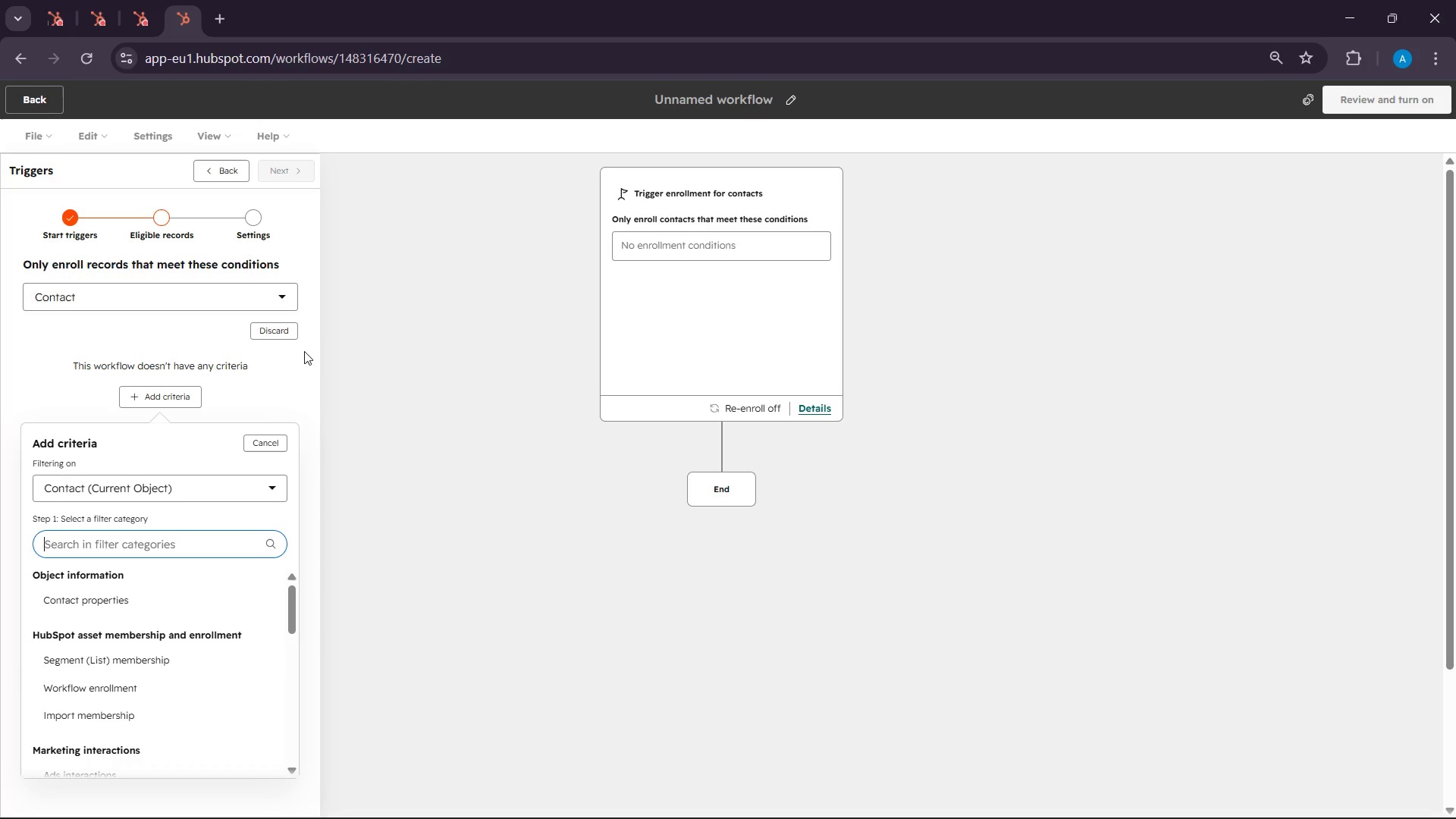 
type(seq)
key(Backspace)
key(Backspace)
 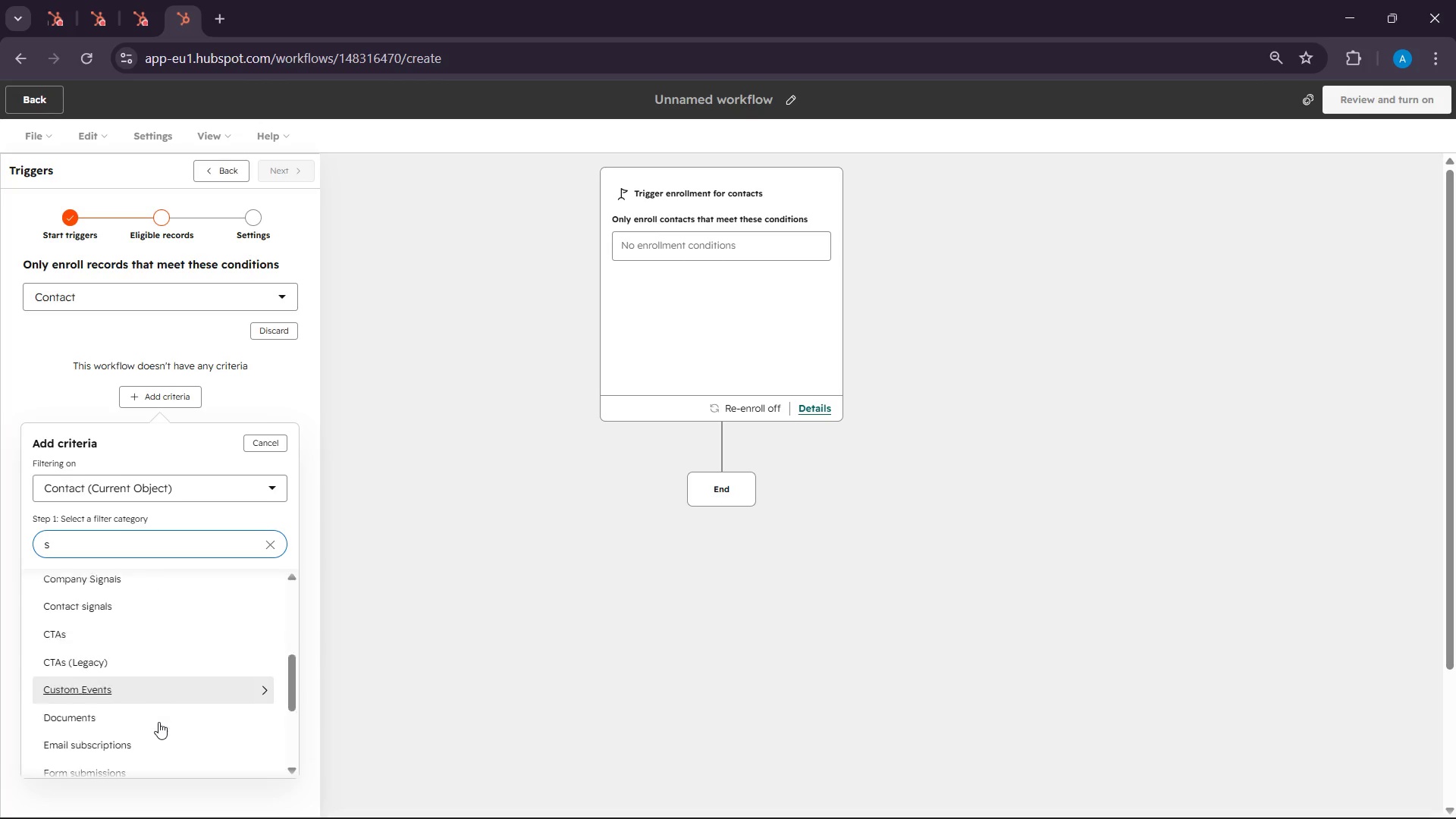 
wait(14.53)
 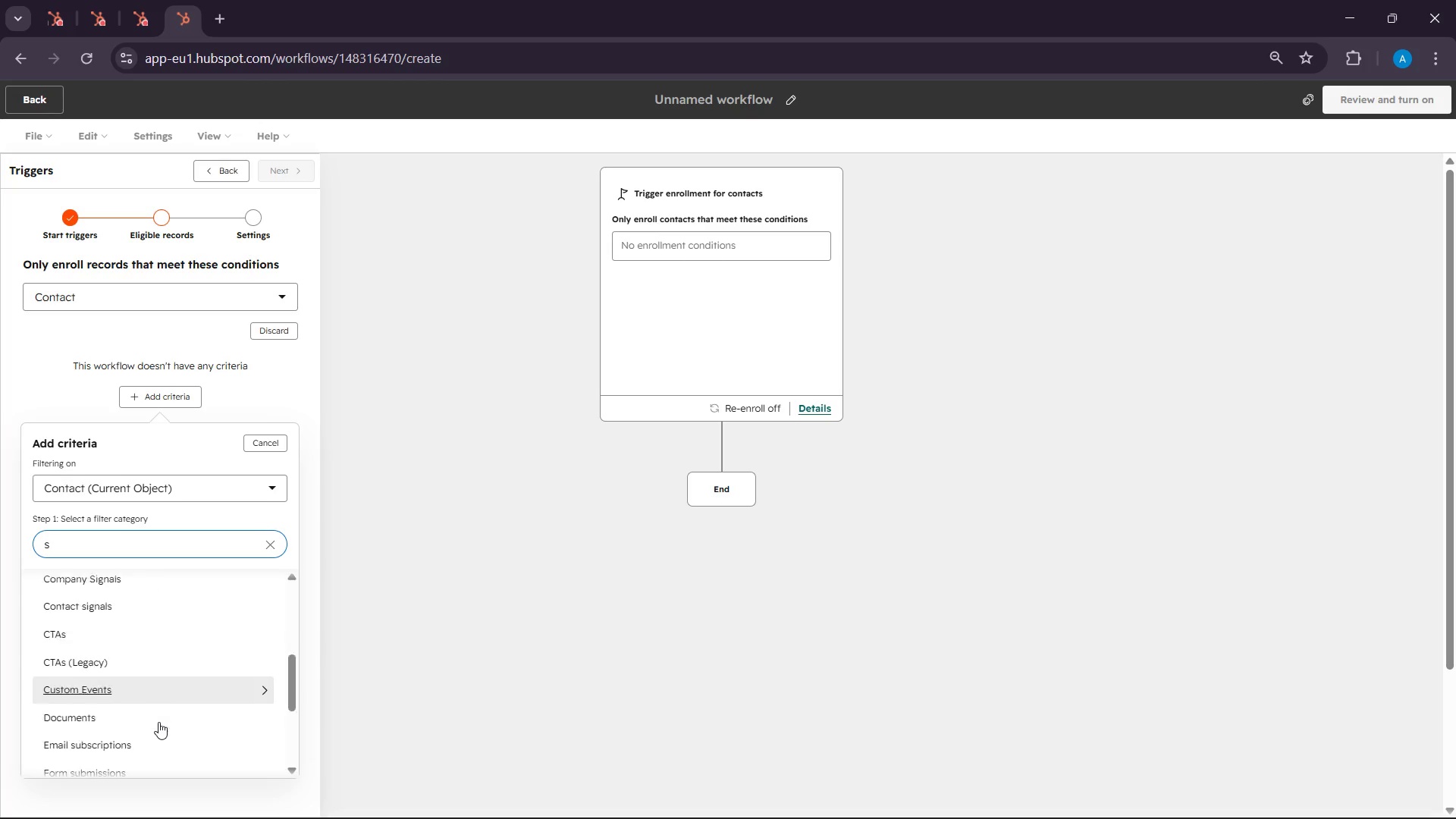 
mouse_move([121, 657])
 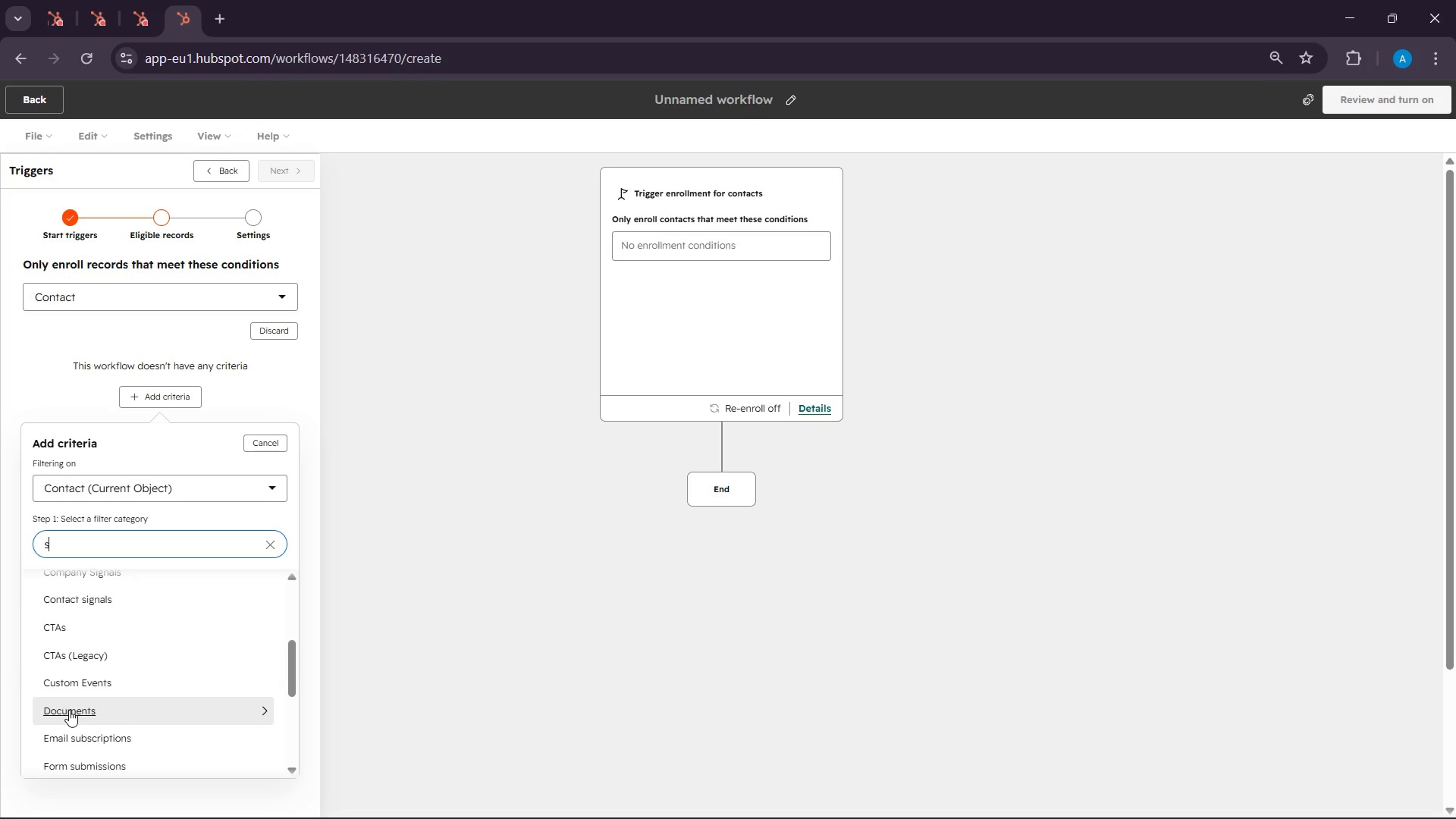 
wait(81.1)
 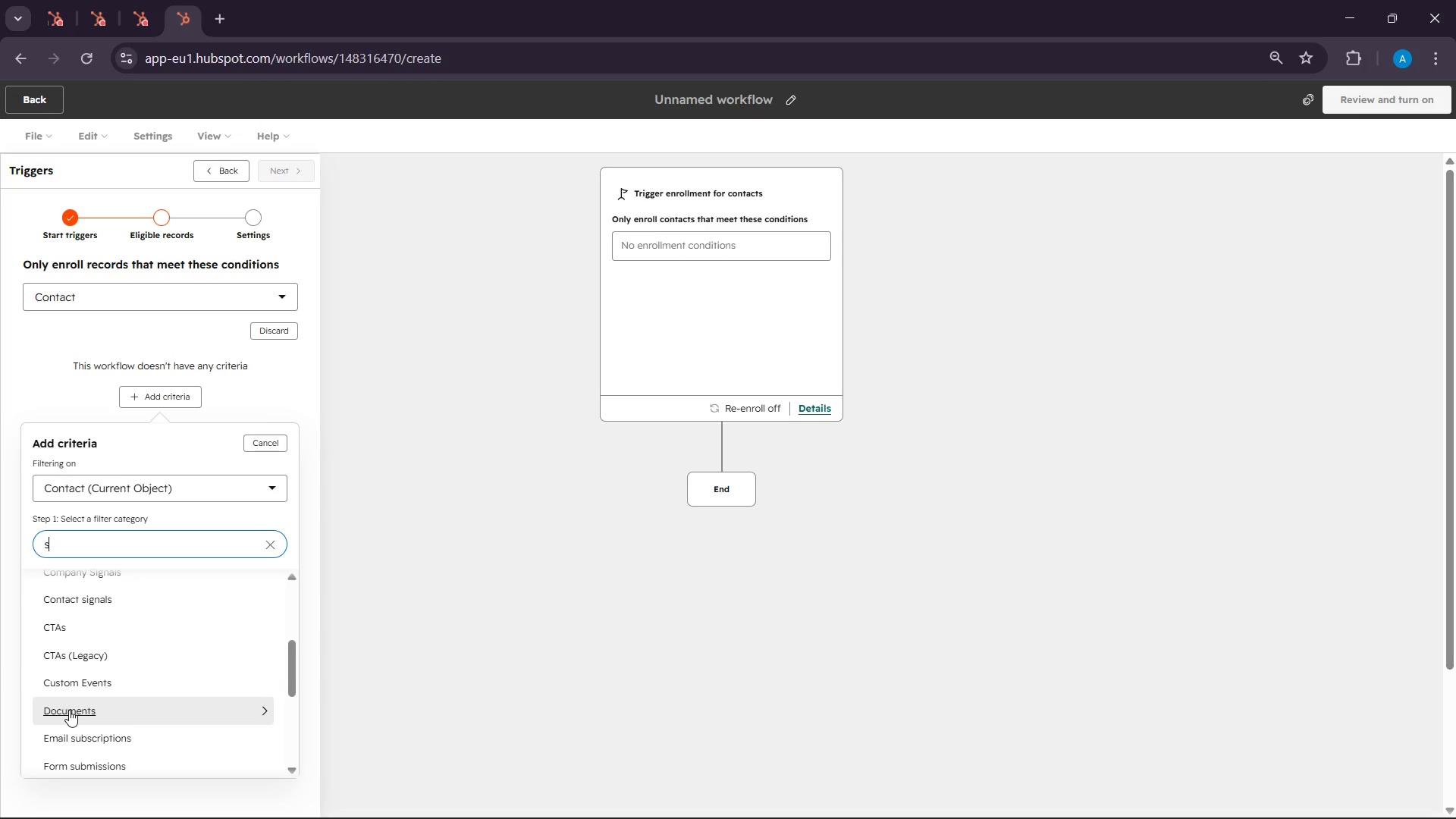 
left_click([263, 472])
 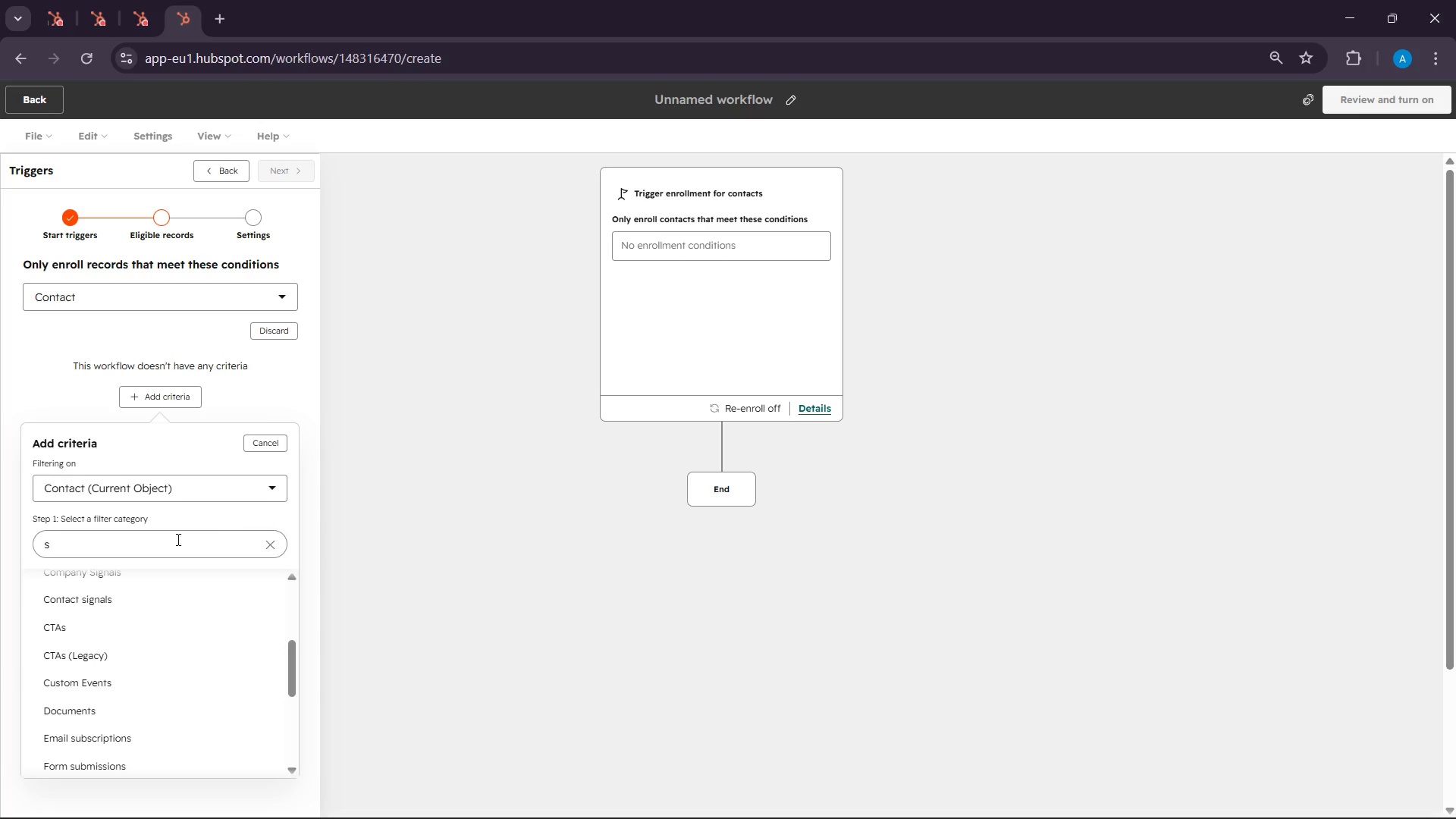 
scroll: coordinate [155, 608], scroll_direction: down, amount: 2.0
 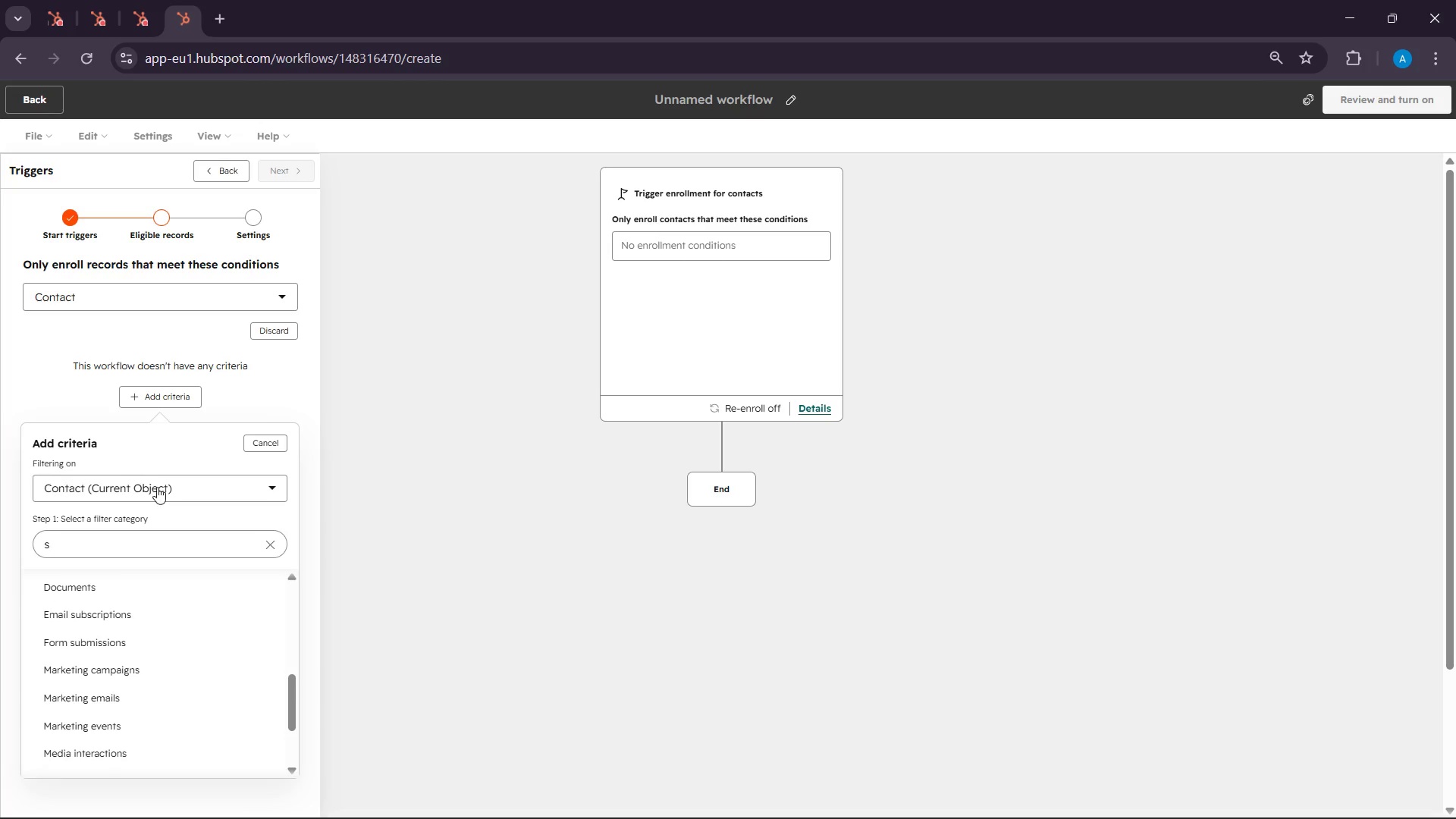 
left_click([157, 487])
 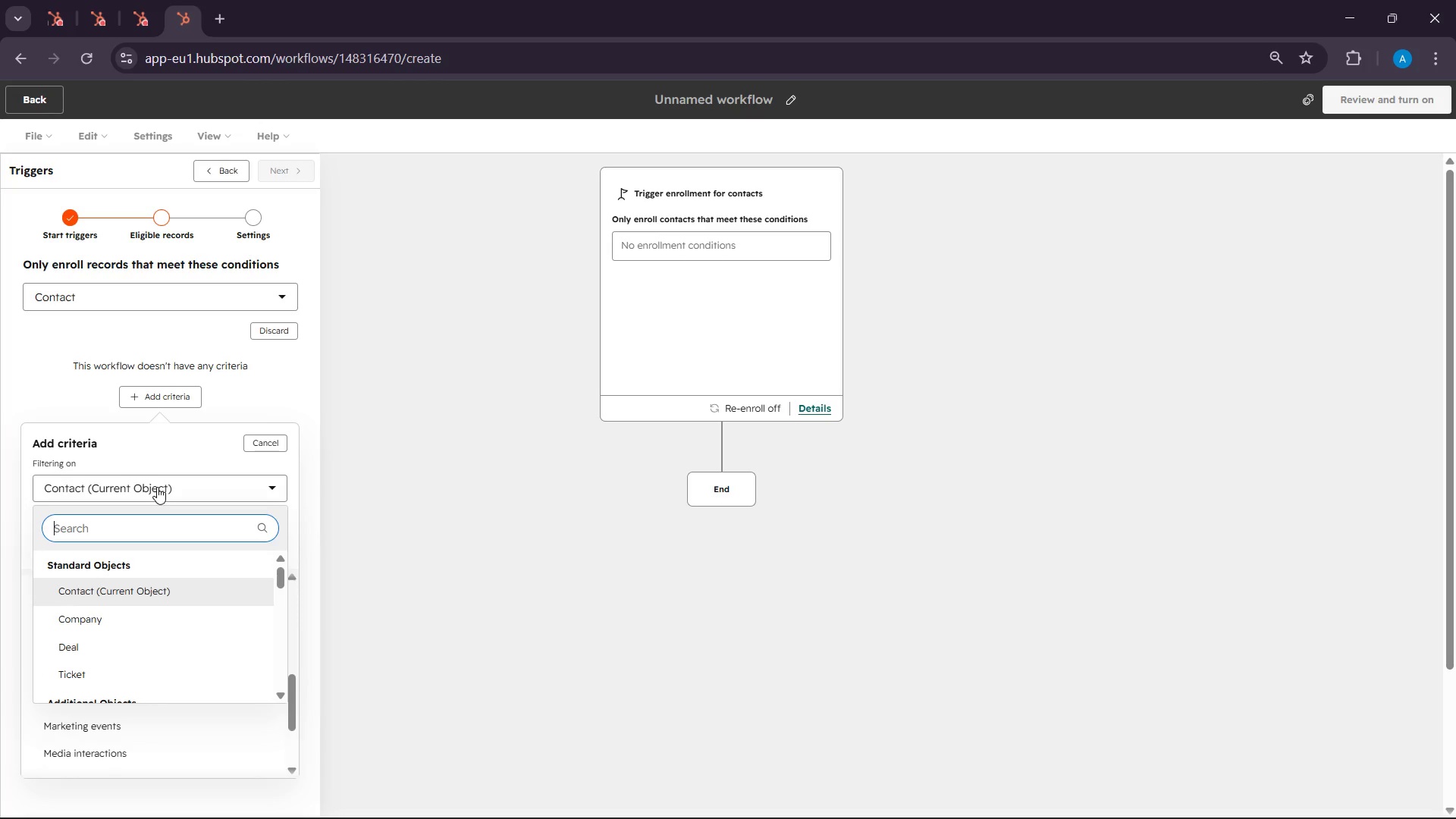 
type(se)
 